 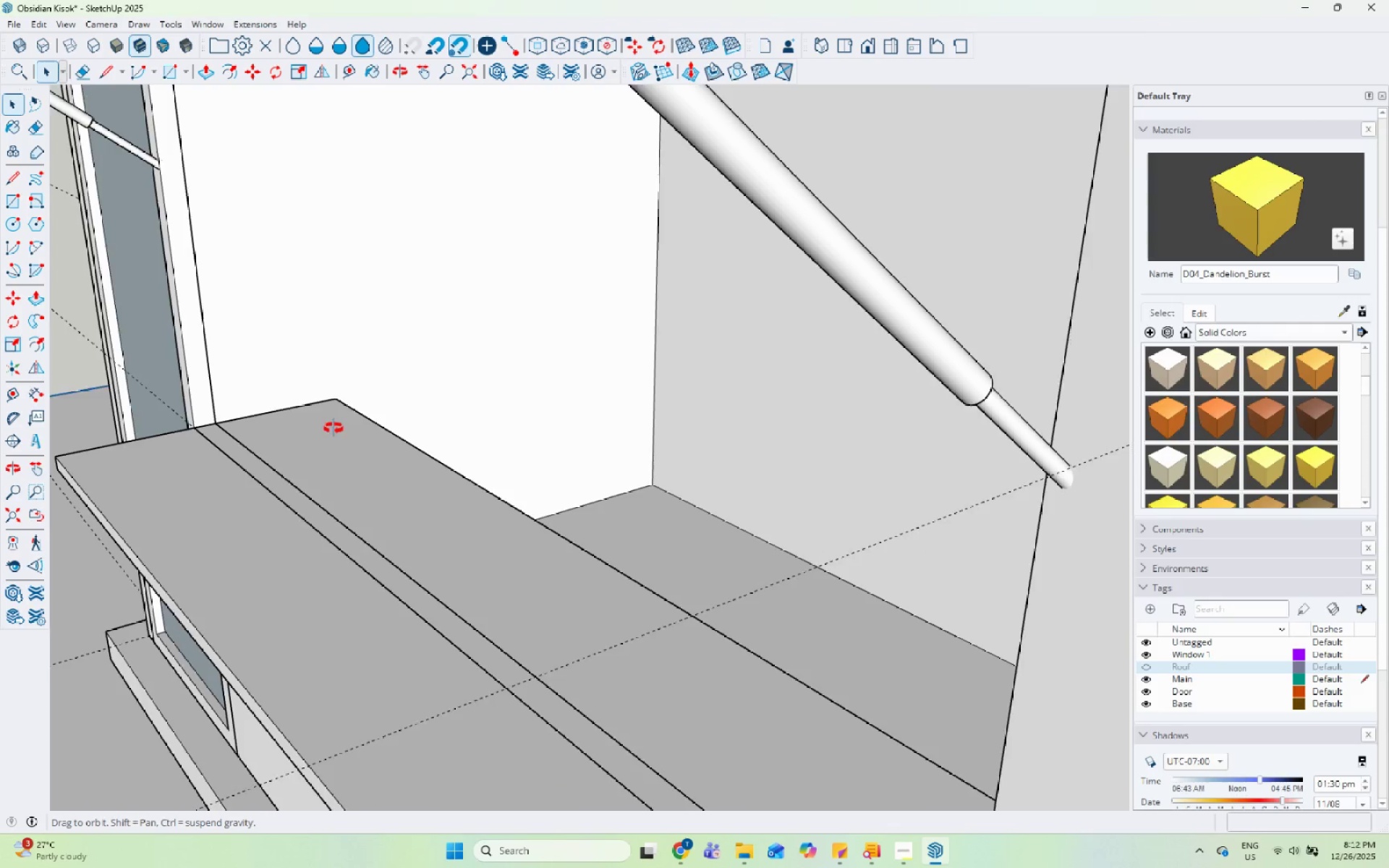 
scroll: coordinate [547, 485], scroll_direction: down, amount: 5.0
 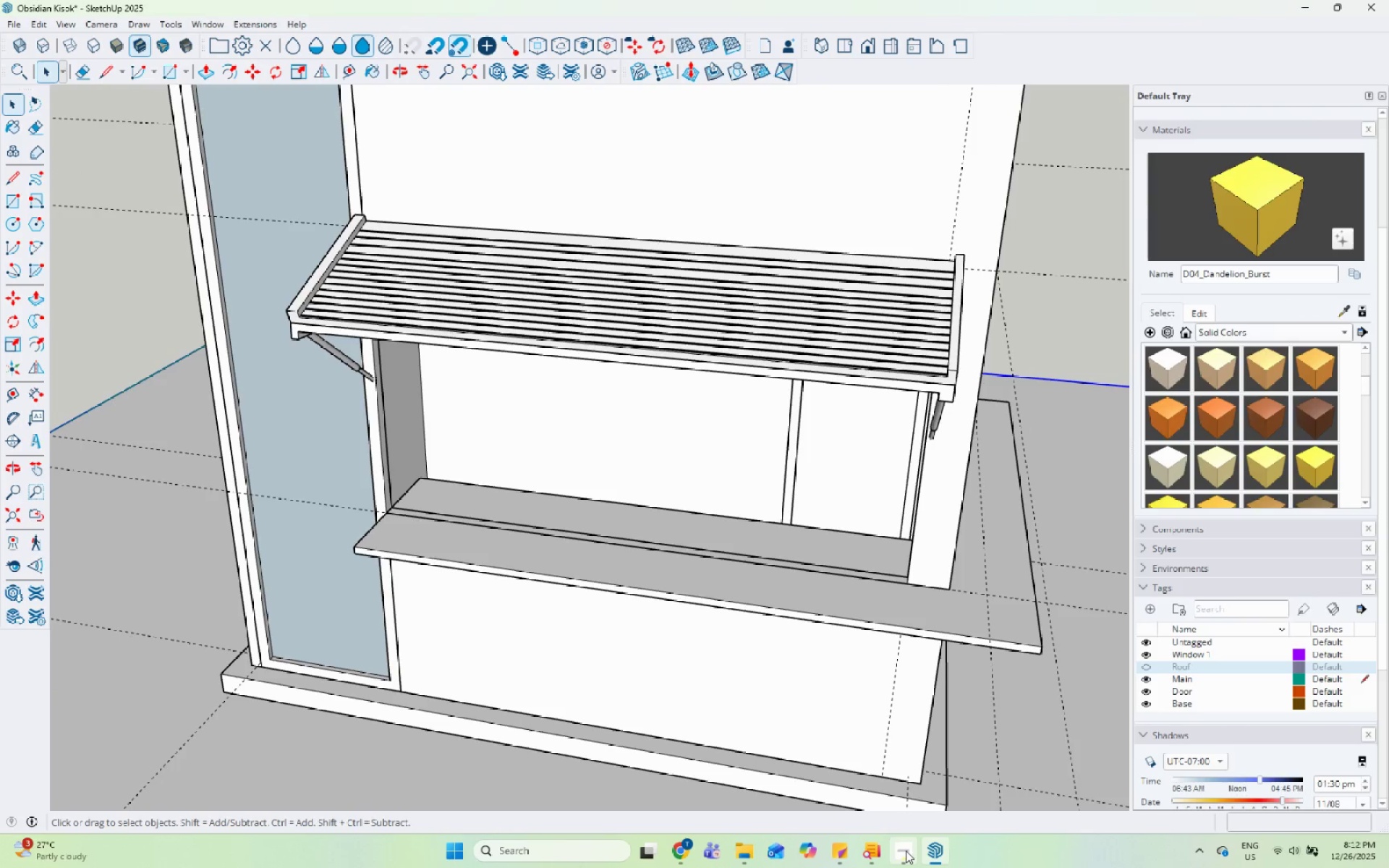 
left_click([504, 569])
 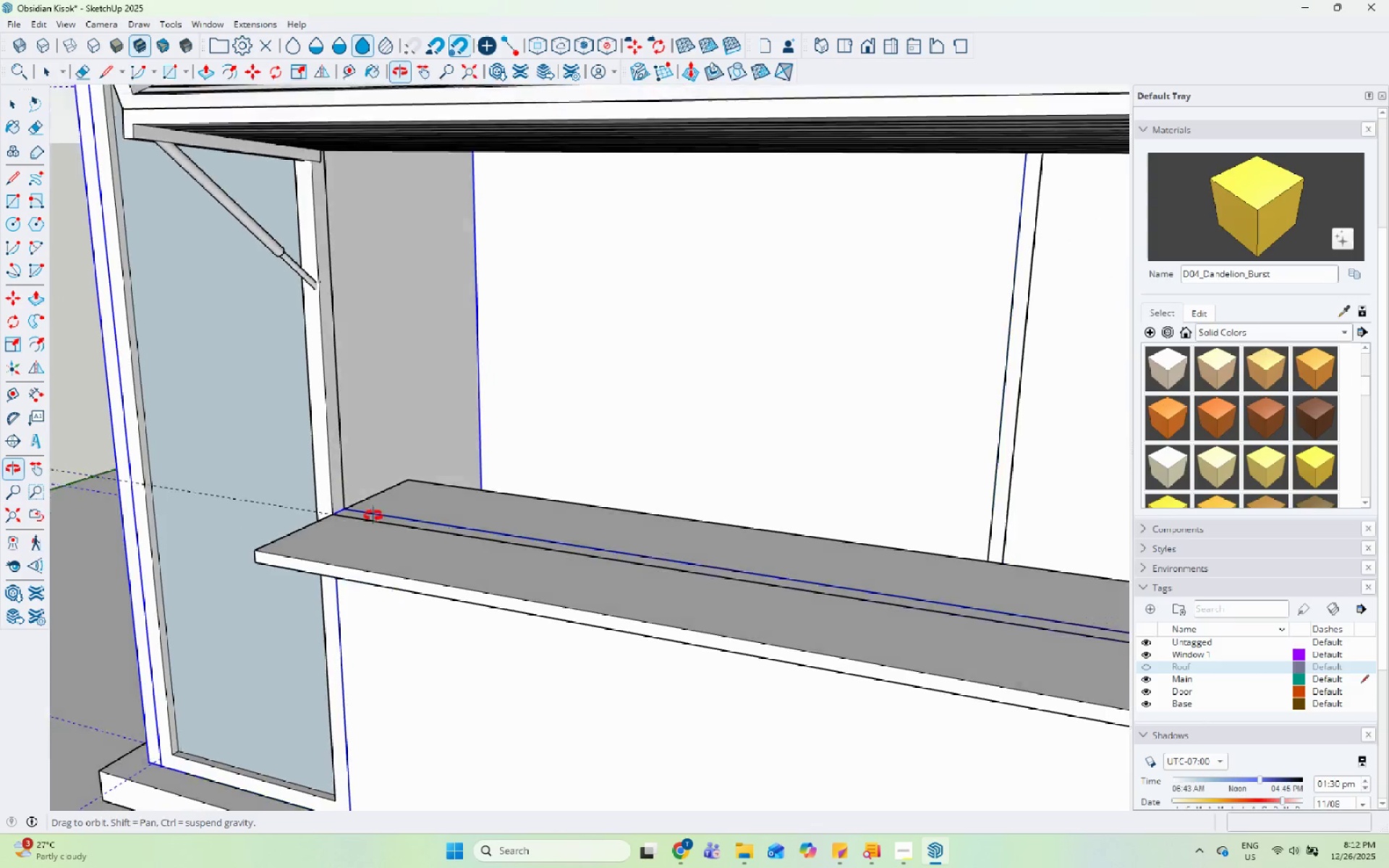 
scroll: coordinate [447, 478], scroll_direction: up, amount: 3.0
 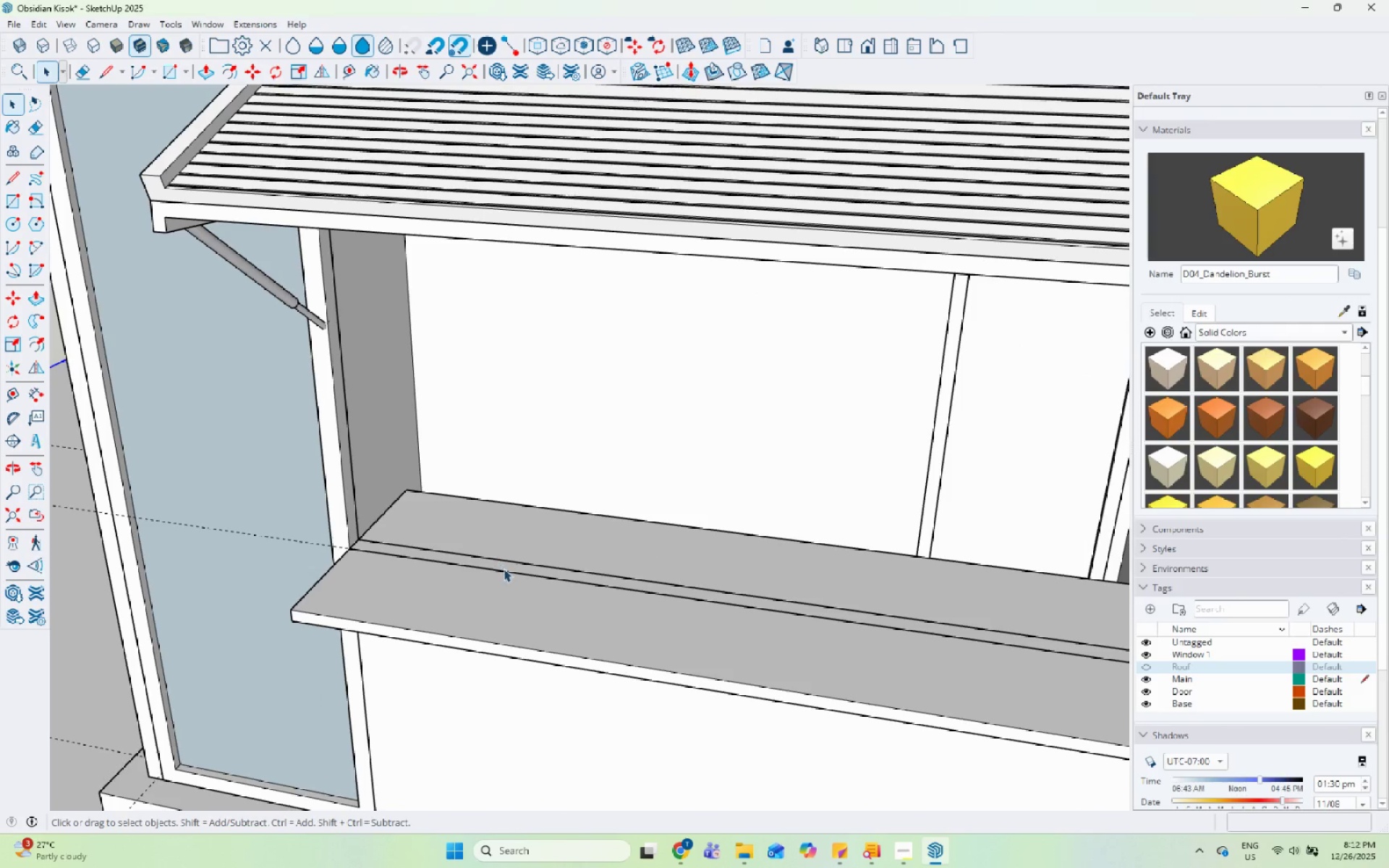 
scroll: coordinate [379, 539], scroll_direction: down, amount: 3.0
 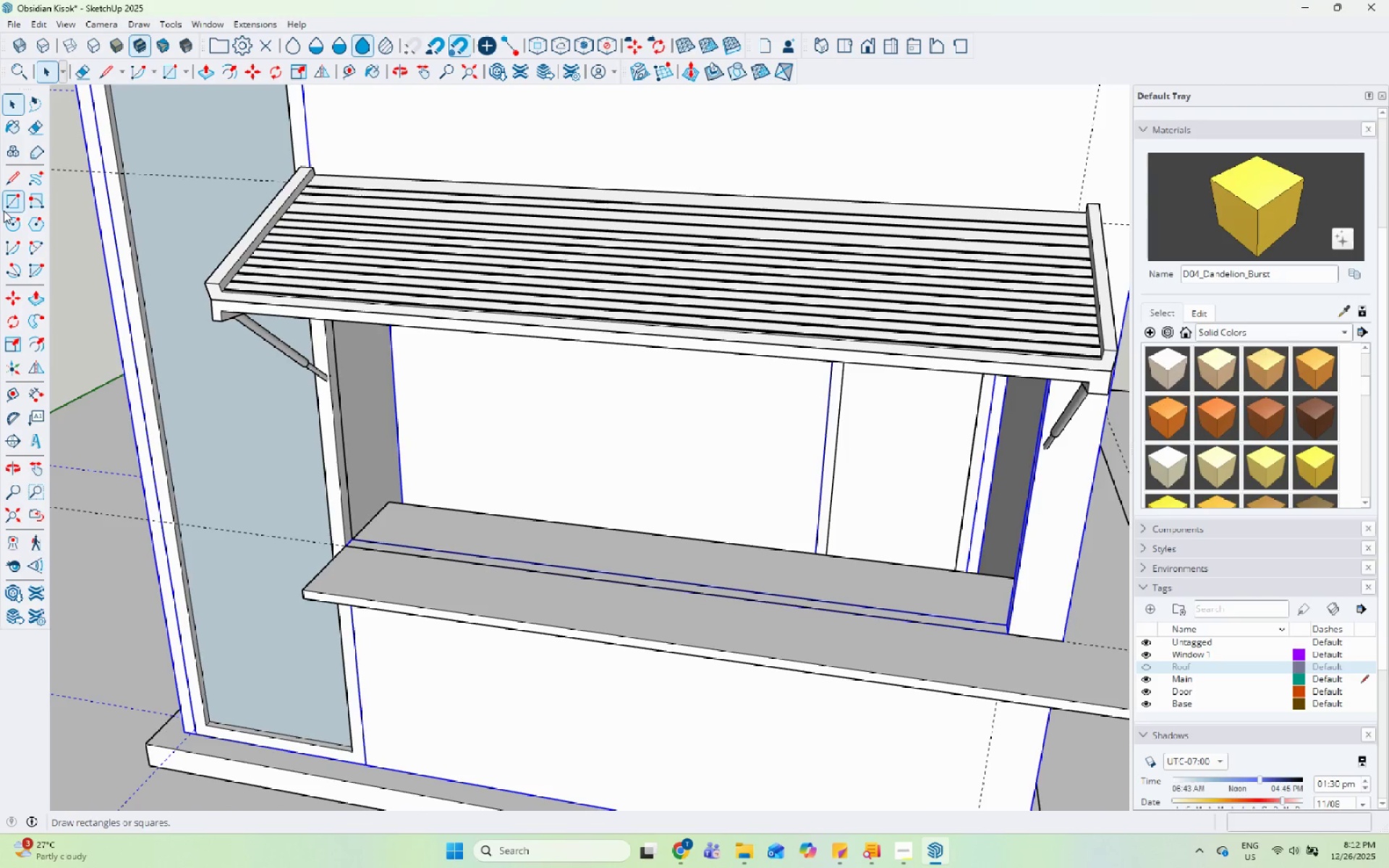 
scroll: coordinate [394, 551], scroll_direction: up, amount: 4.0
 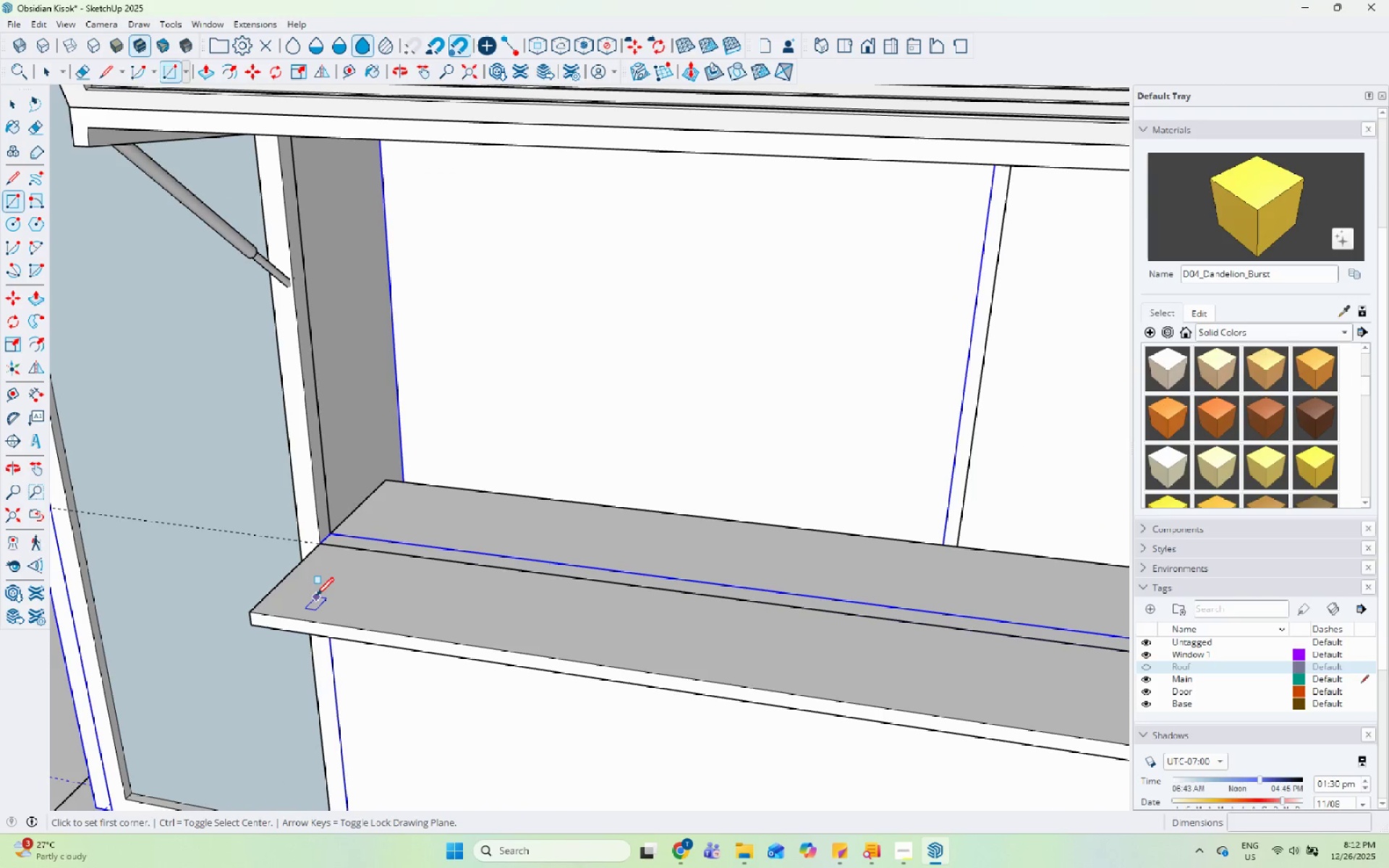 
left_click([316, 597])
 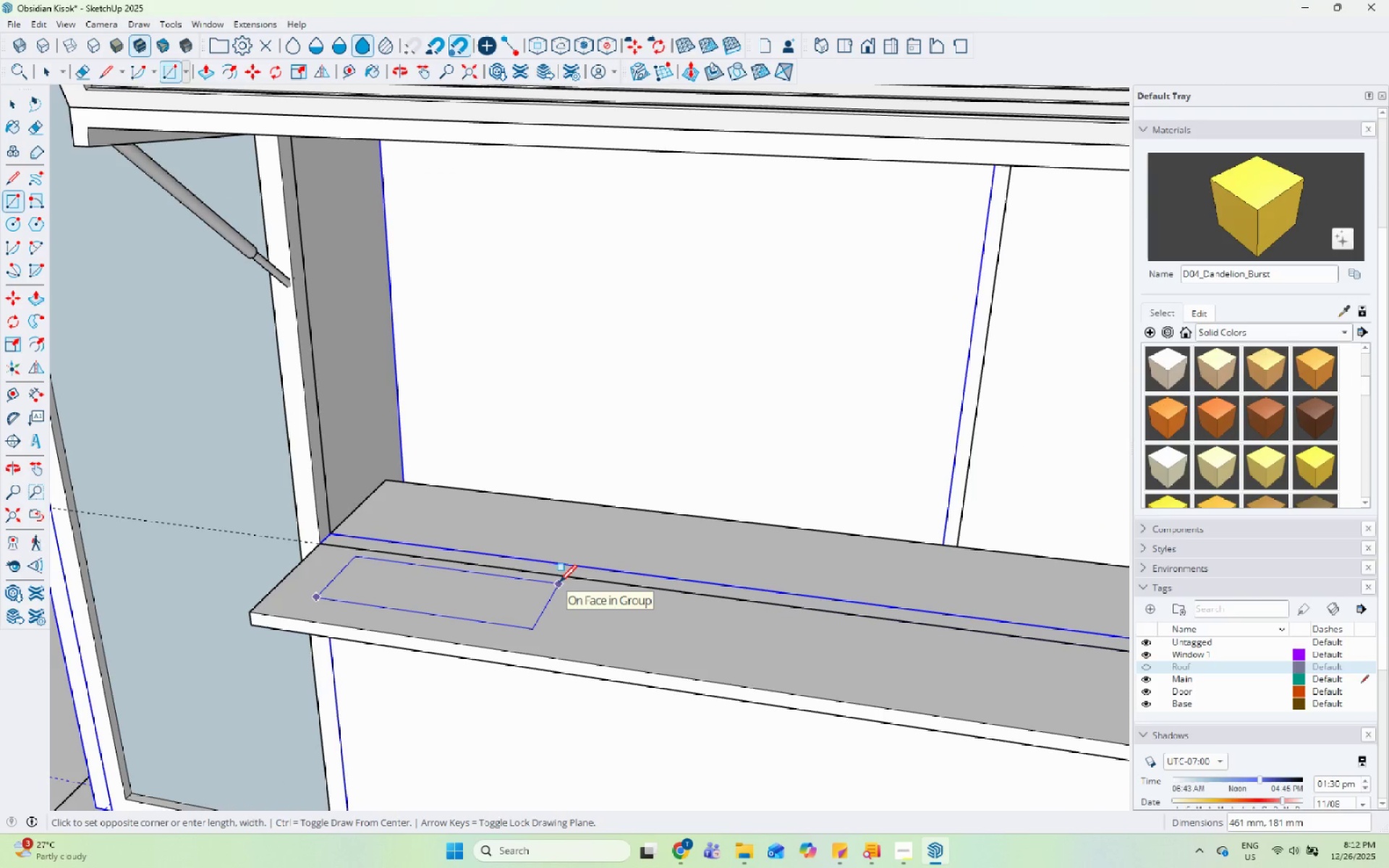 
key(Escape)
 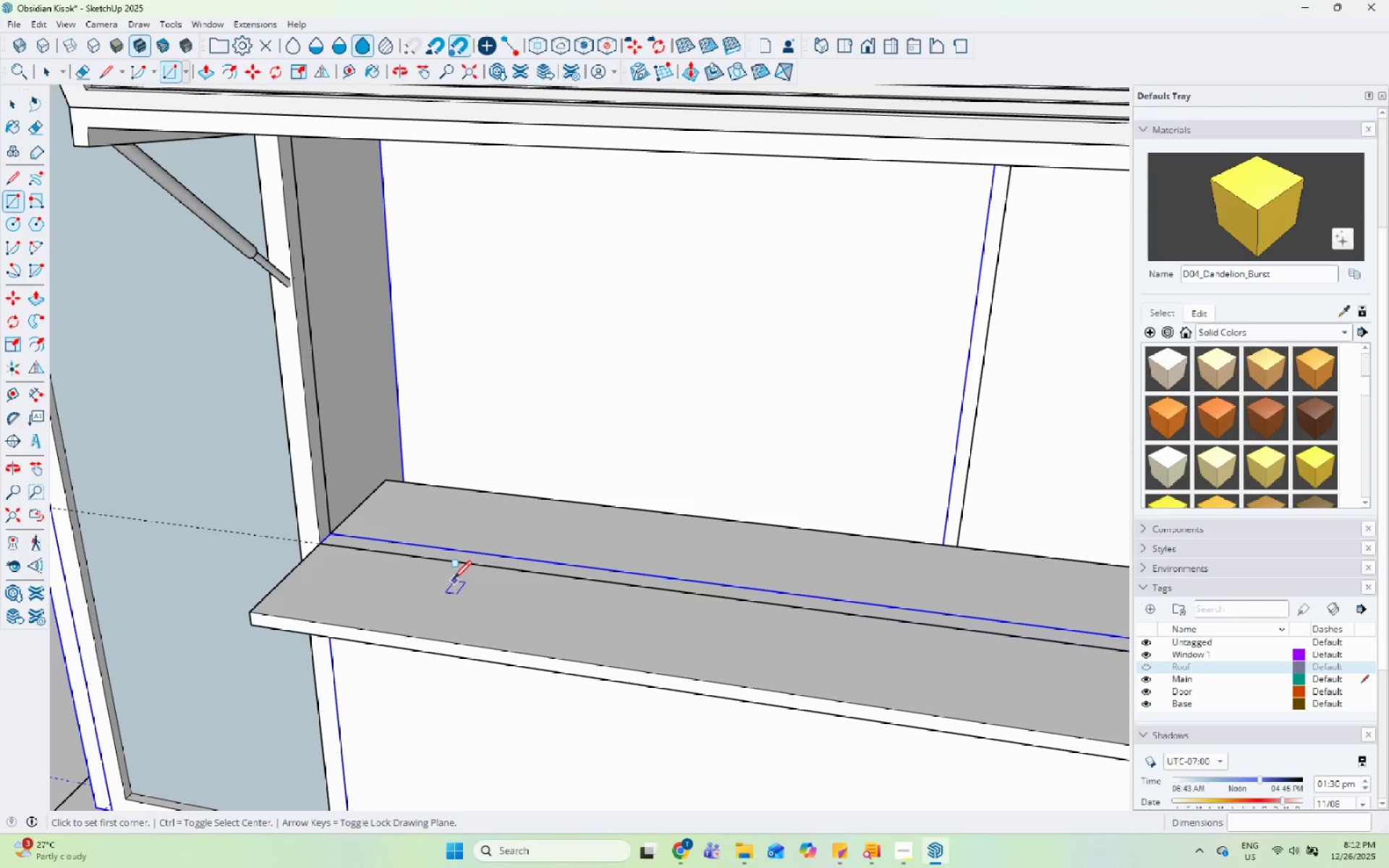 
scroll: coordinate [453, 581], scroll_direction: up, amount: 3.0
 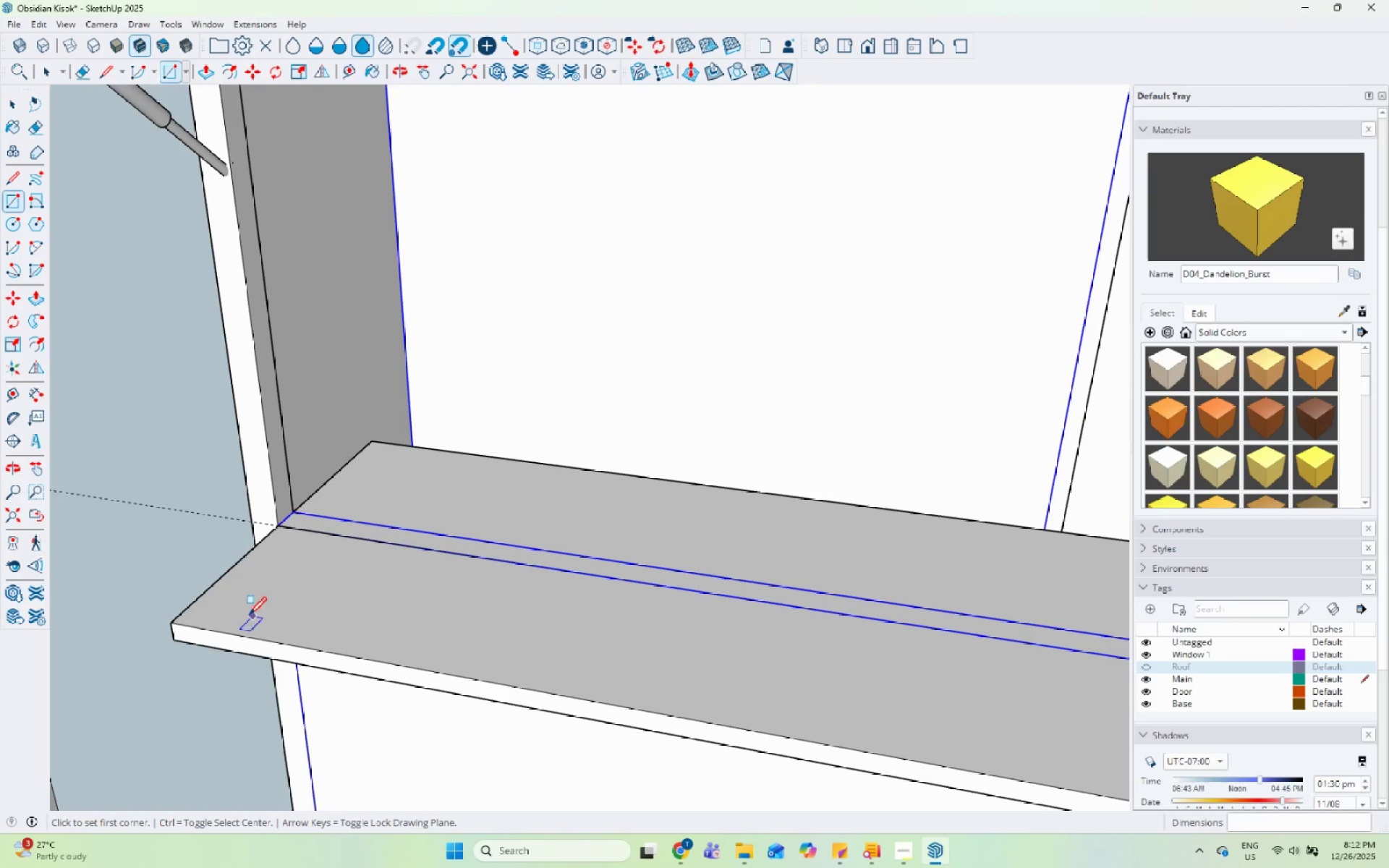 
left_click_drag(start_coordinate=[243, 616], to_coordinate=[247, 616])
 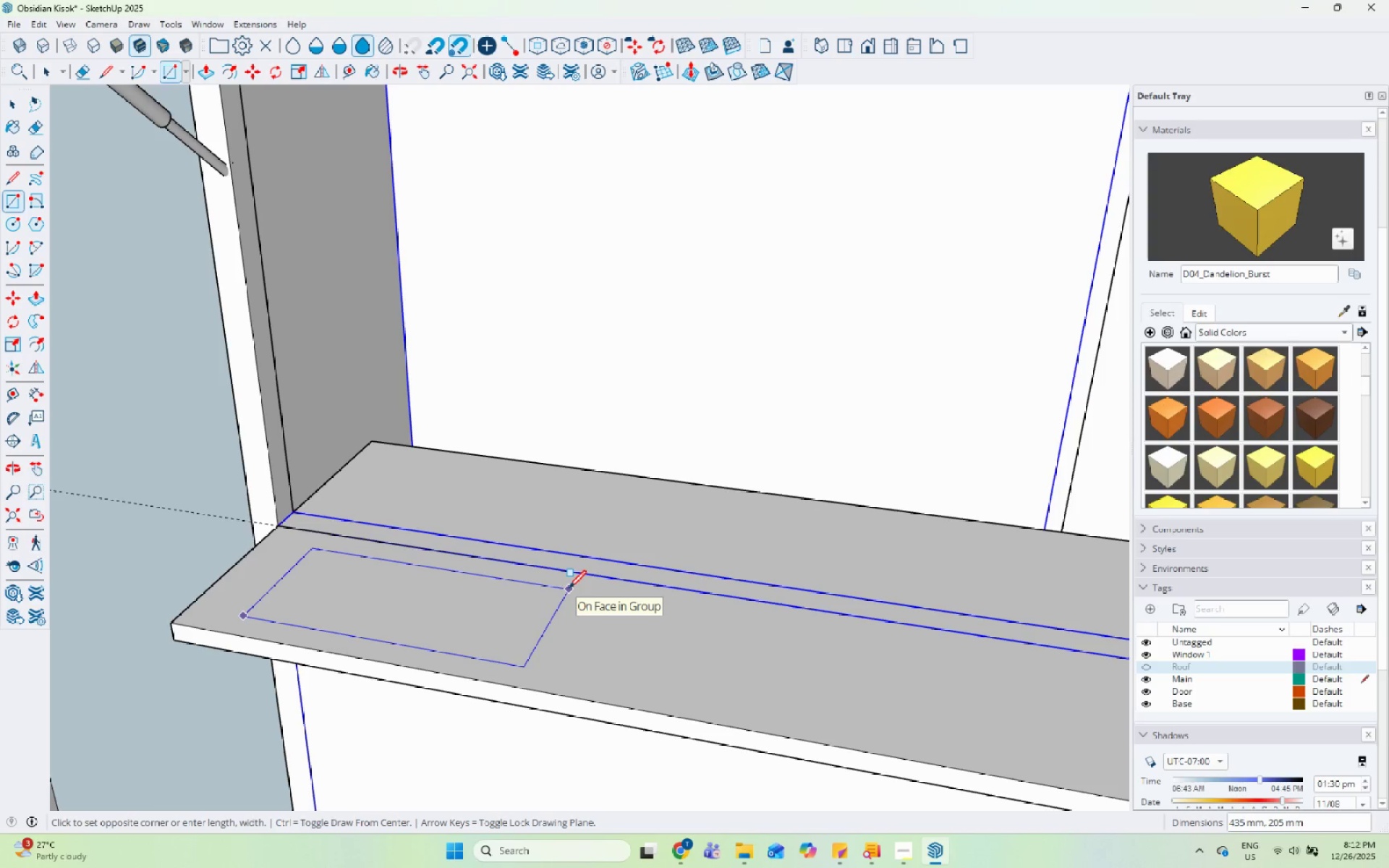 
type(435,210)
 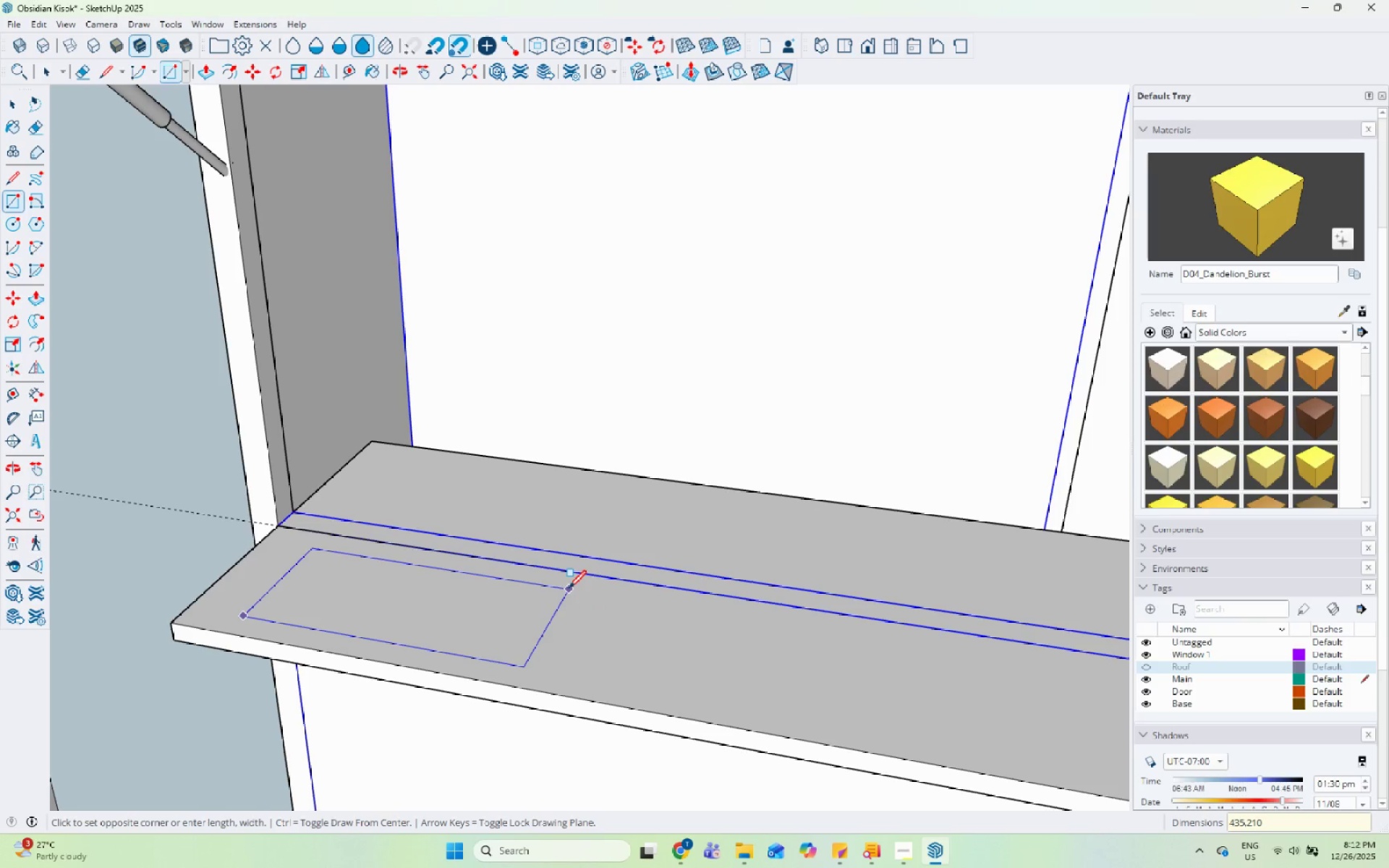 
key(Enter)
 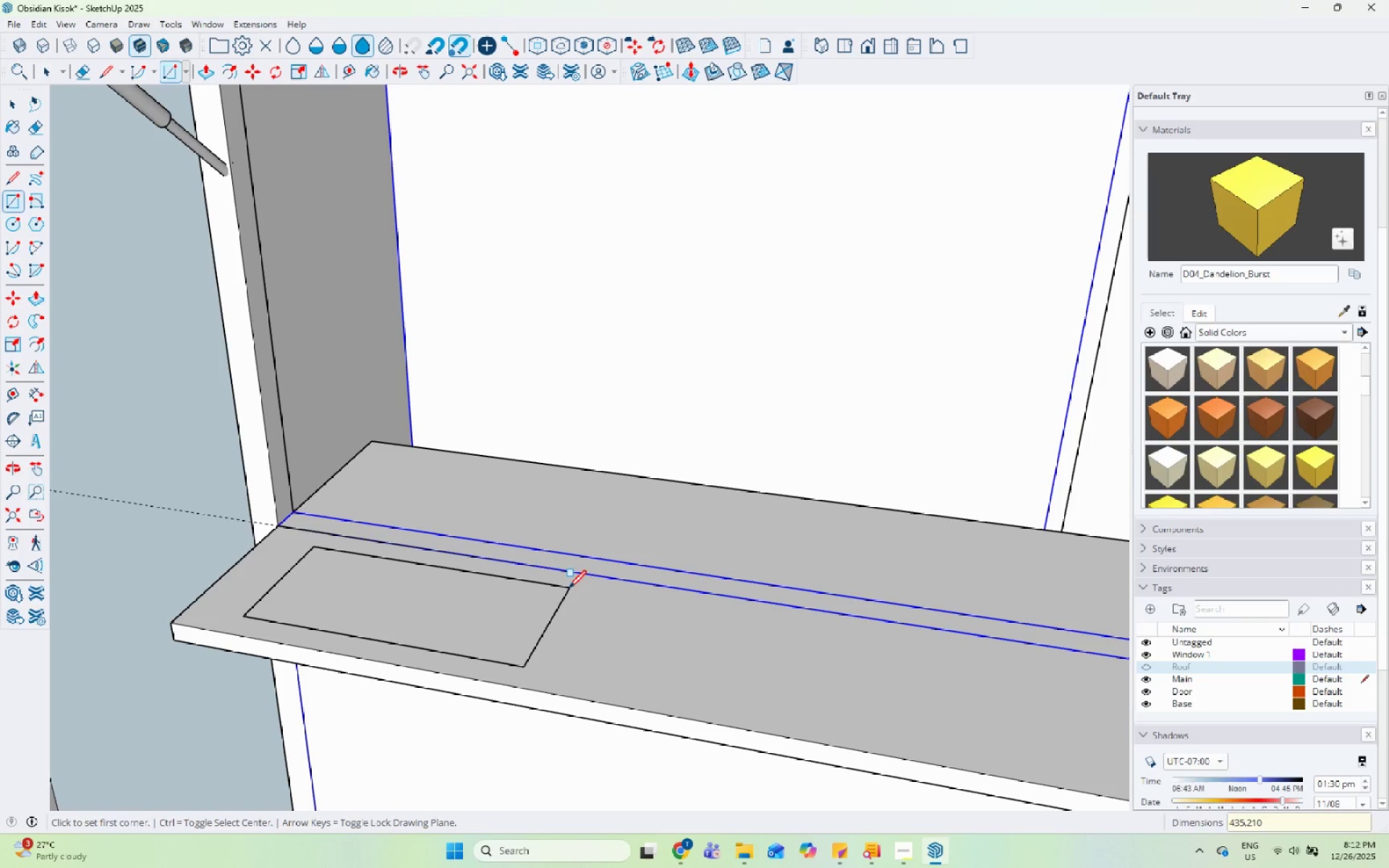 
key(Space)
 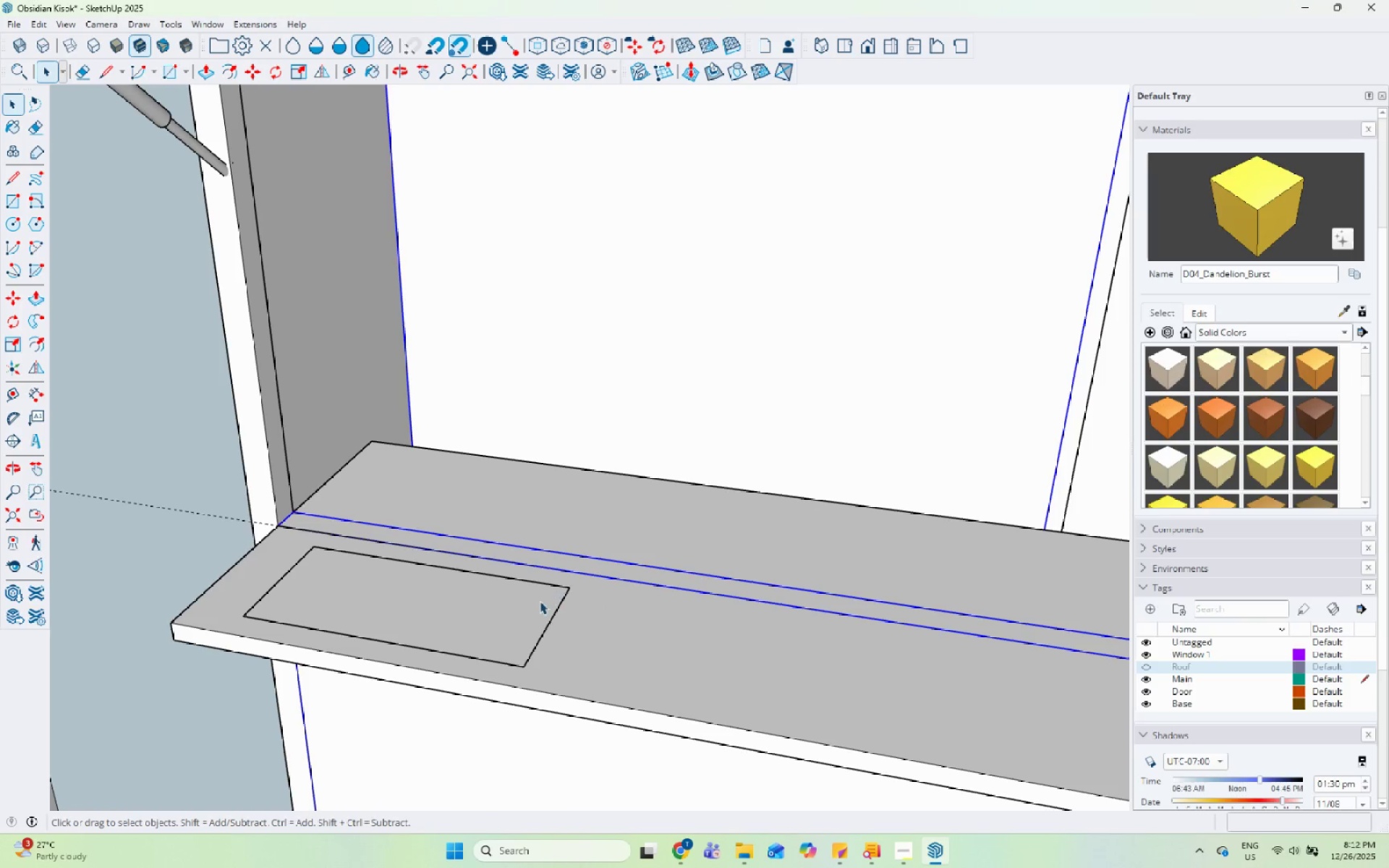 
double_click([538, 603])
 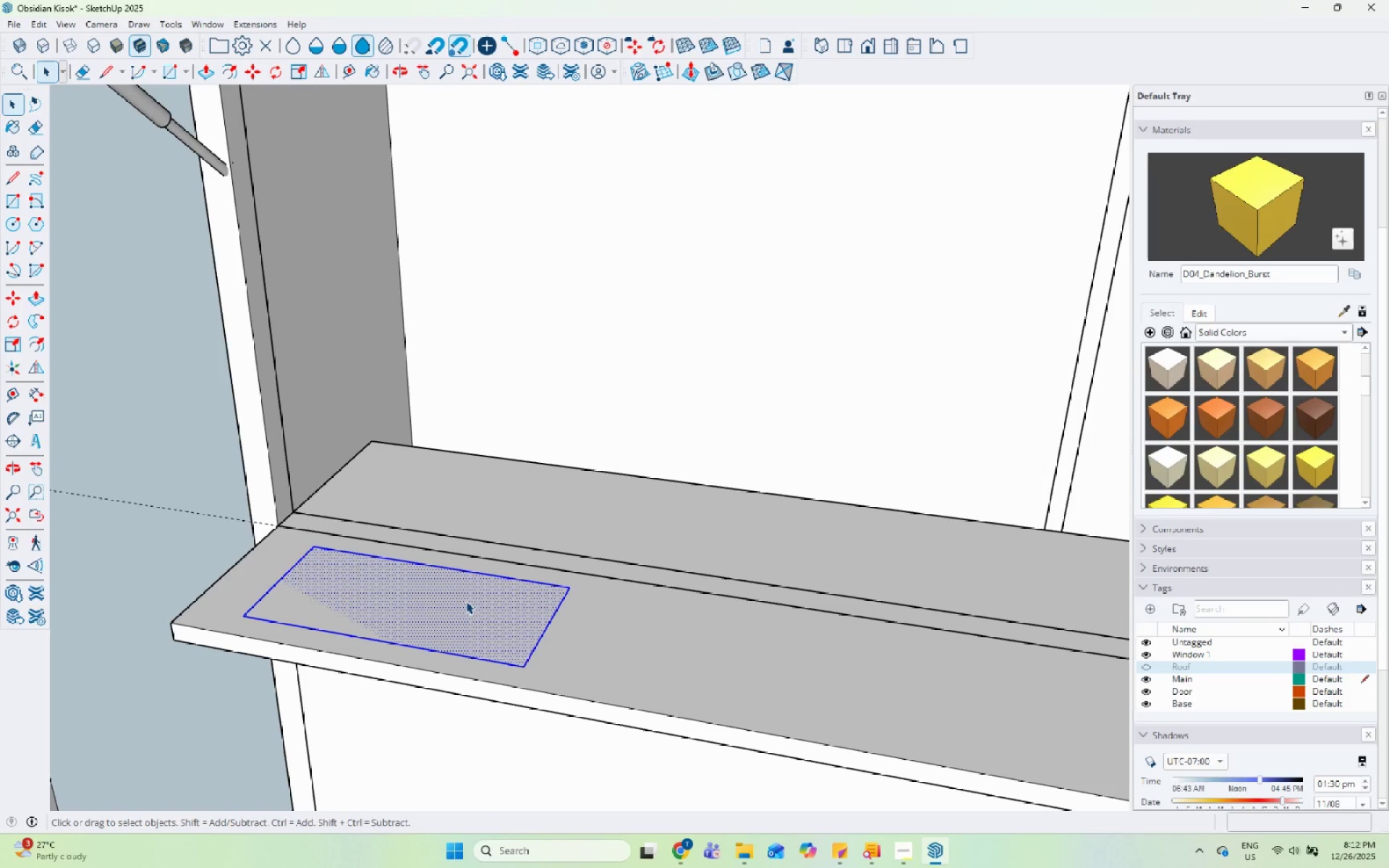 
key(P)
 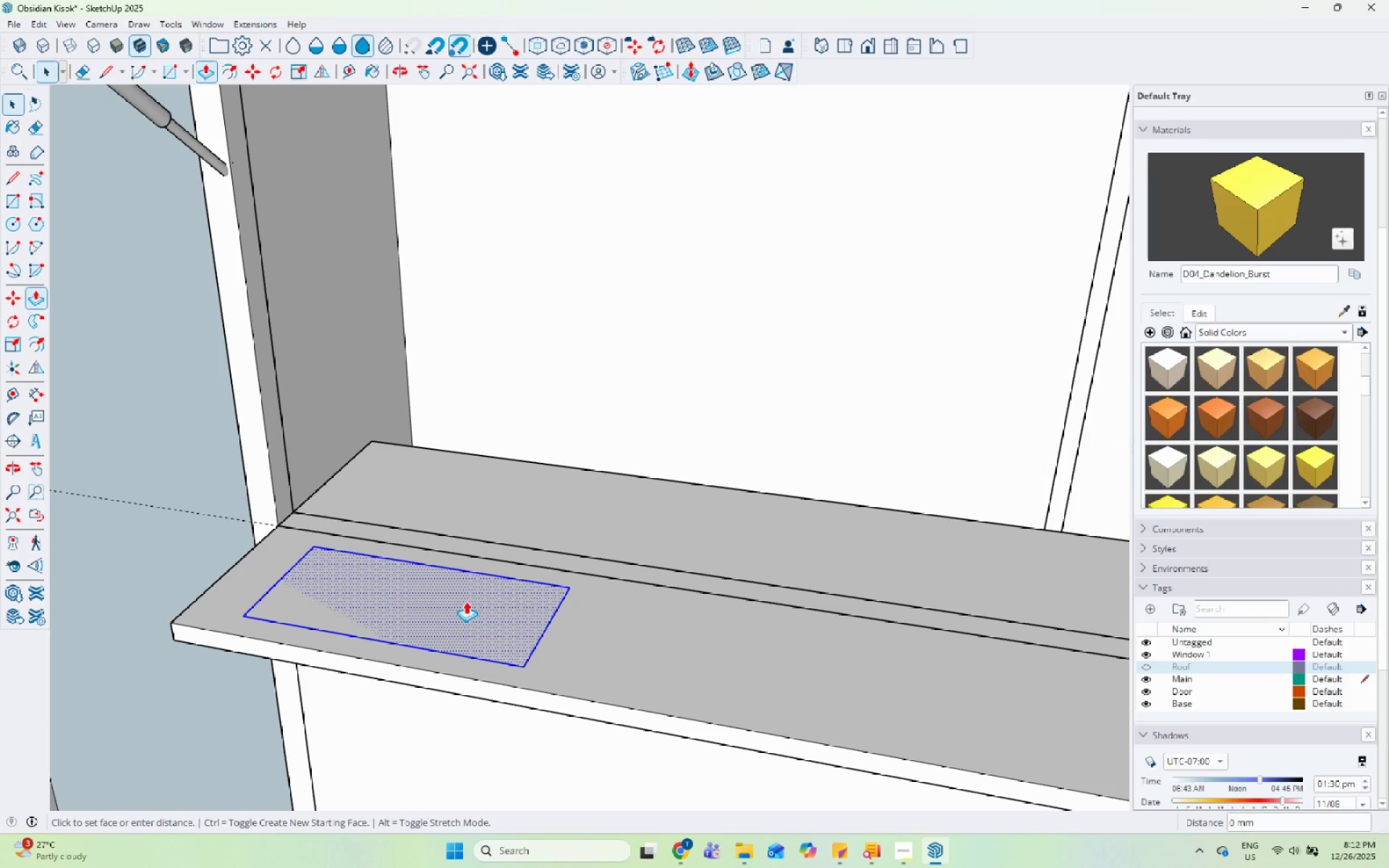 
left_click([466, 601])
 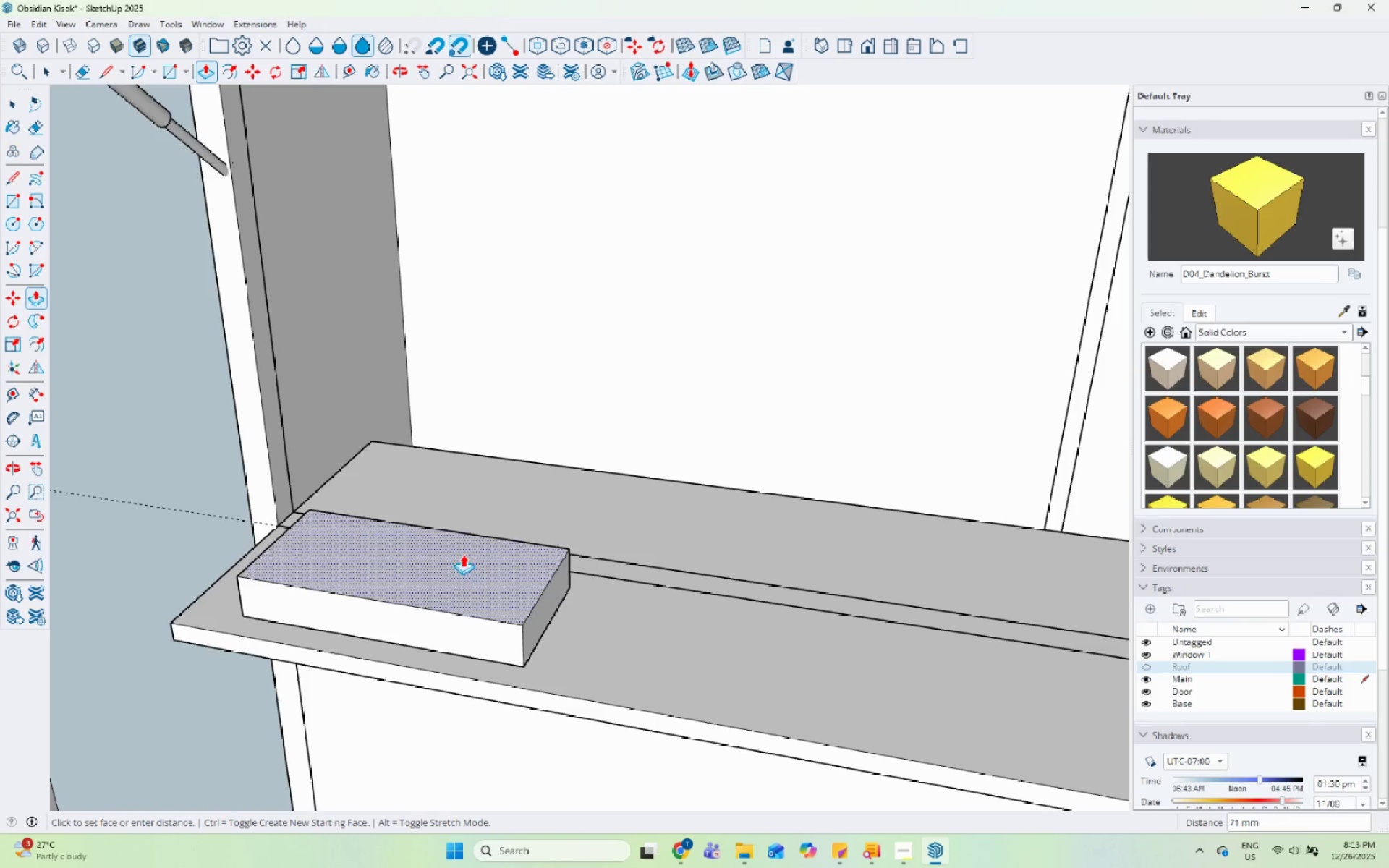 
scroll: coordinate [462, 552], scroll_direction: down, amount: 4.0
 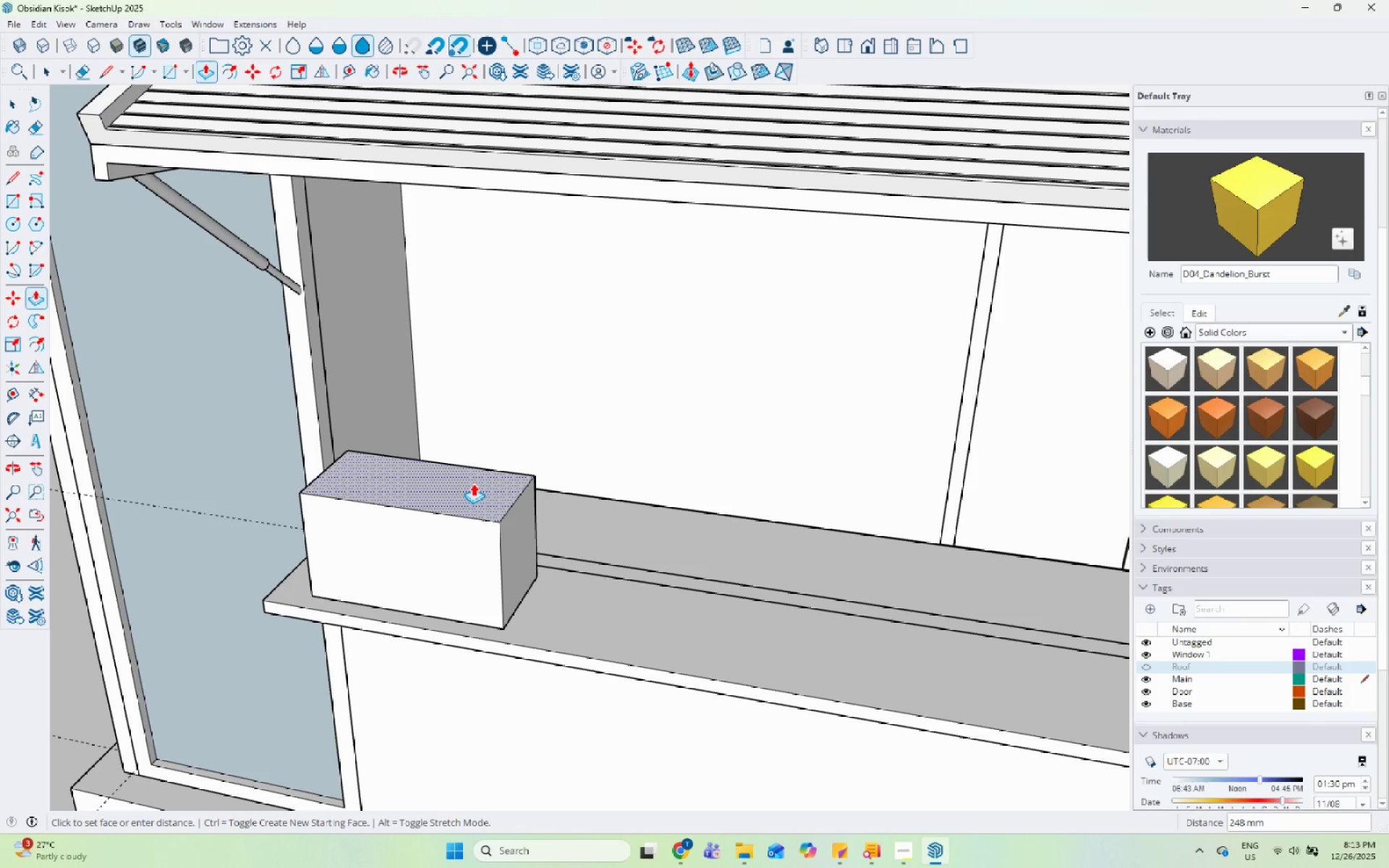 
key(Numpad3)
 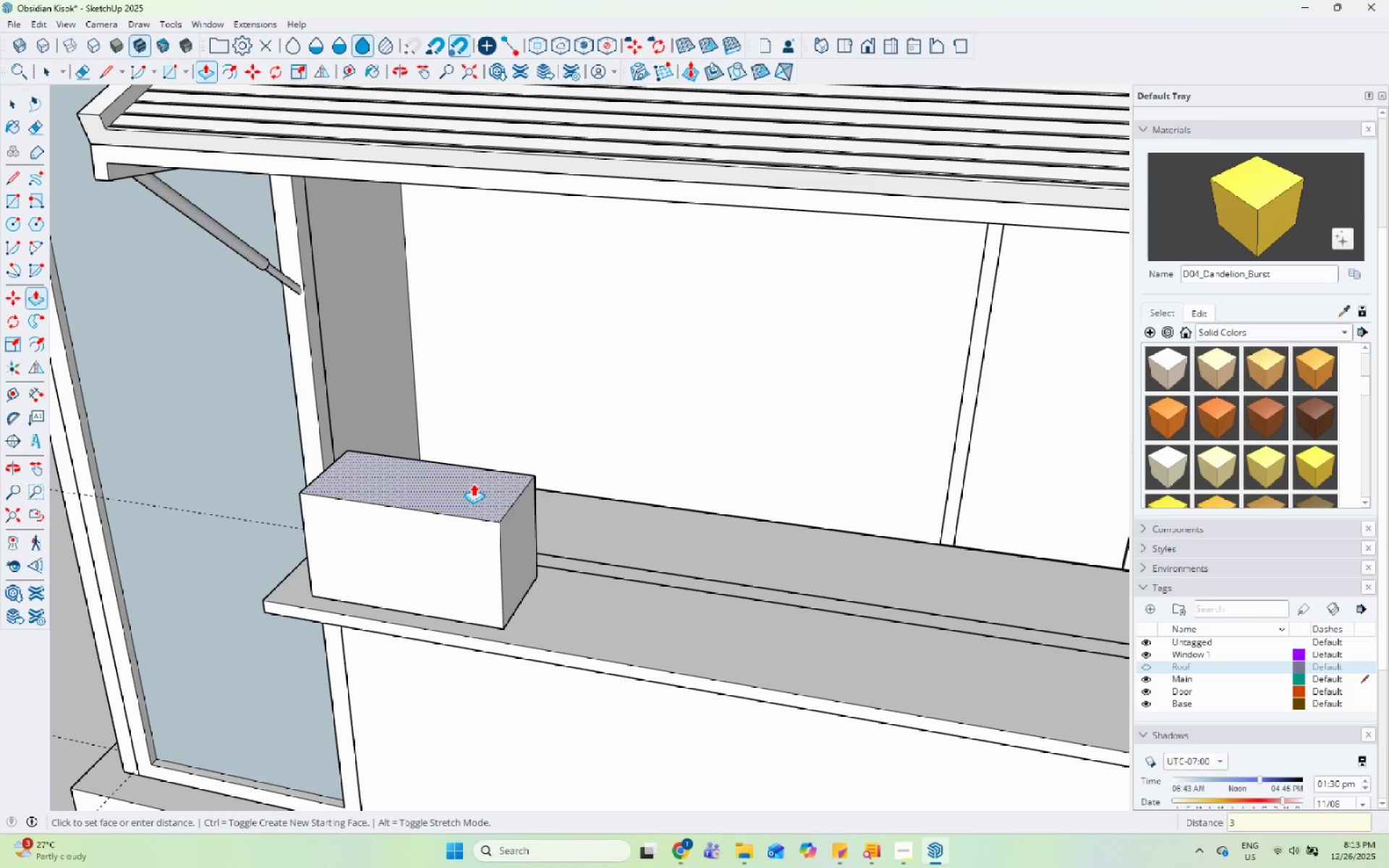 
key(Numpad0)
 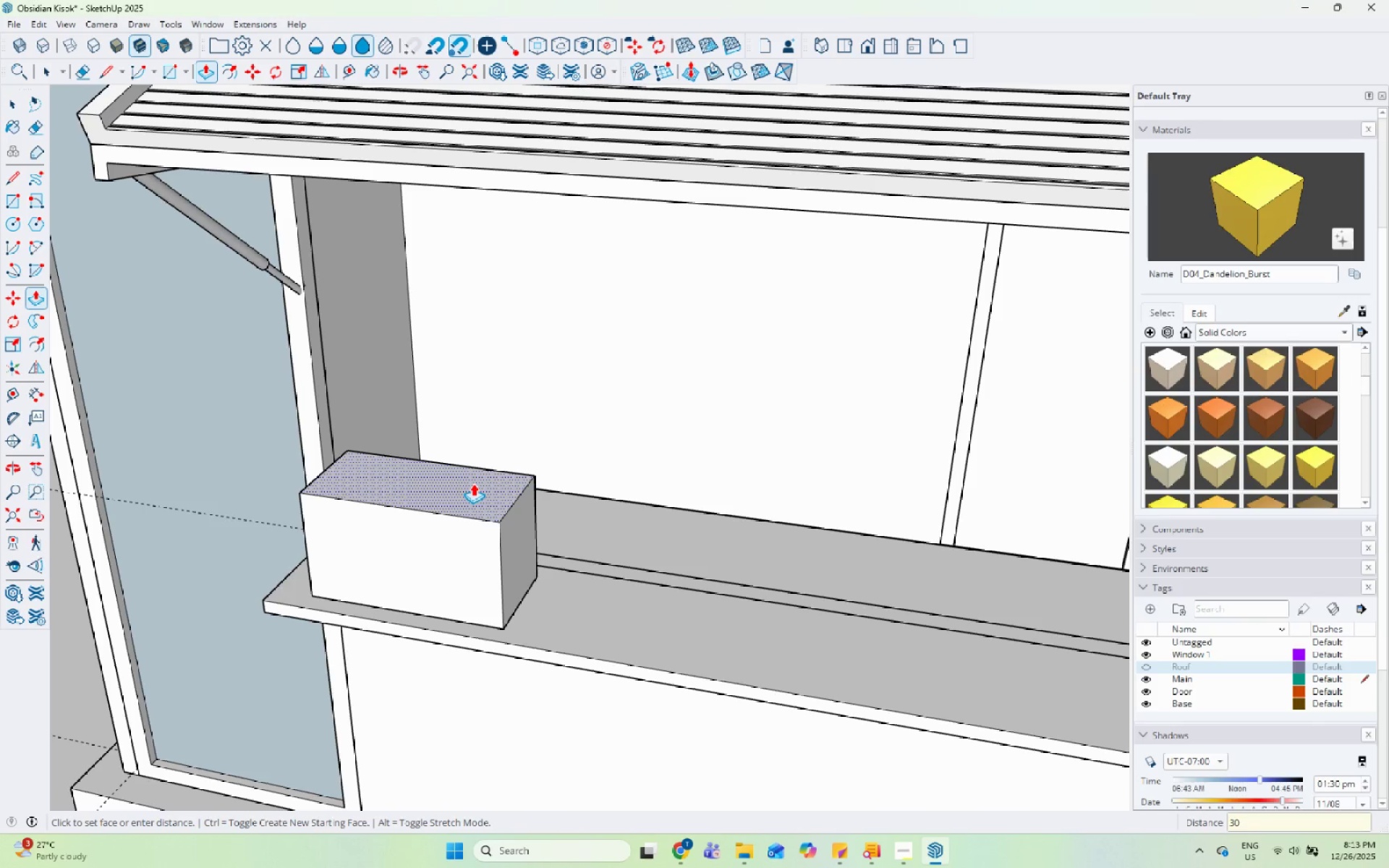 
key(Numpad0)
 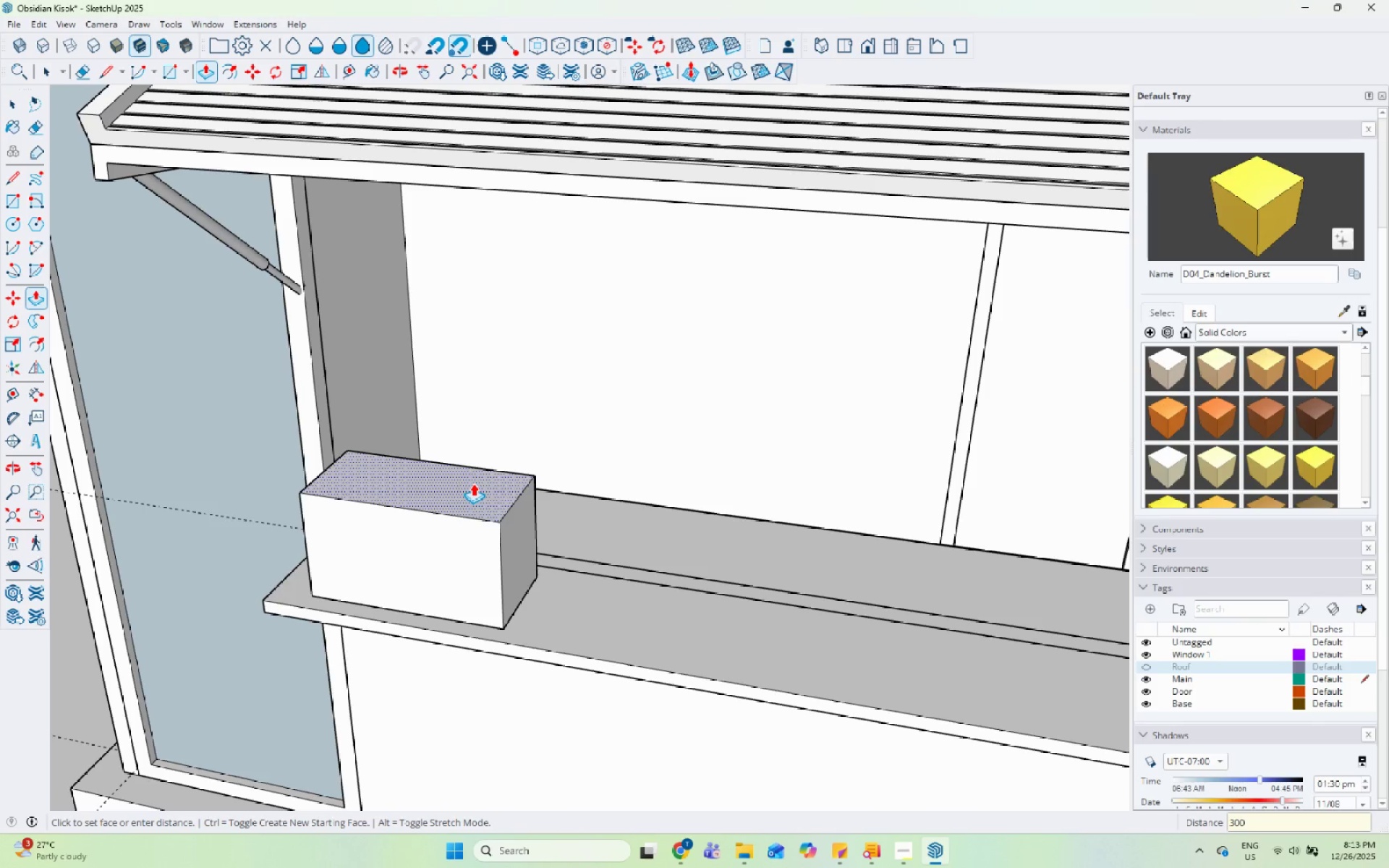 
key(Enter)
 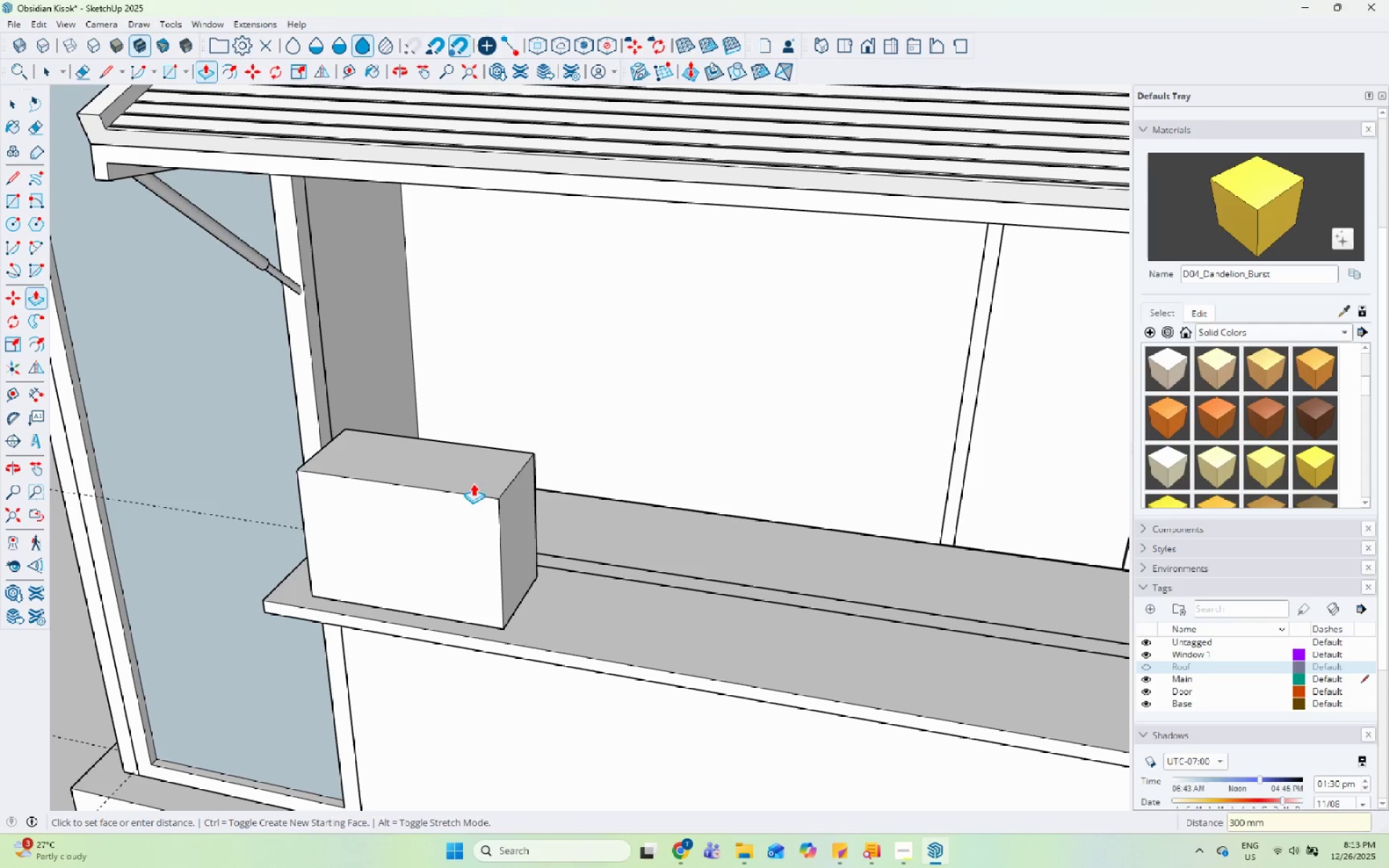 
key(Space)
 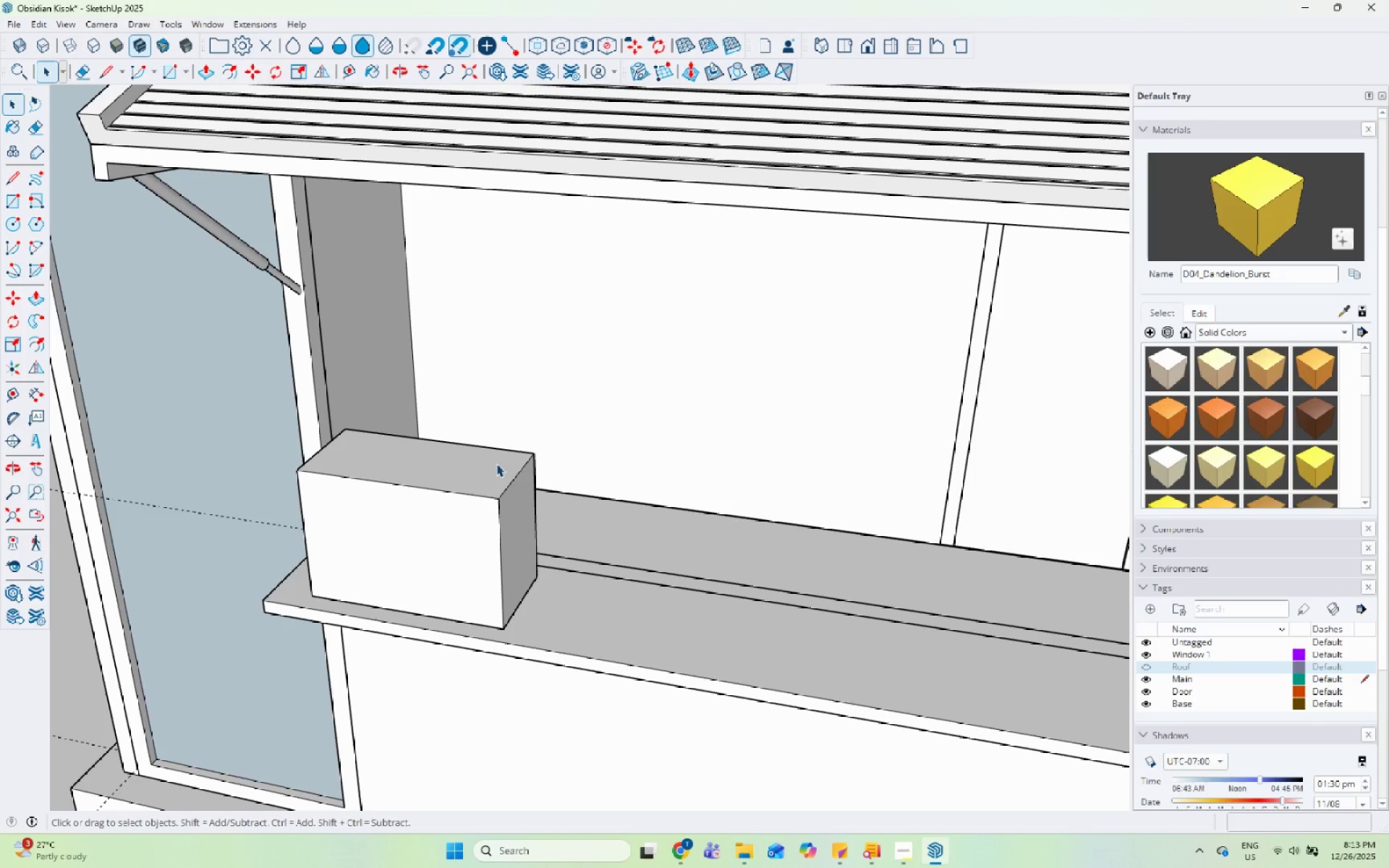 
scroll: coordinate [607, 430], scroll_direction: down, amount: 1.0
 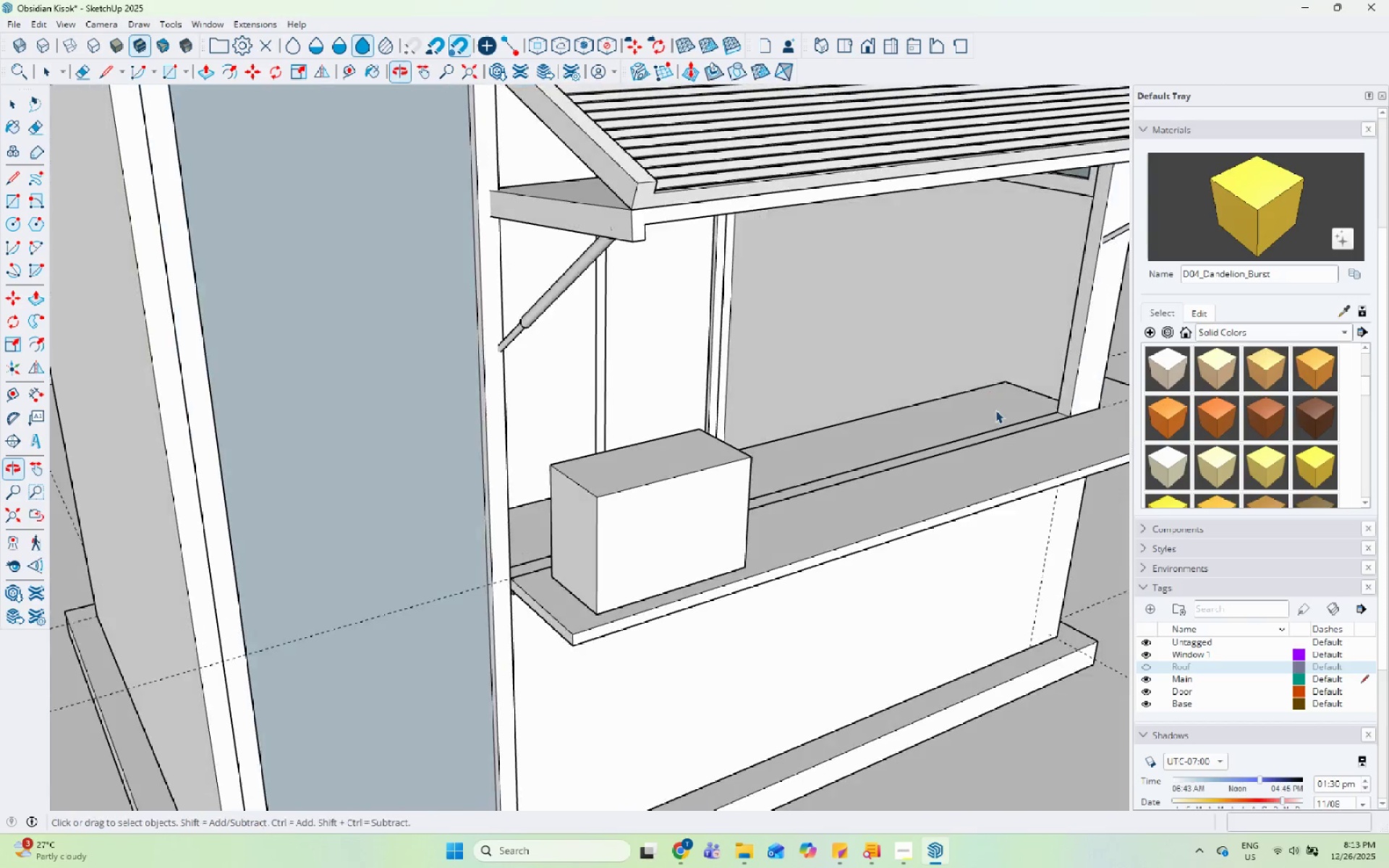 
scroll: coordinate [846, 417], scroll_direction: up, amount: 9.0
 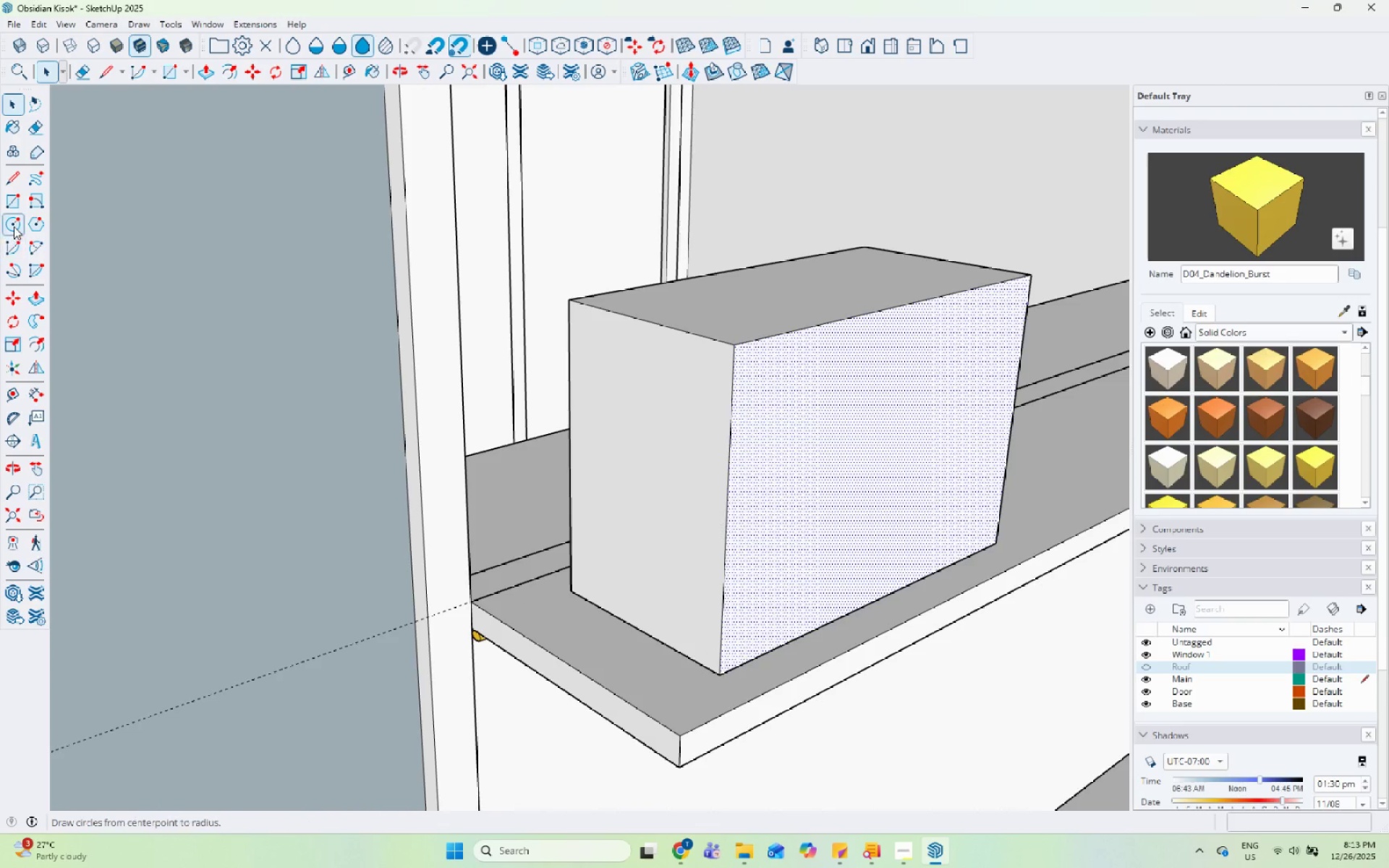 
left_click_drag(start_coordinate=[12, 207], to_coordinate=[22, 207])
 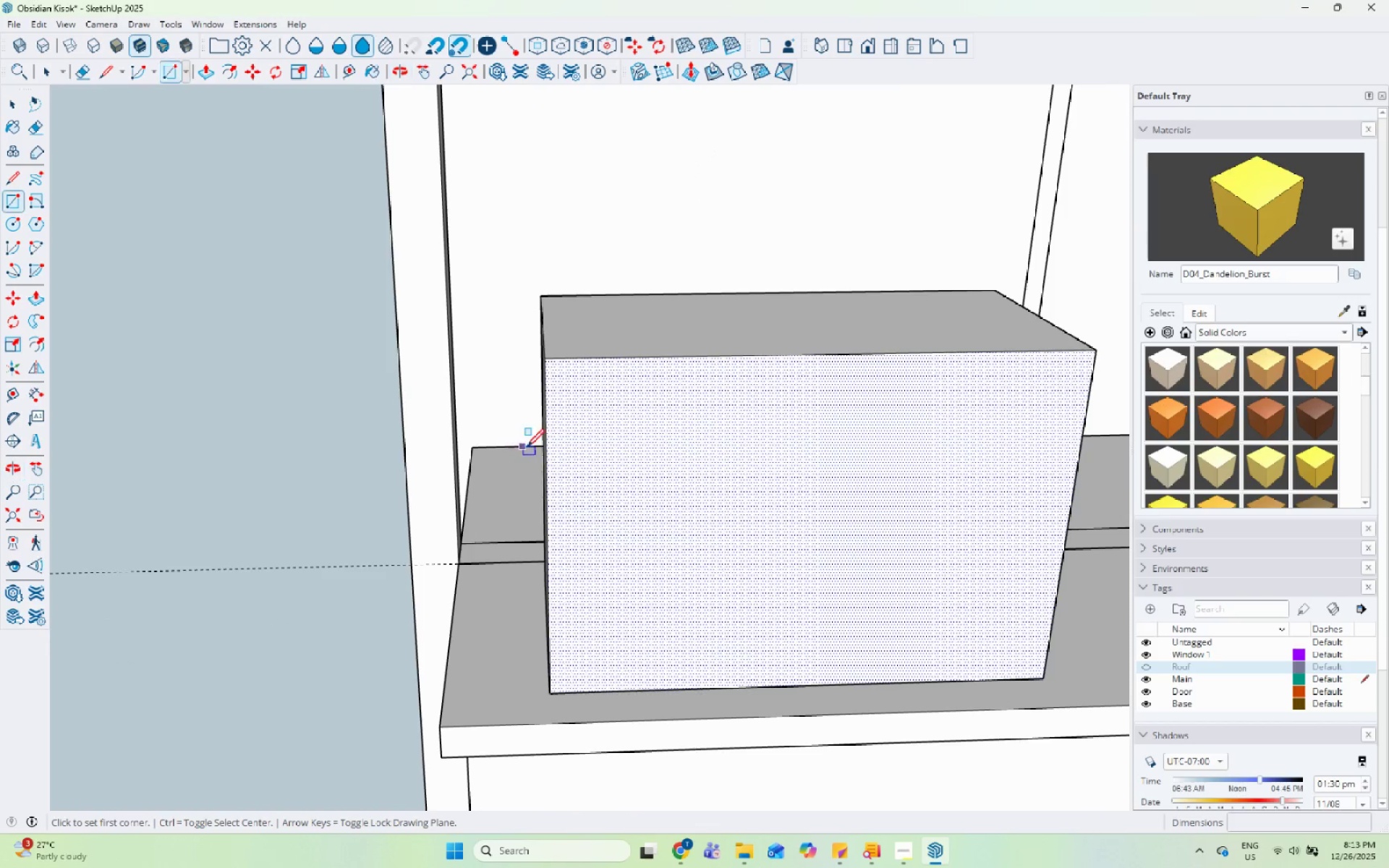 
left_click_drag(start_coordinate=[545, 448], to_coordinate=[553, 449])
 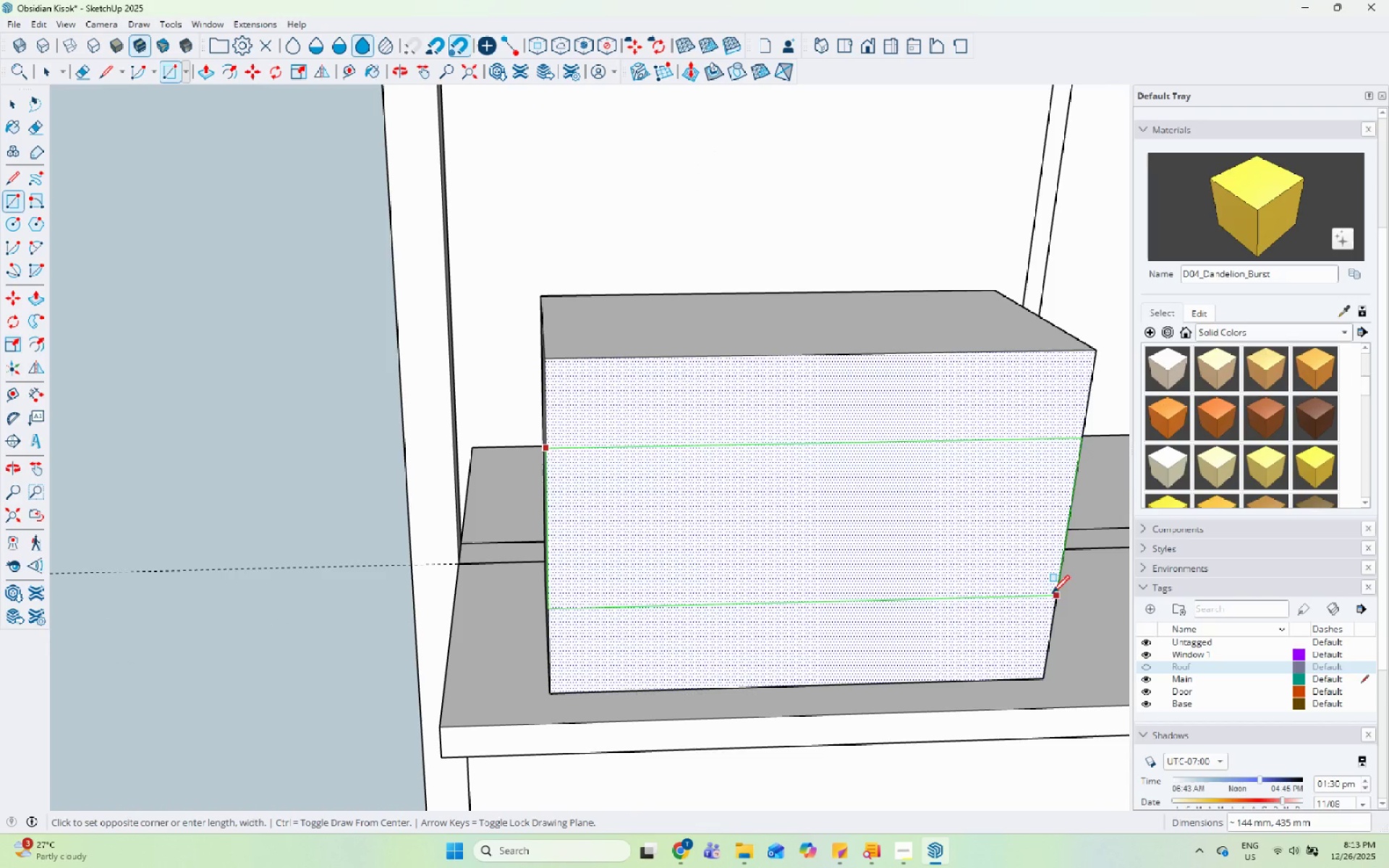 
left_click([1053, 595])
 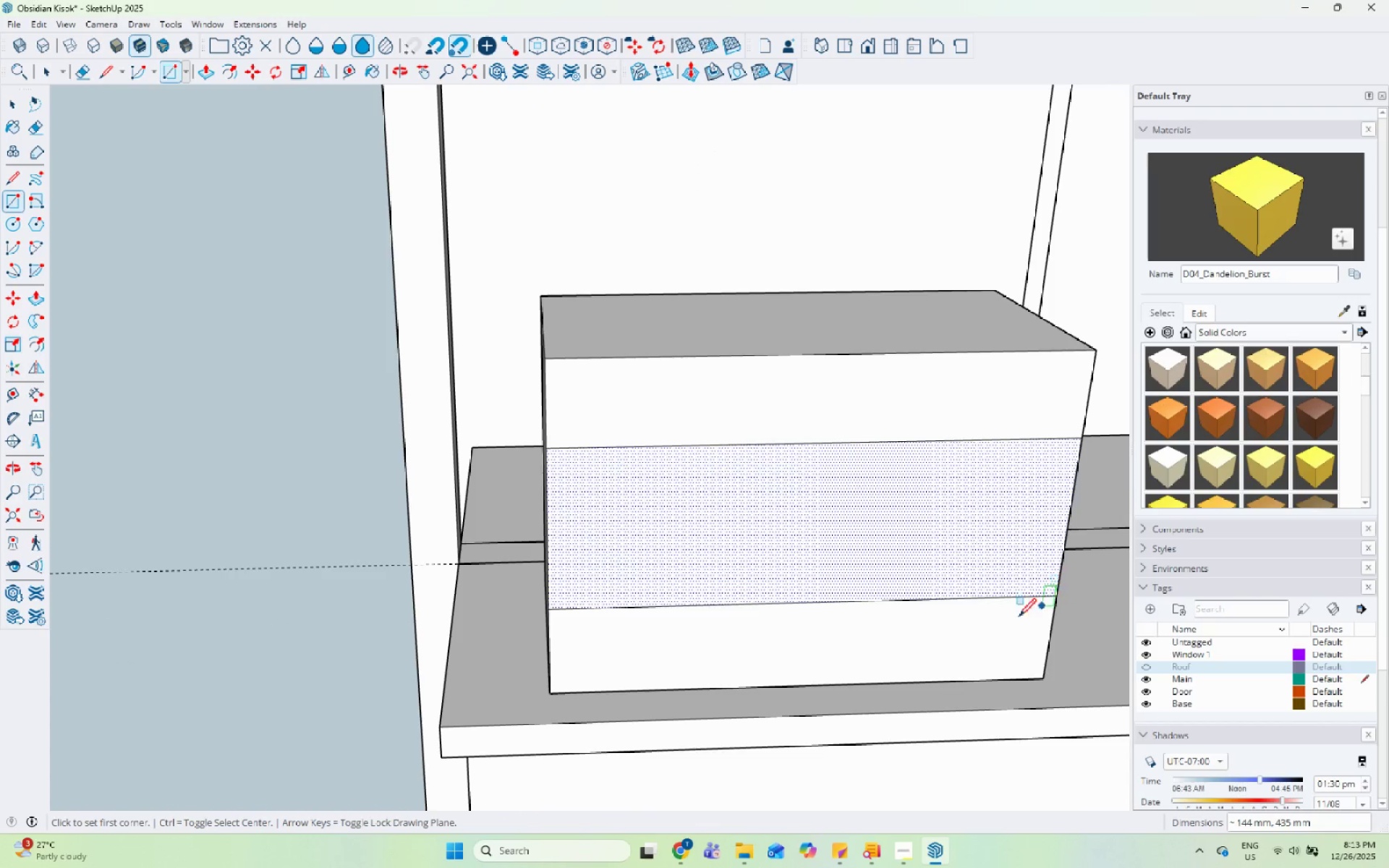 
key(Space)
 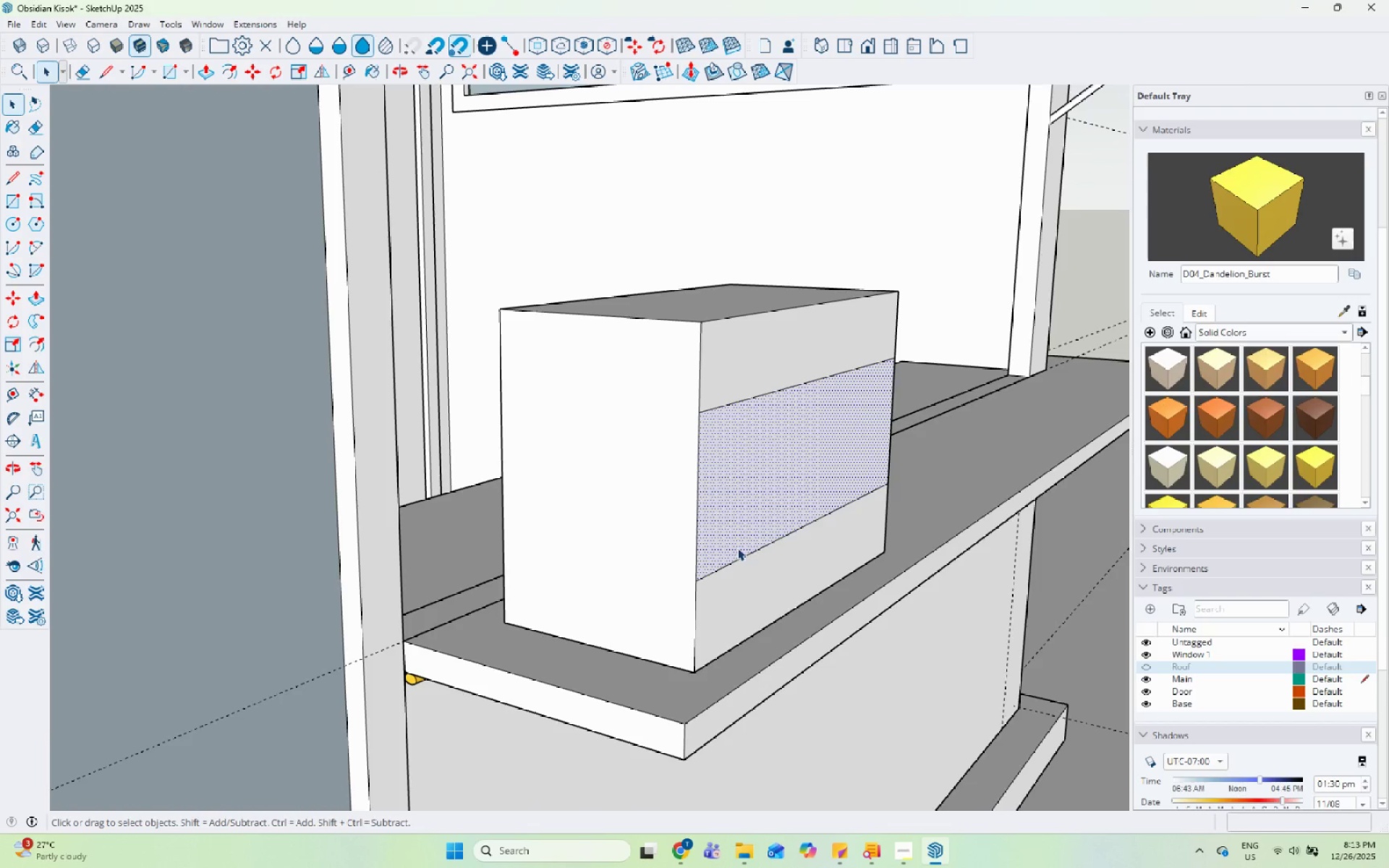 
left_click([744, 554])
 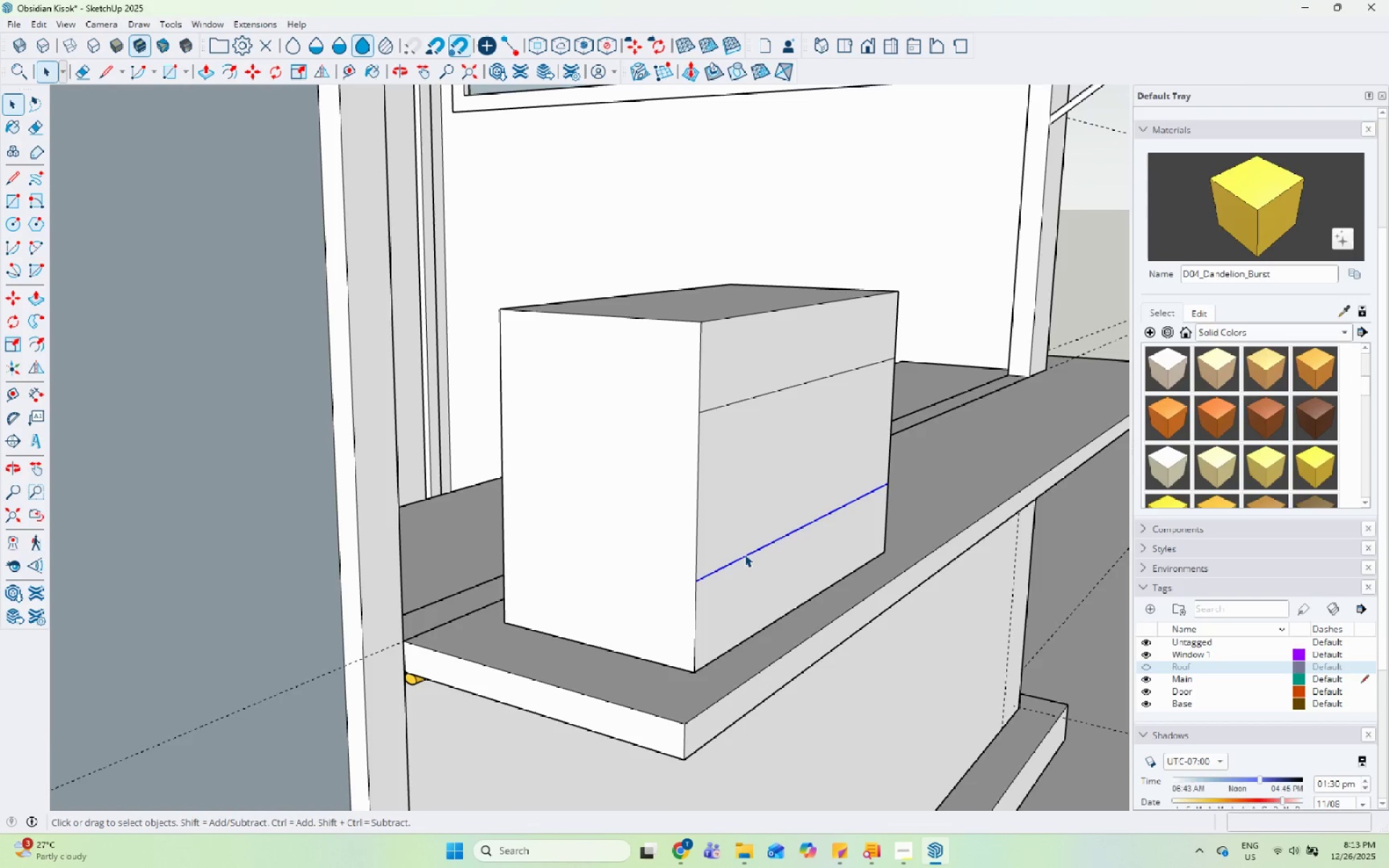 
key(M)
 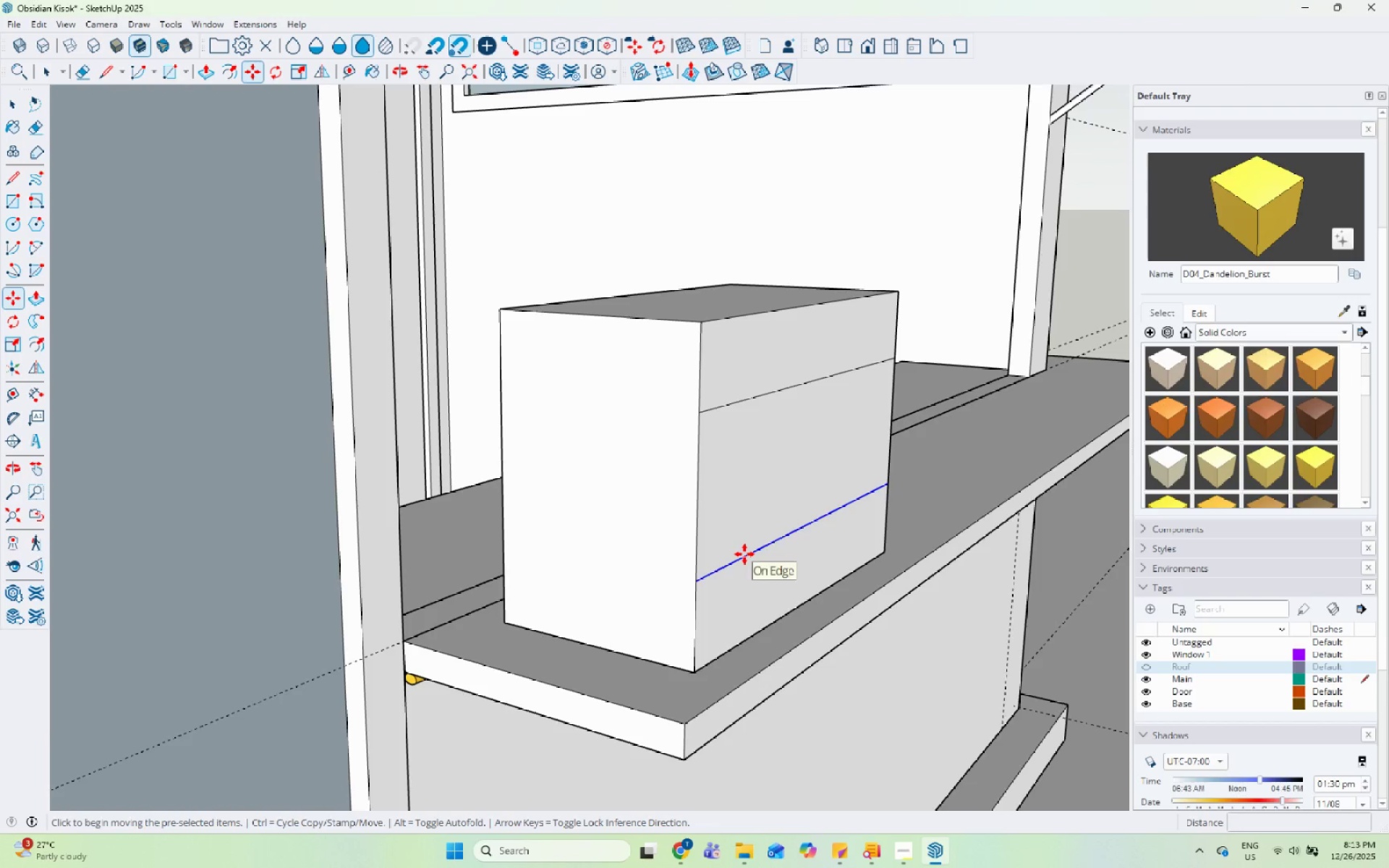 
left_click([744, 554])
 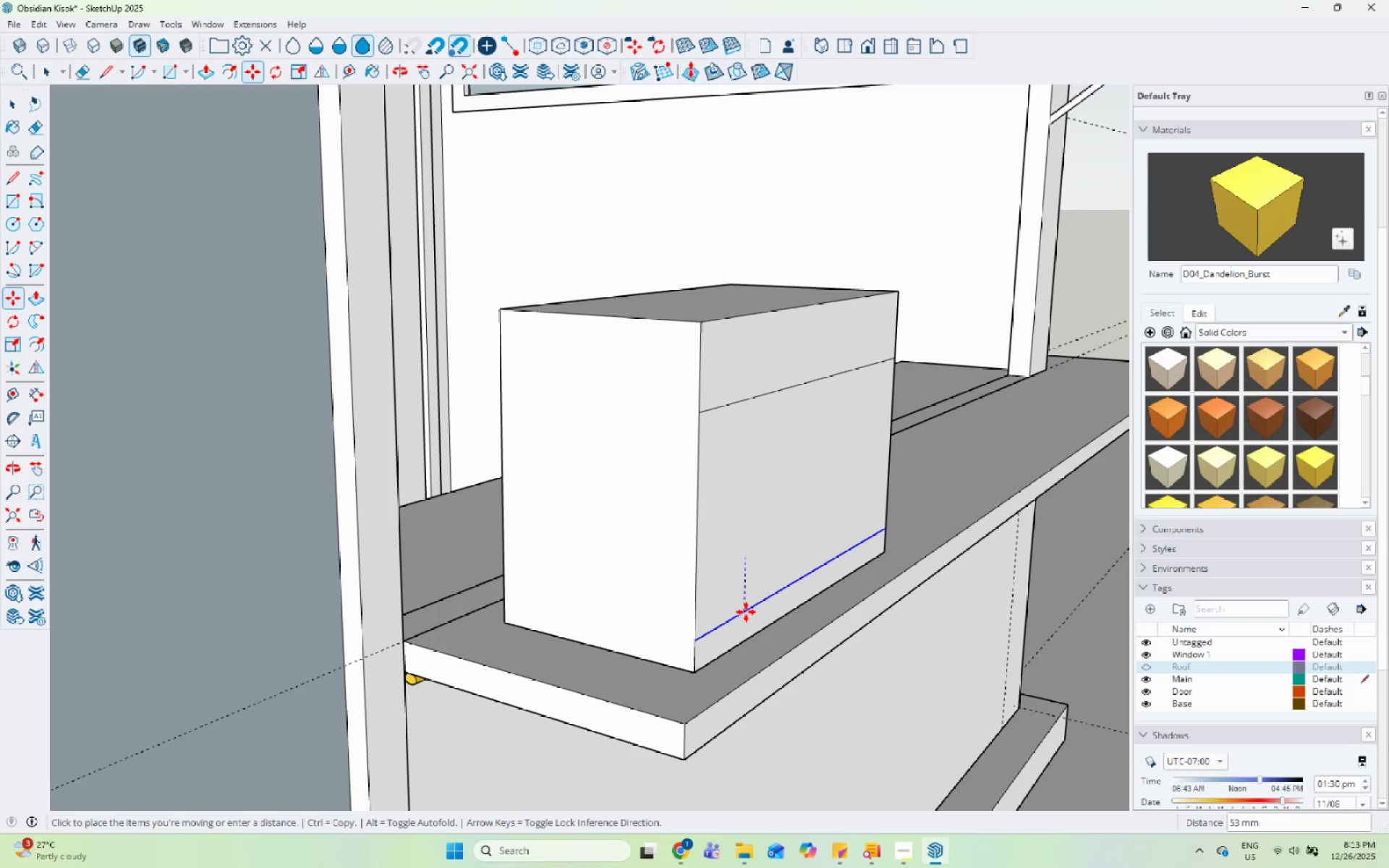 
left_click([746, 612])
 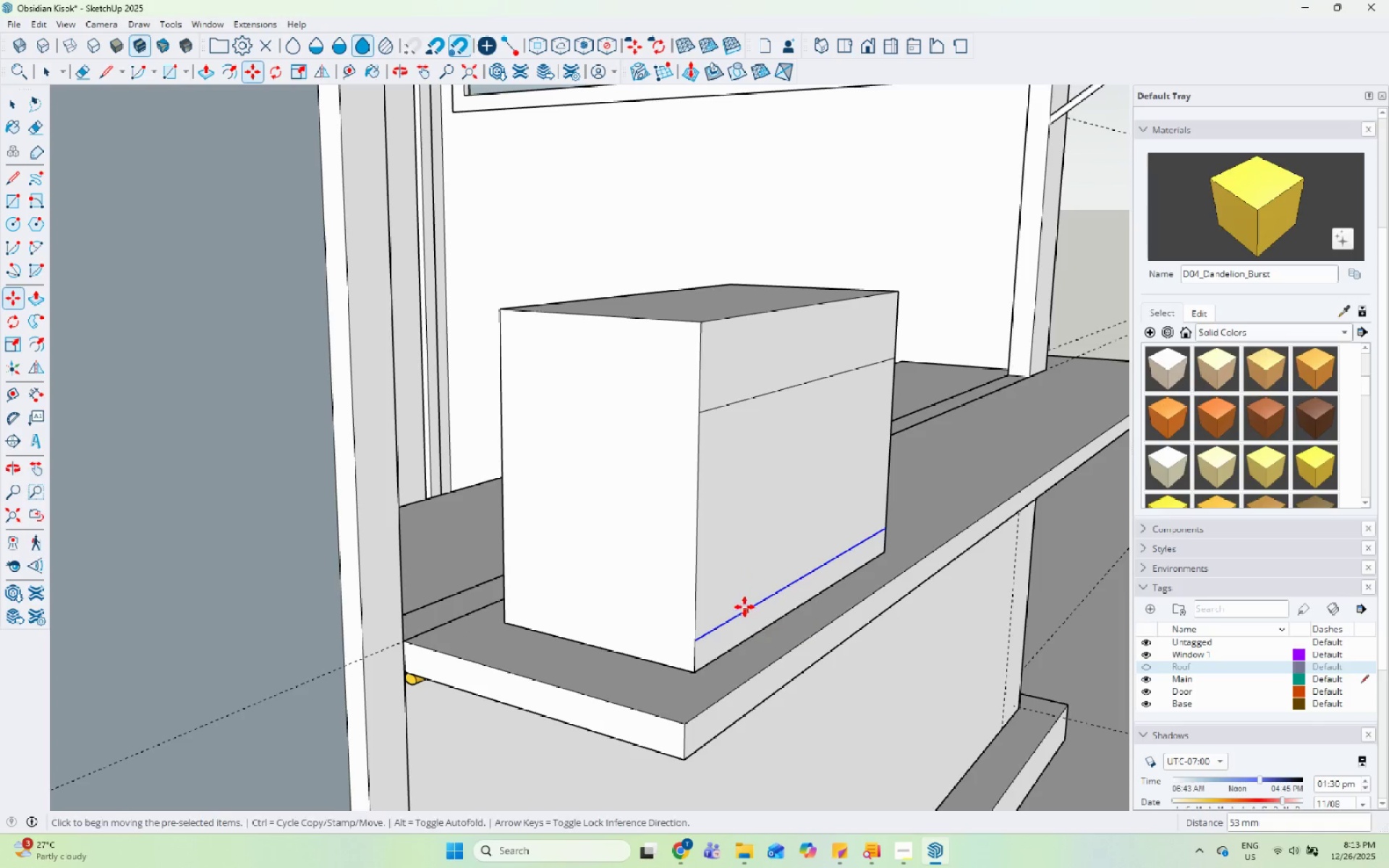 
key(Space)
 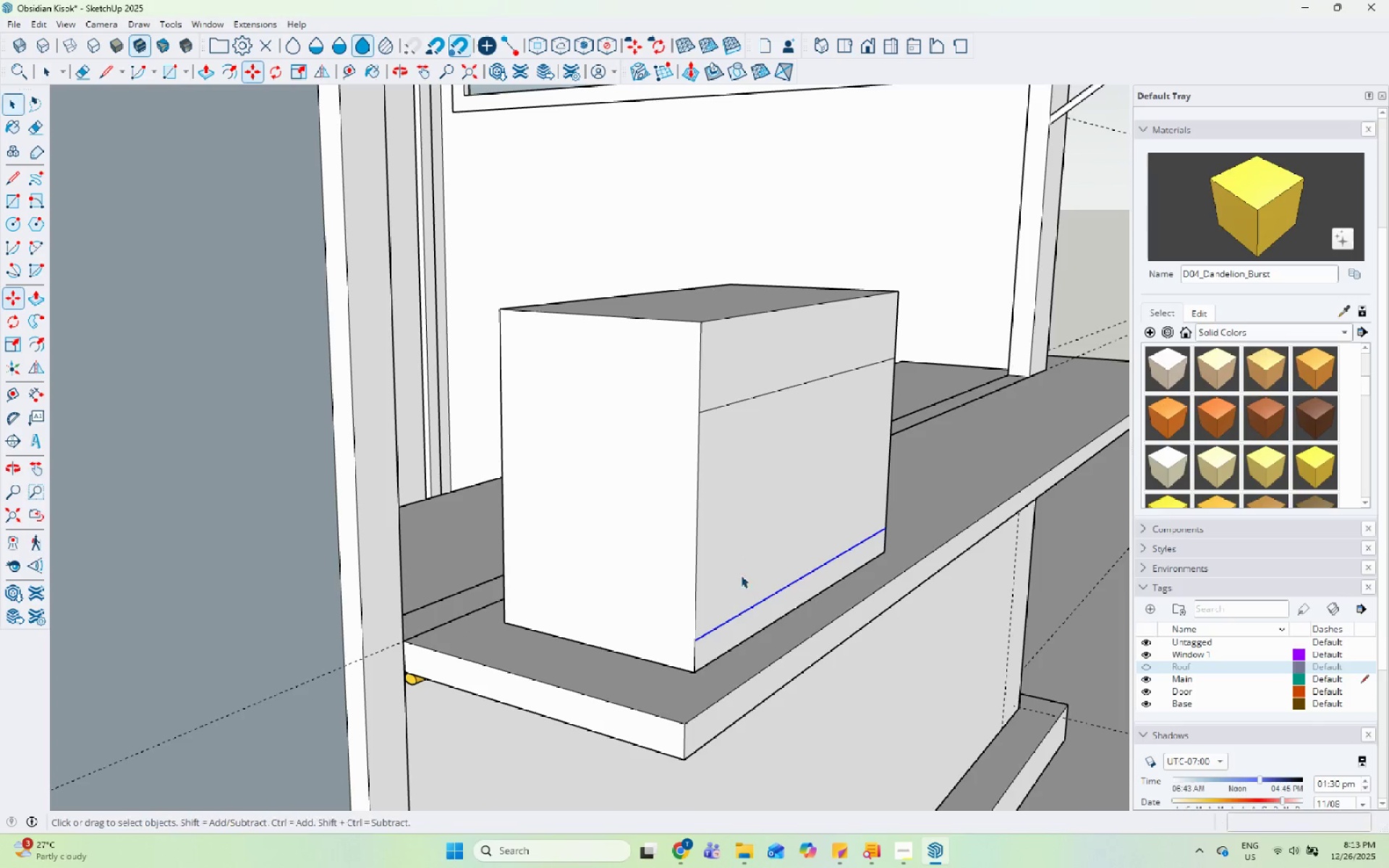 
double_click([741, 569])
 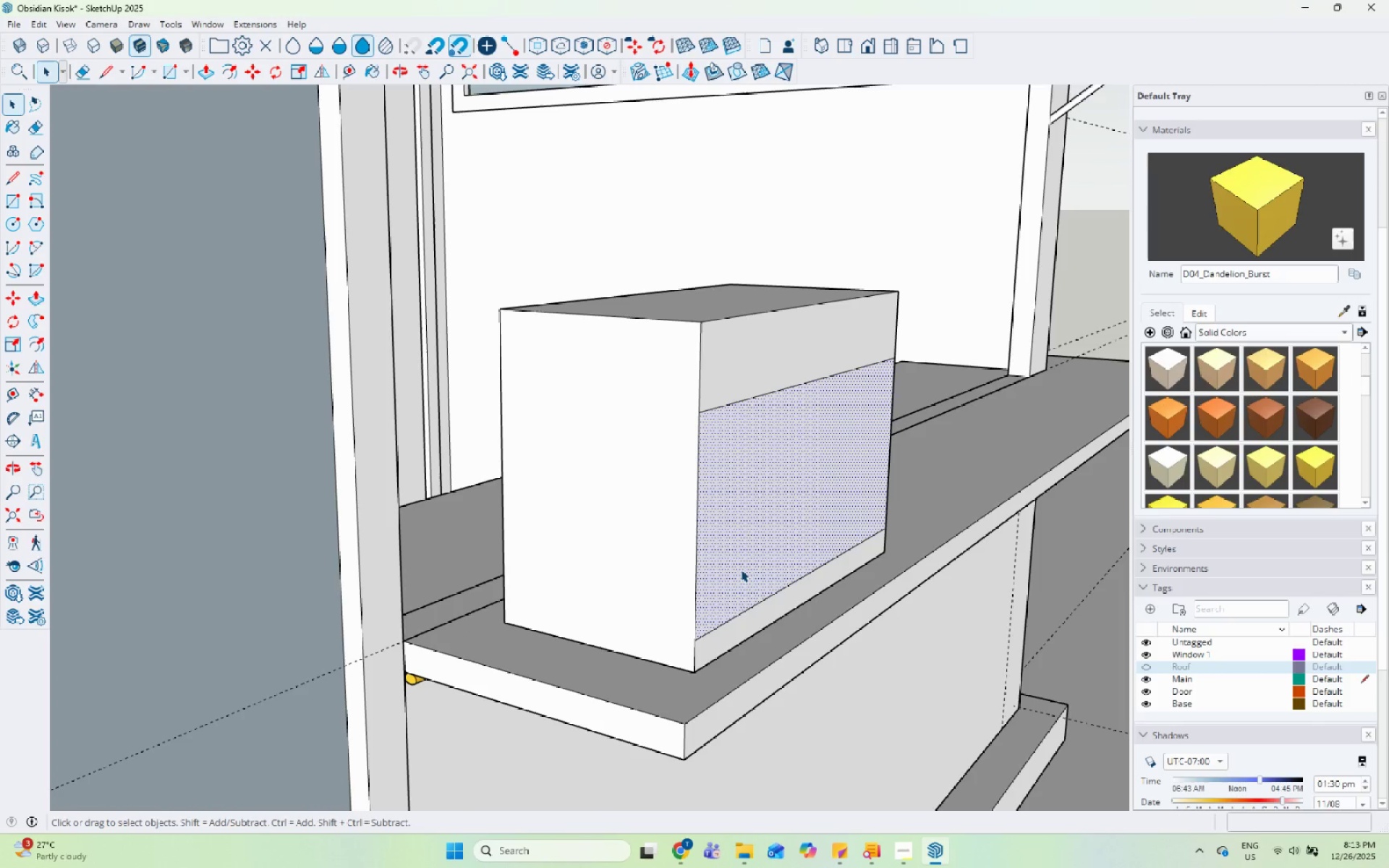 
key(P)
 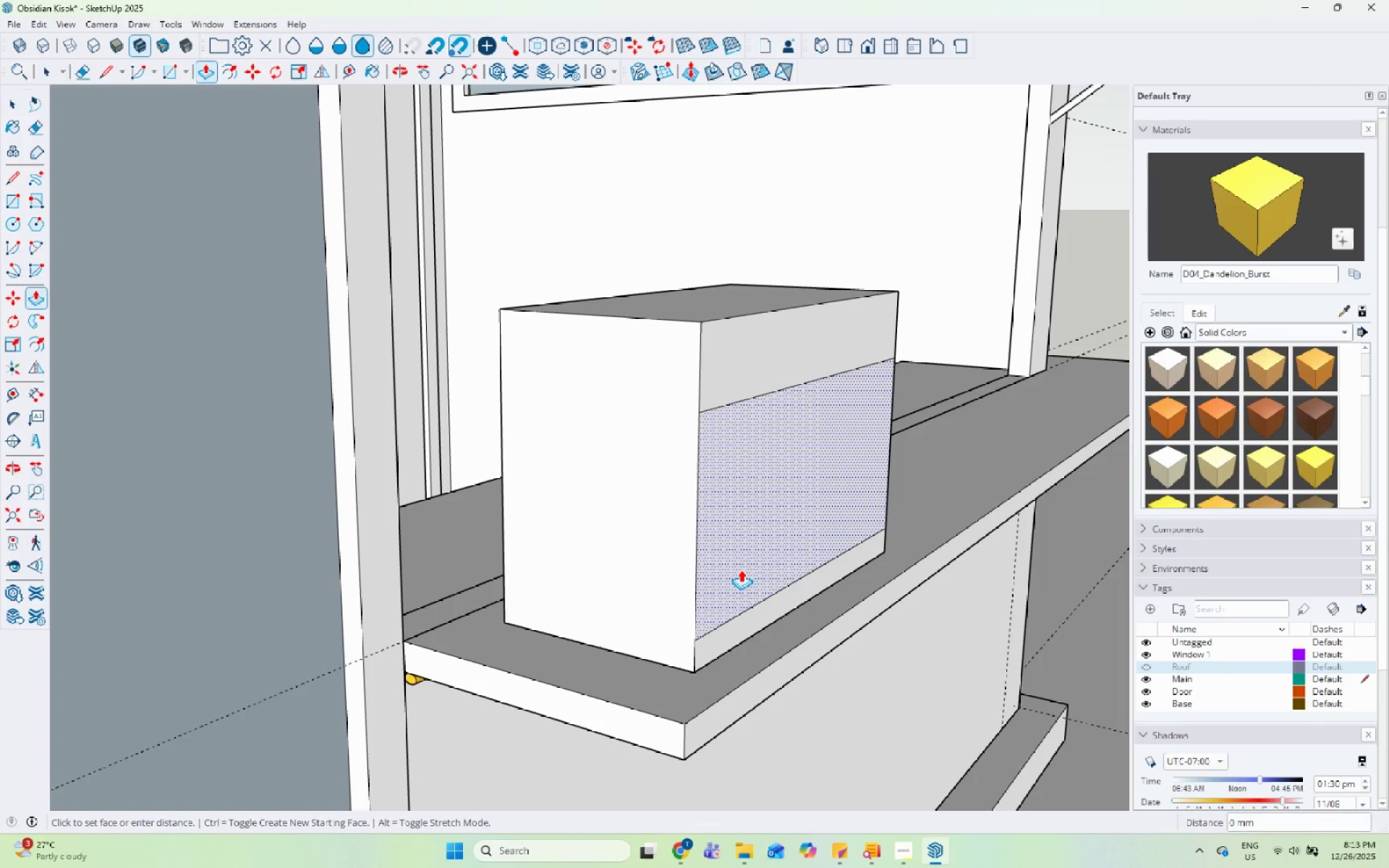 
left_click([741, 569])
 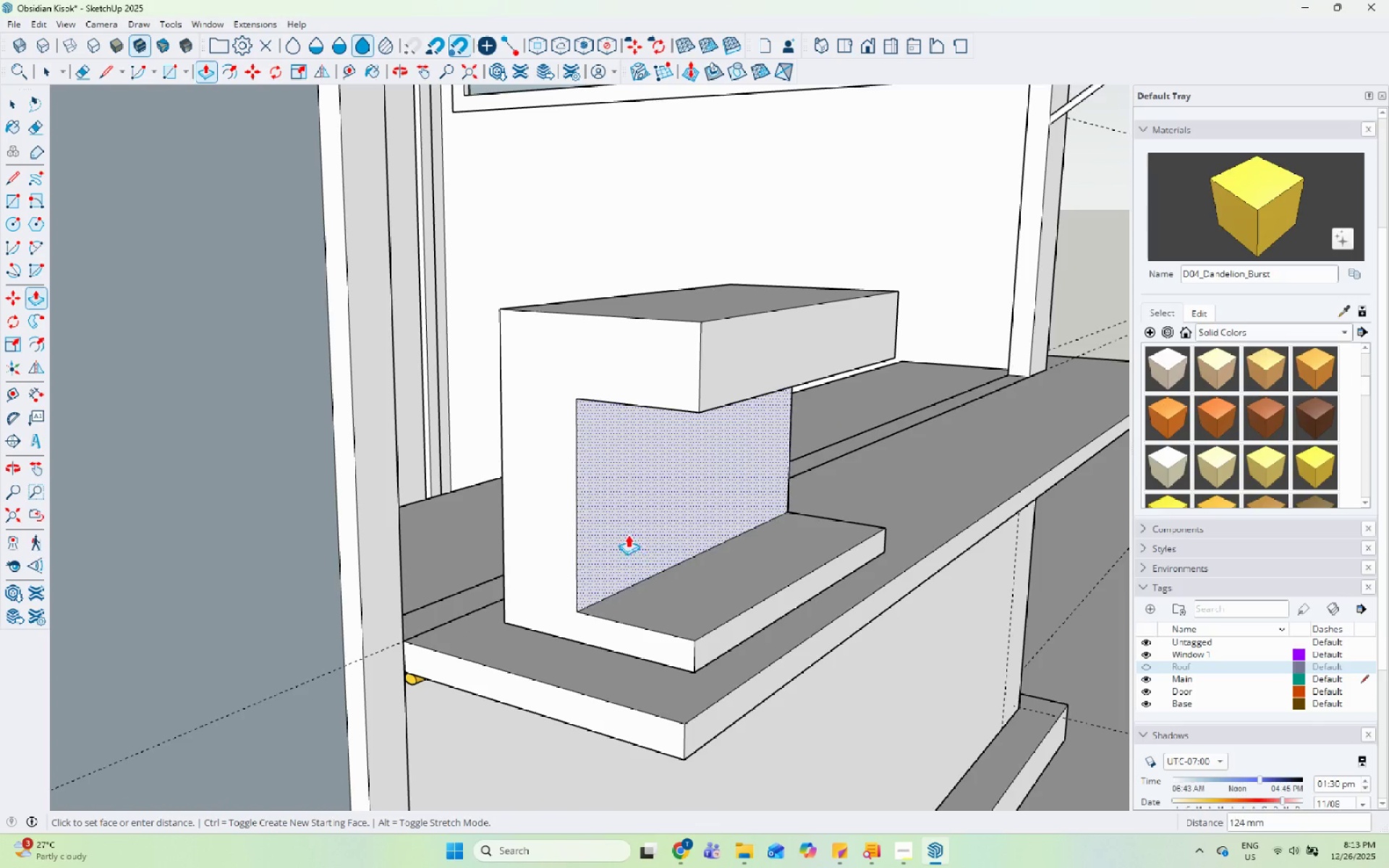 
left_click([616, 531])
 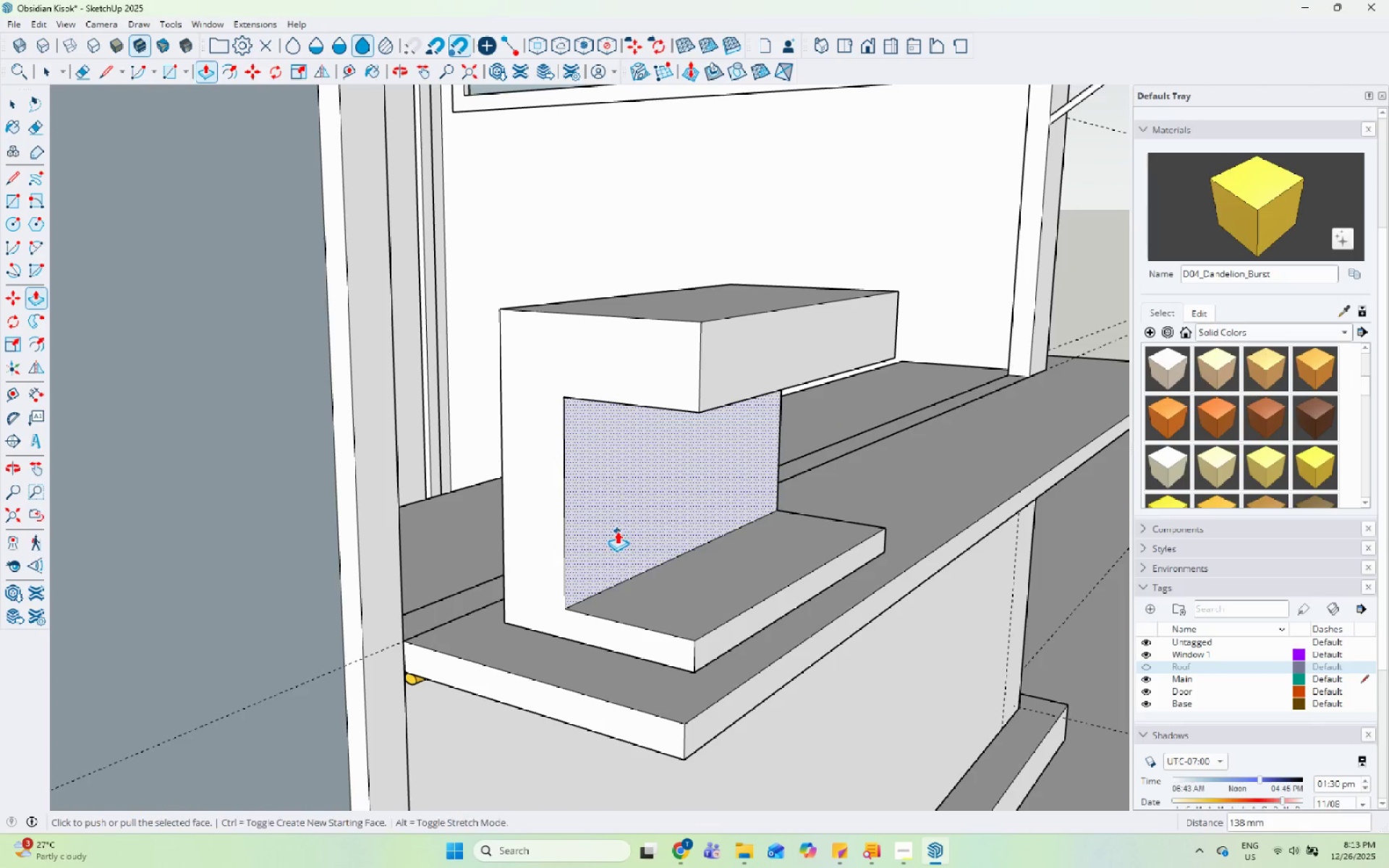 
key(Space)
 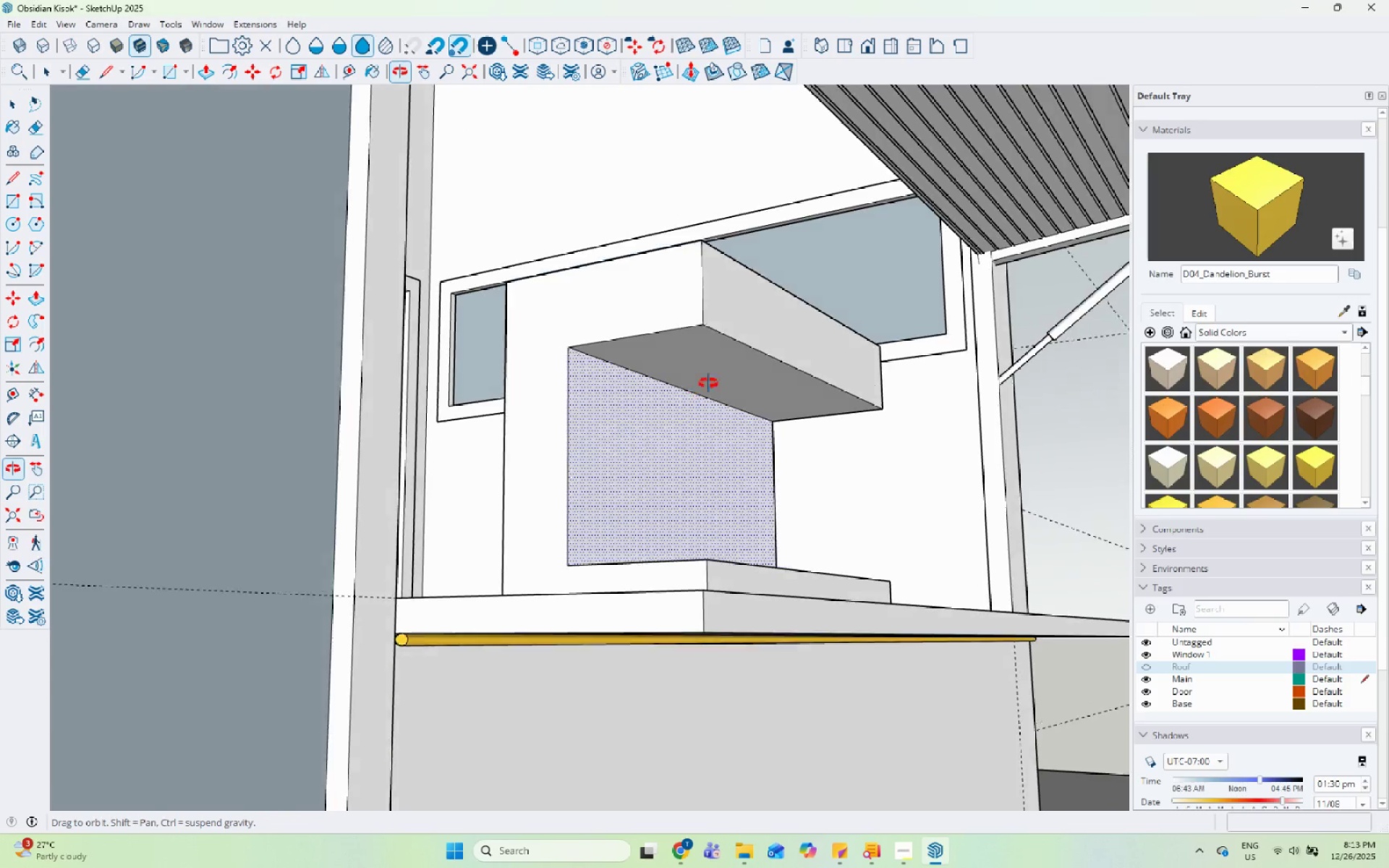 
scroll: coordinate [713, 330], scroll_direction: up, amount: 8.0
 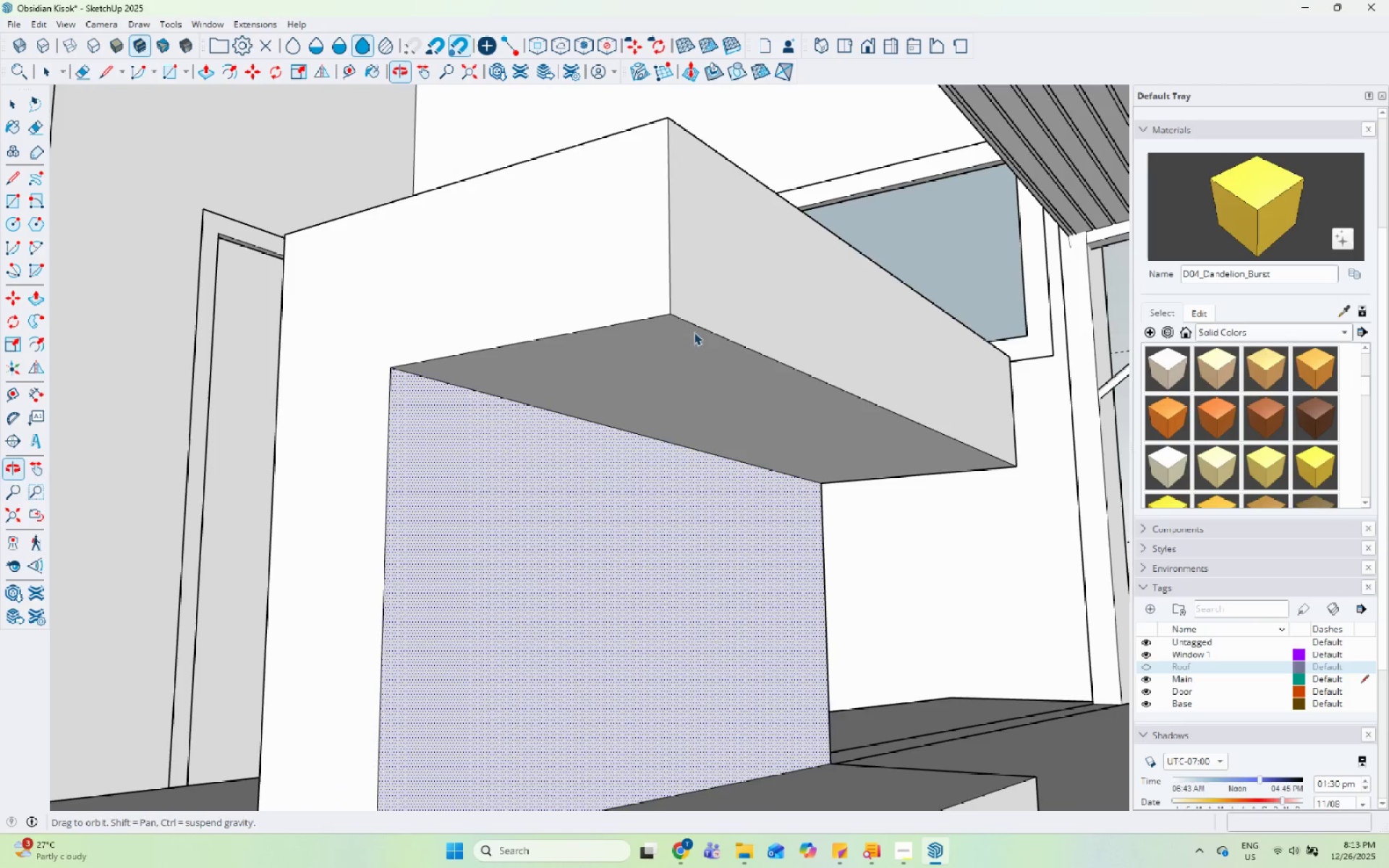 
left_click([645, 329])
 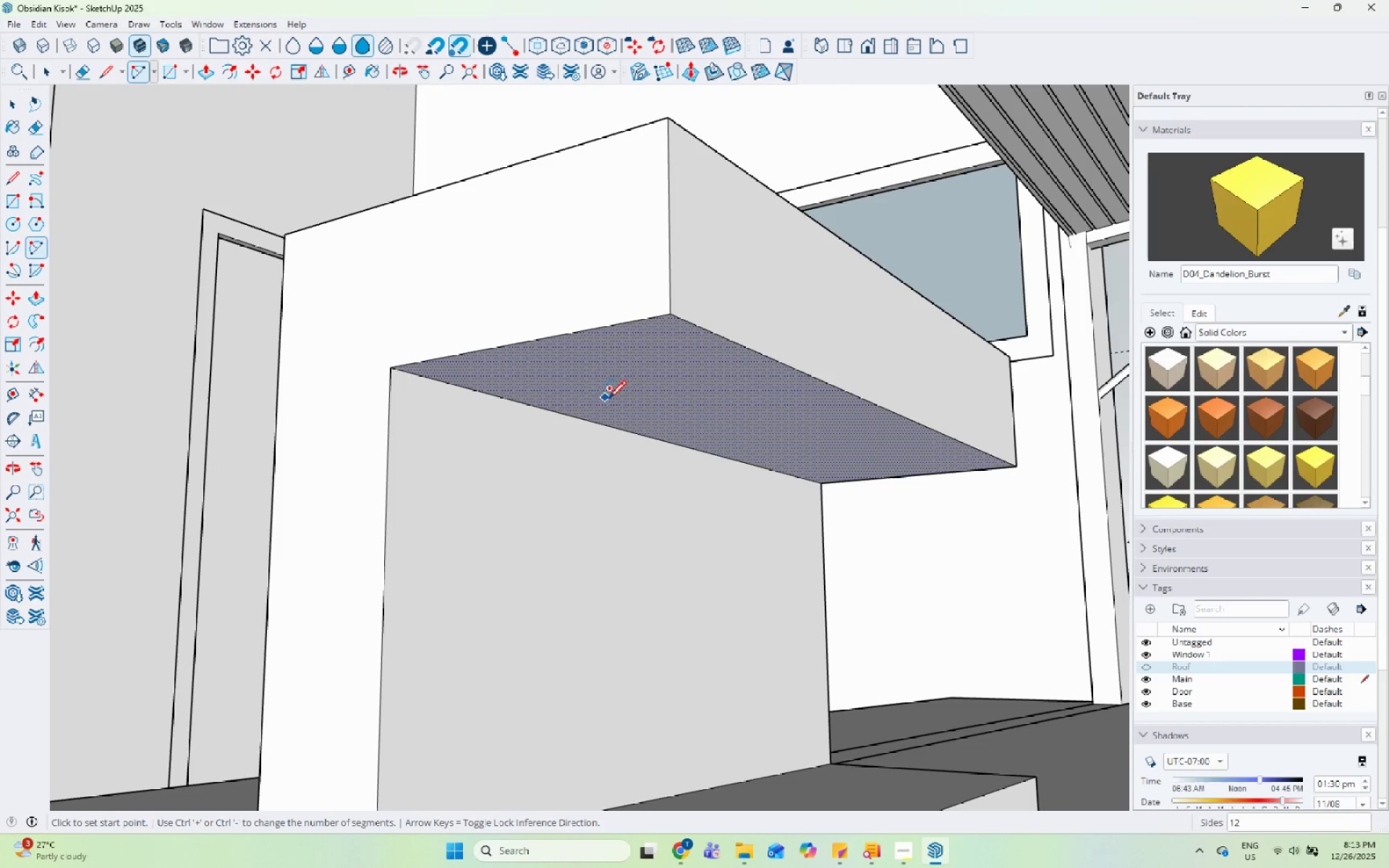 
left_click([566, 333])
 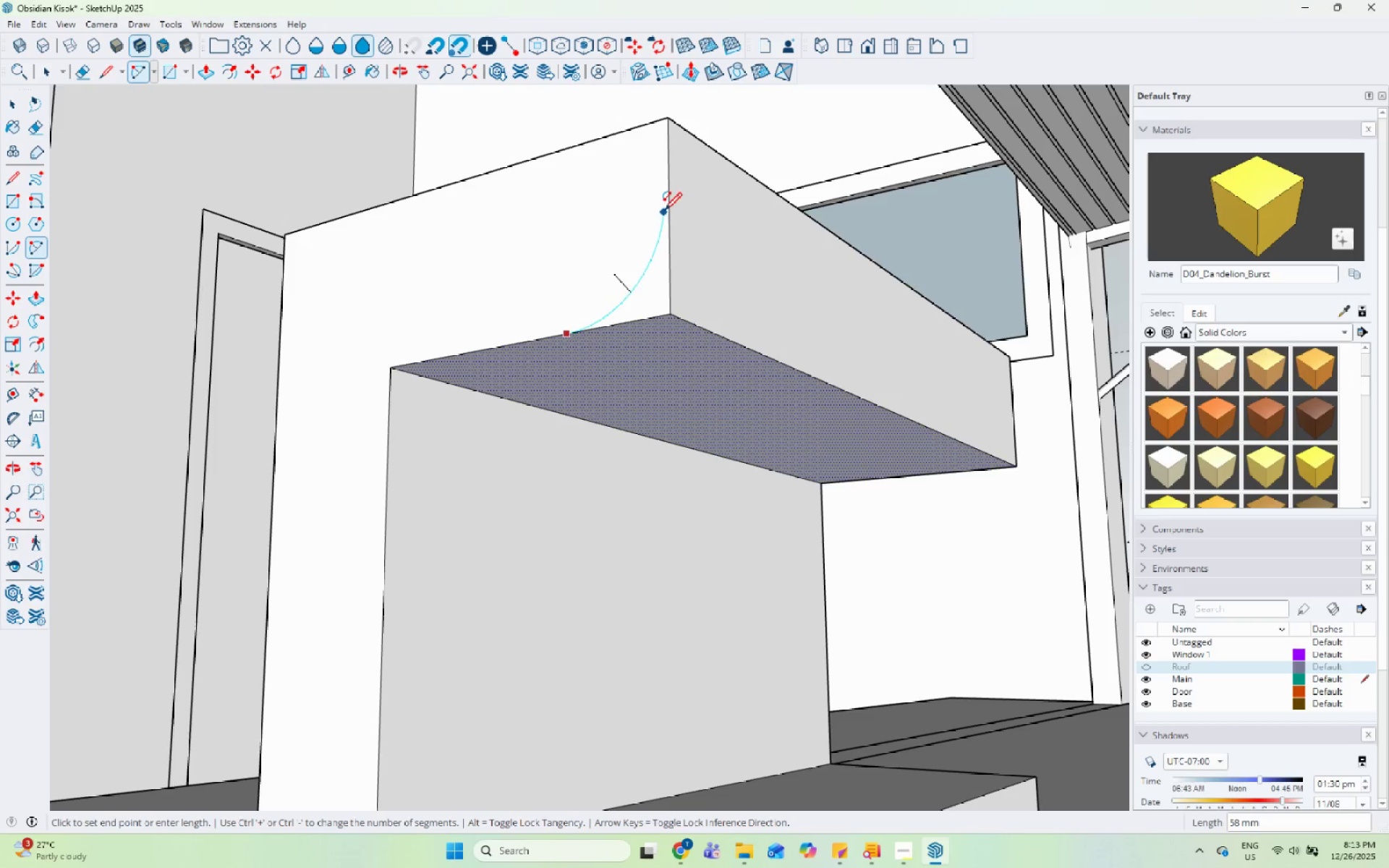 
left_click([671, 209])
 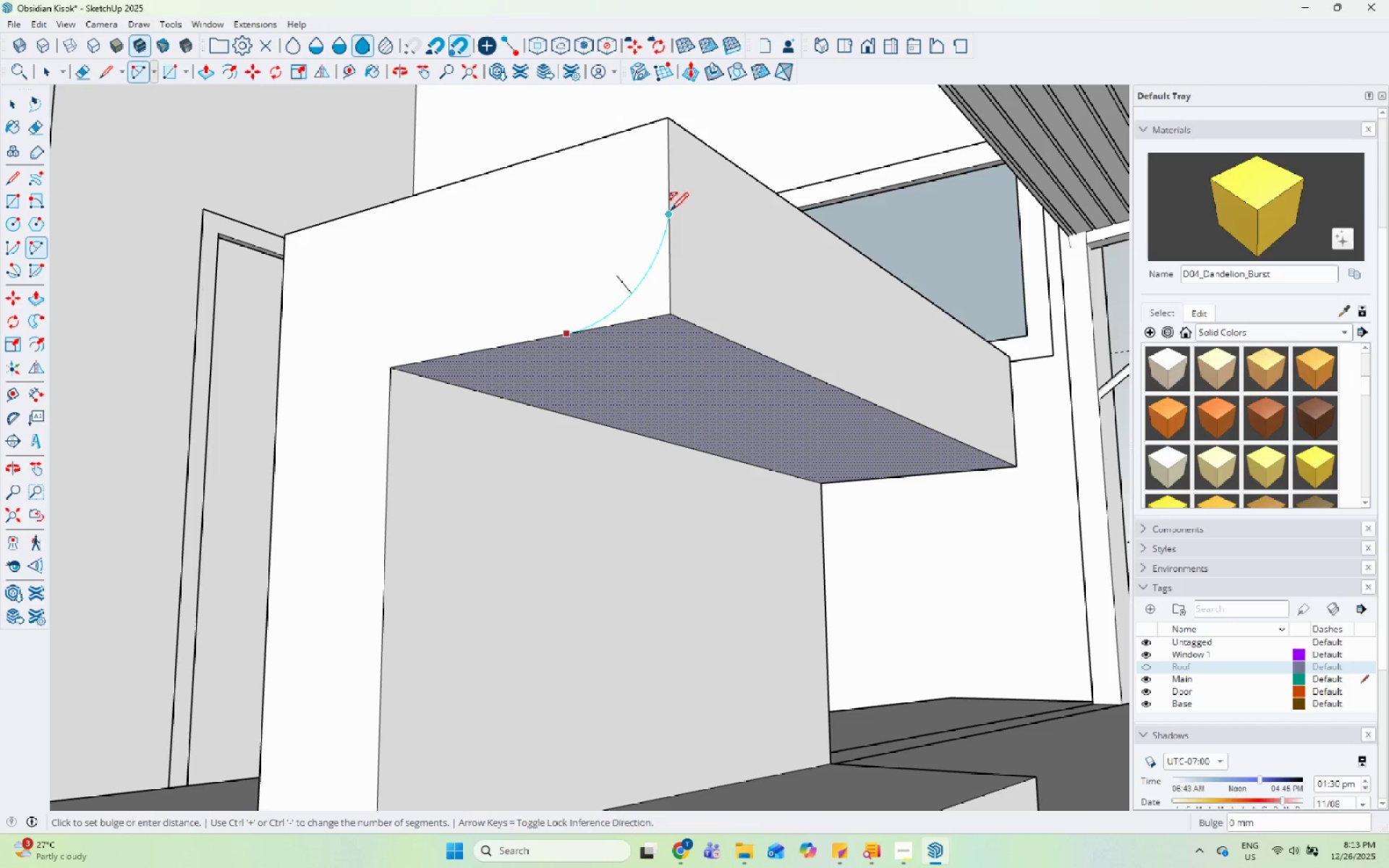 
key(Space)
 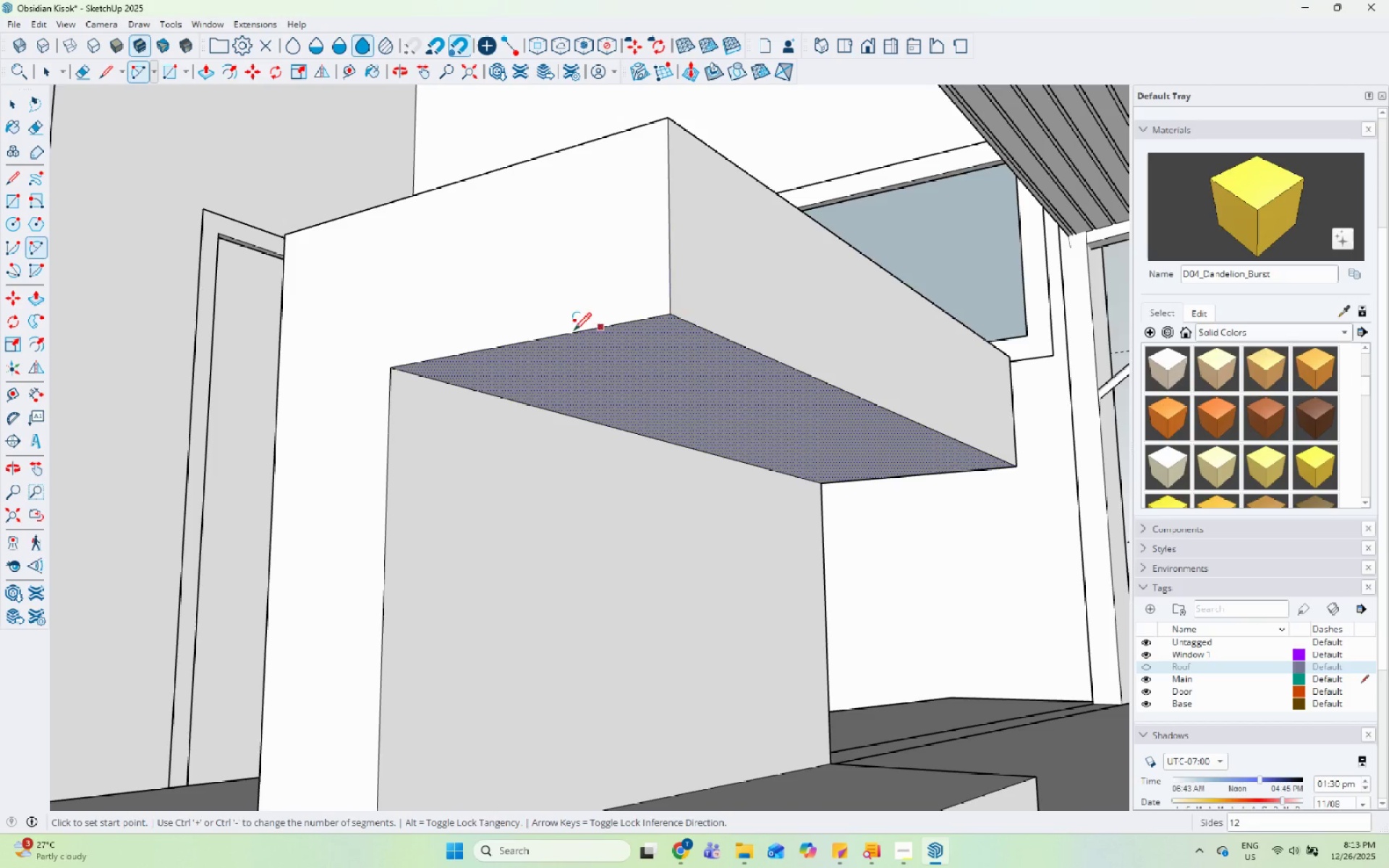 
left_click([545, 336])
 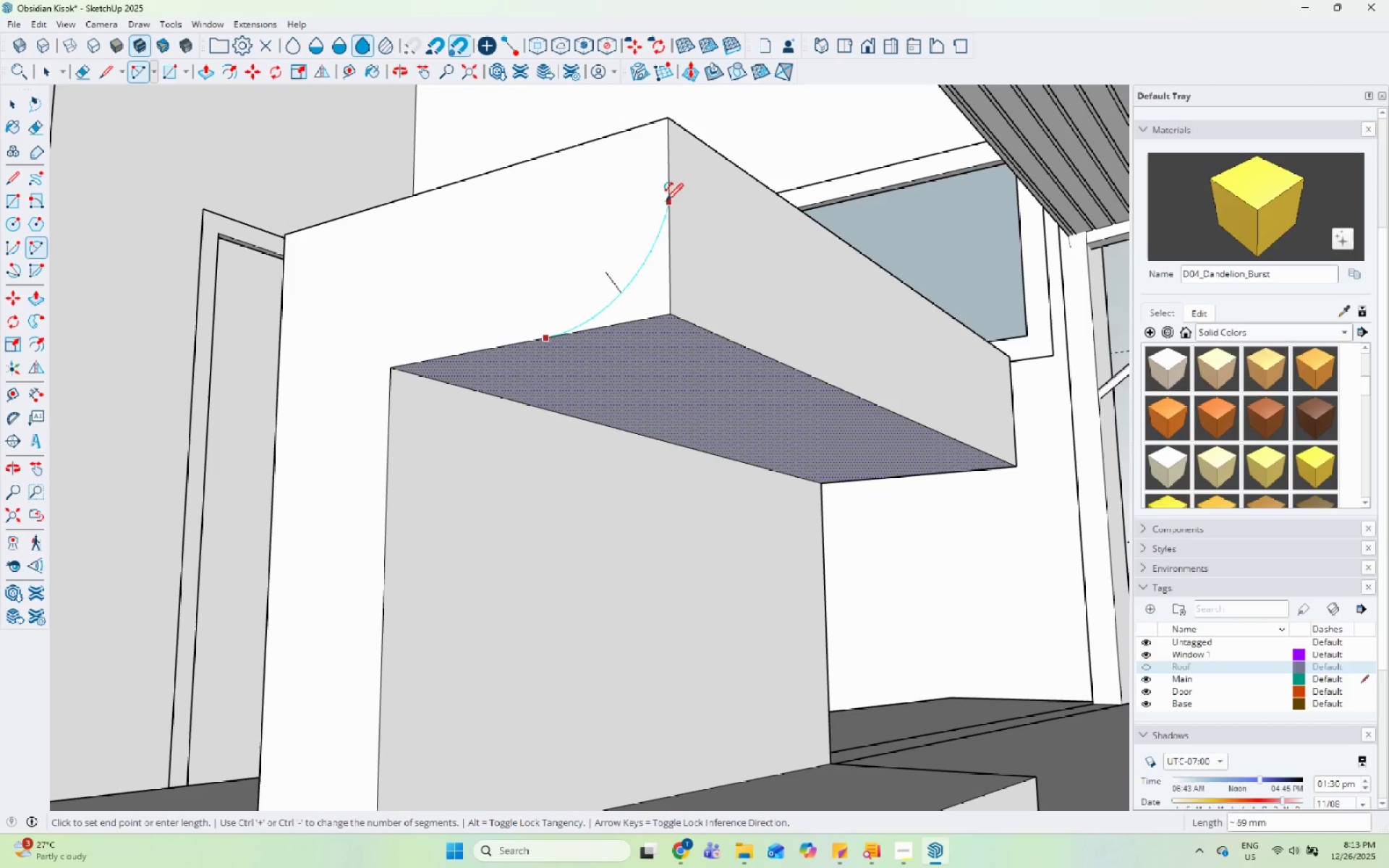 
left_click([668, 218])
 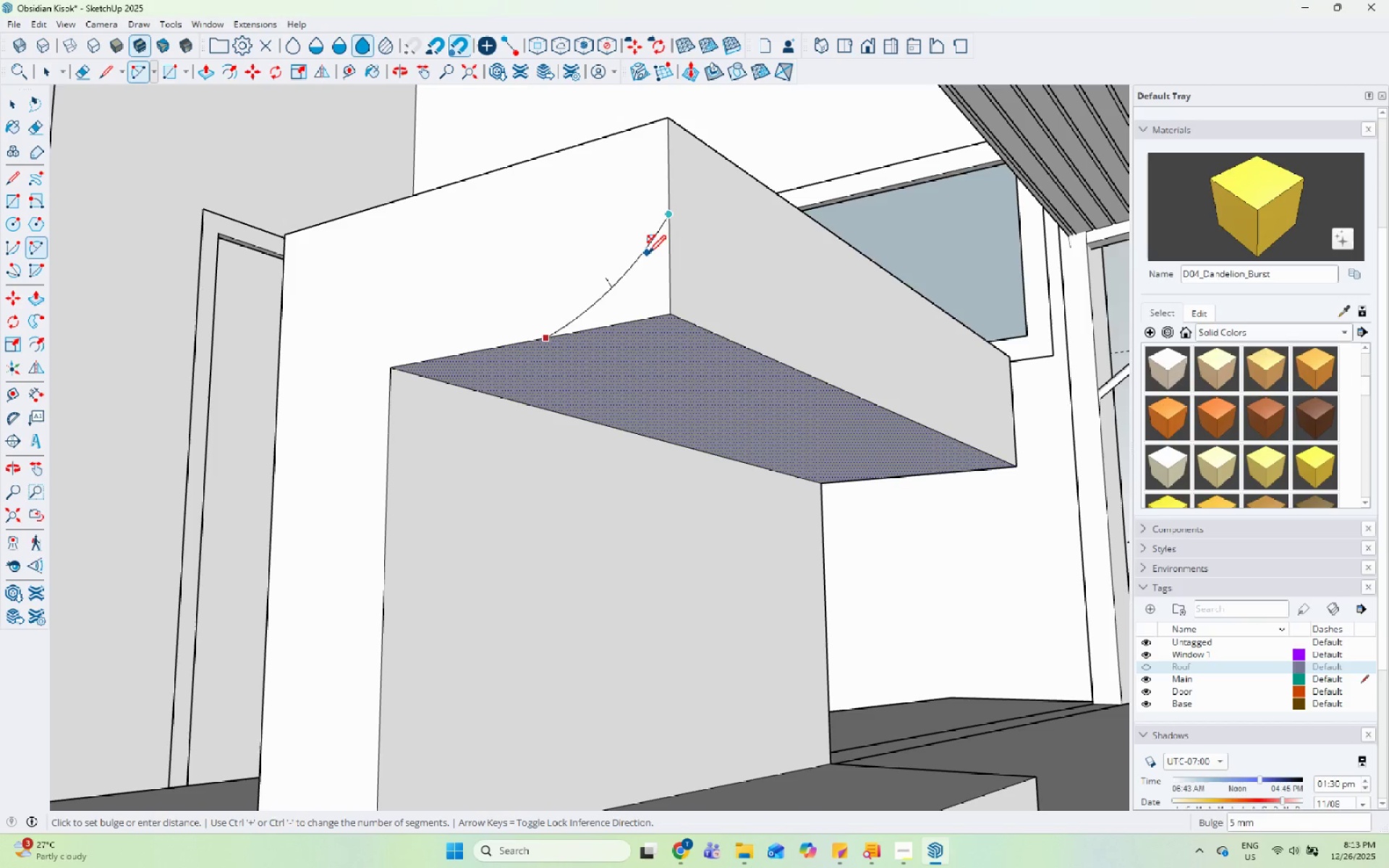 
left_click([650, 263])
 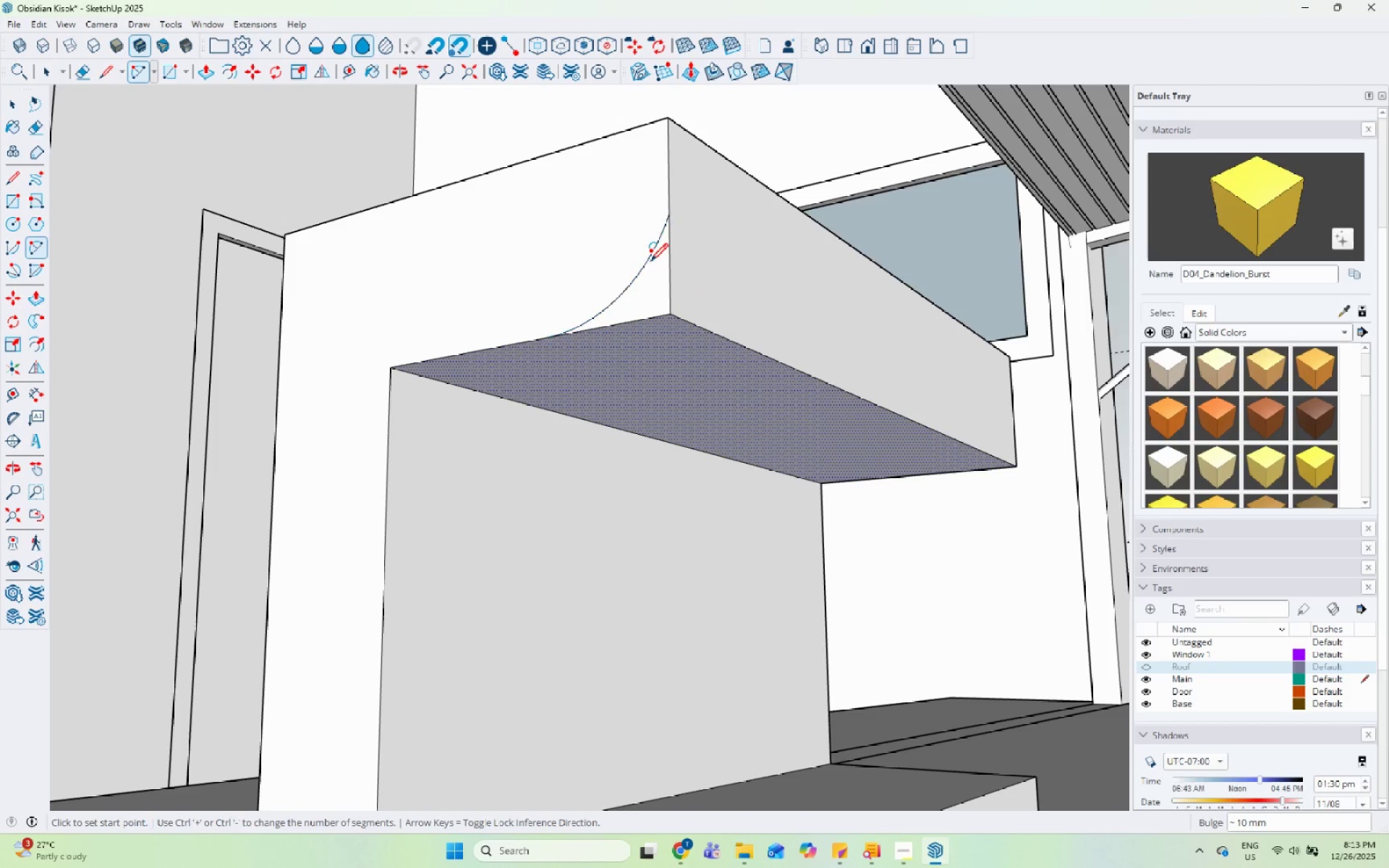 
key(Space)
 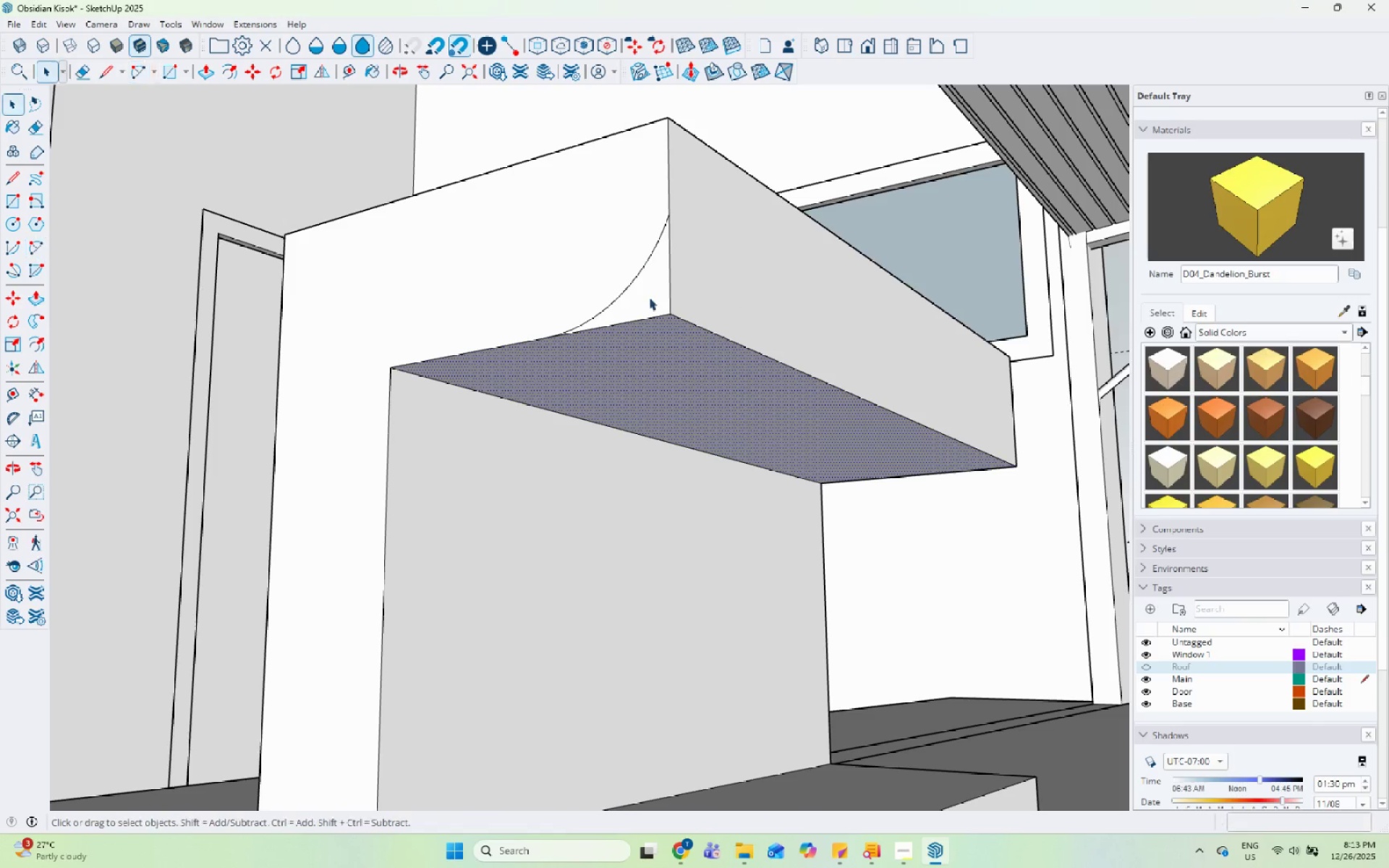 
double_click([649, 297])
 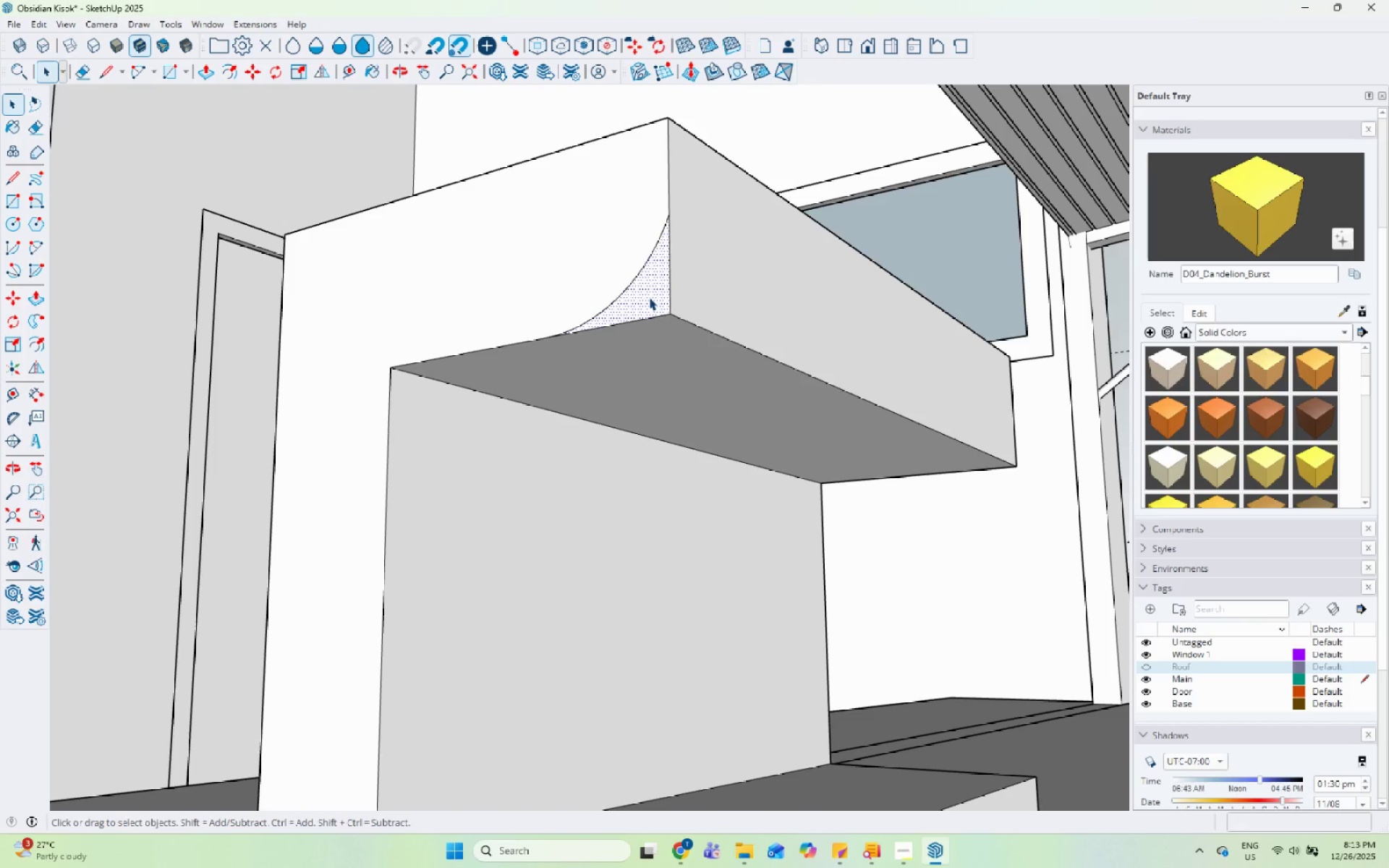 
key(P)
 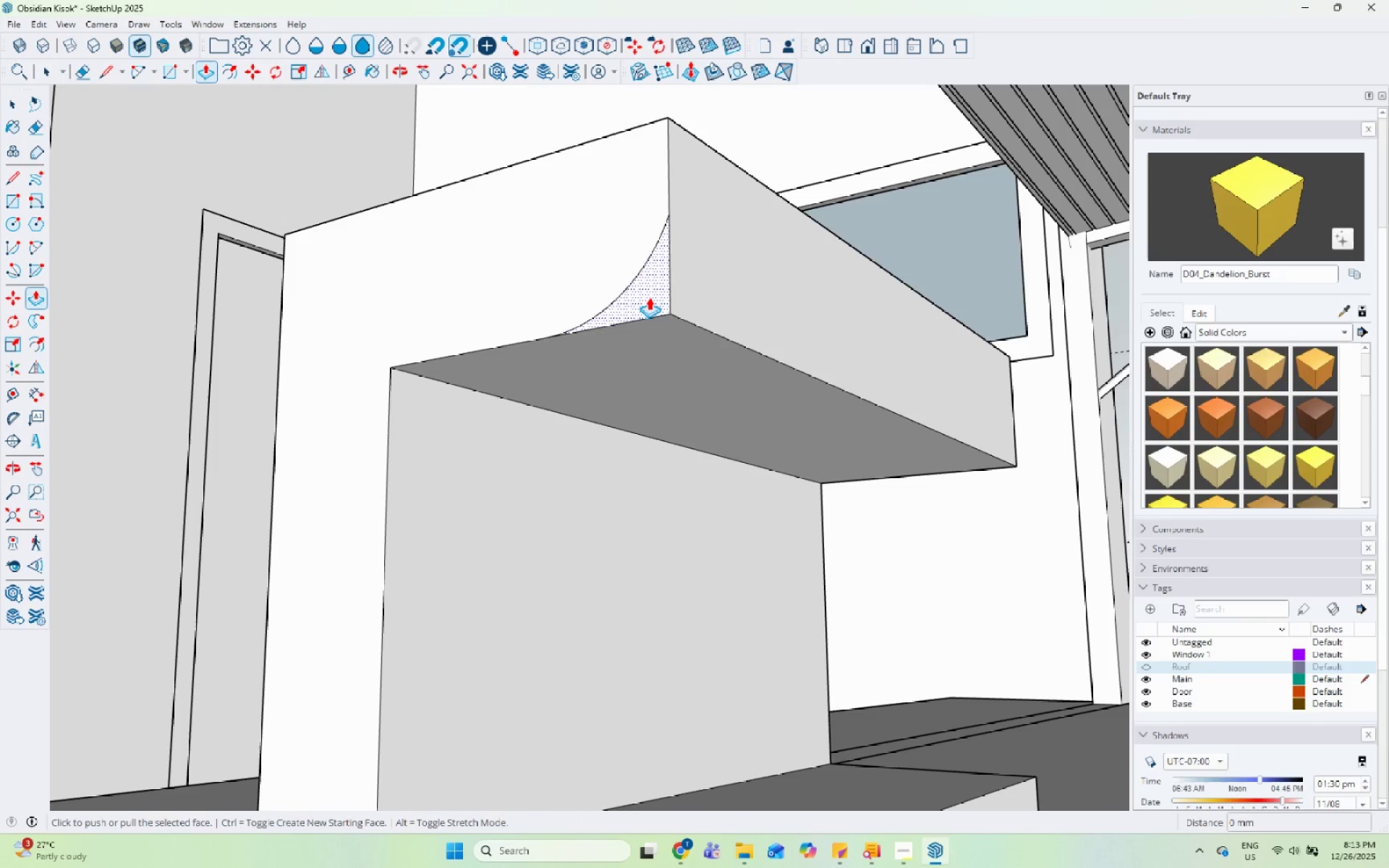 
left_click([649, 297])
 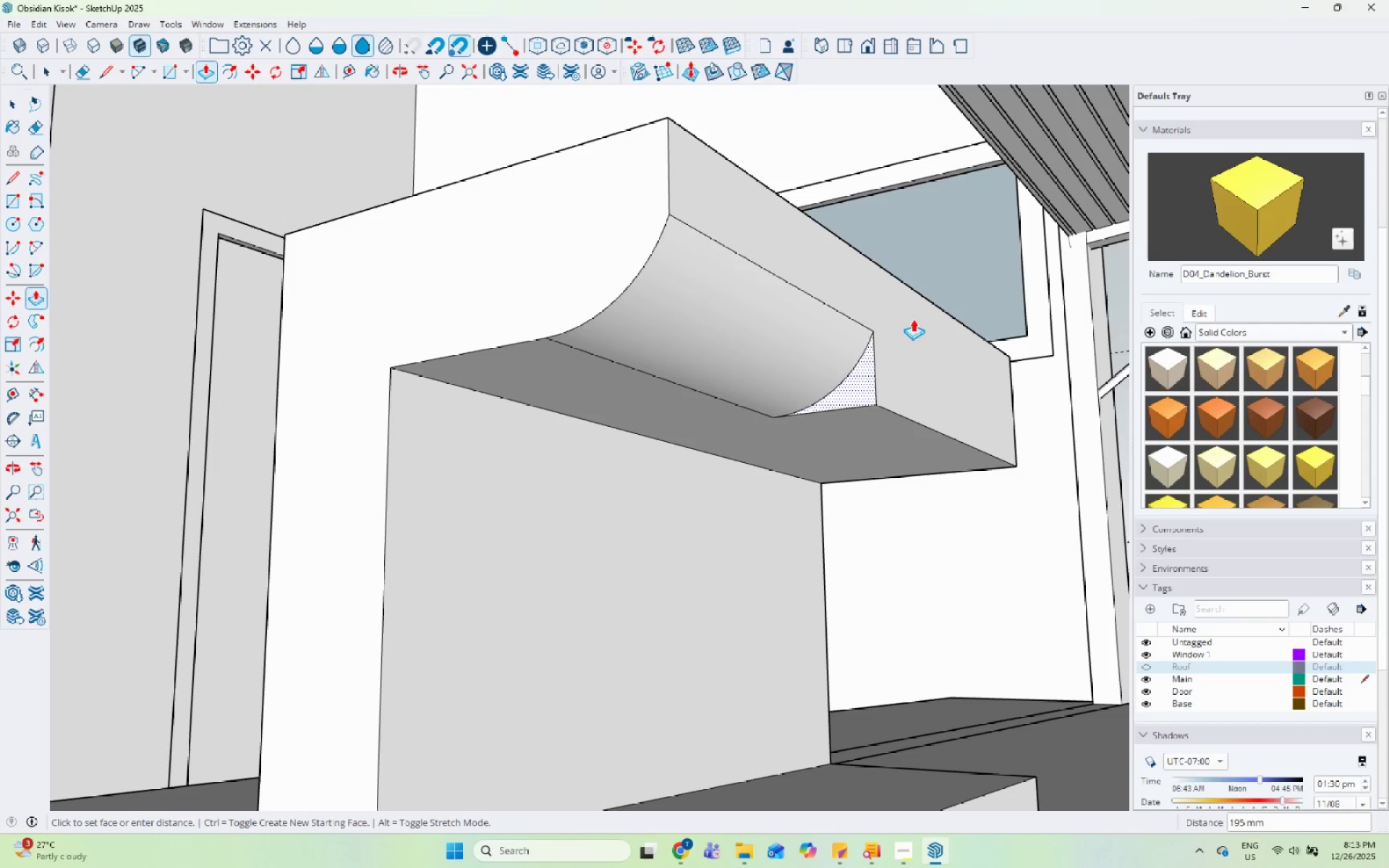 
scroll: coordinate [660, 389], scroll_direction: down, amount: 11.0
 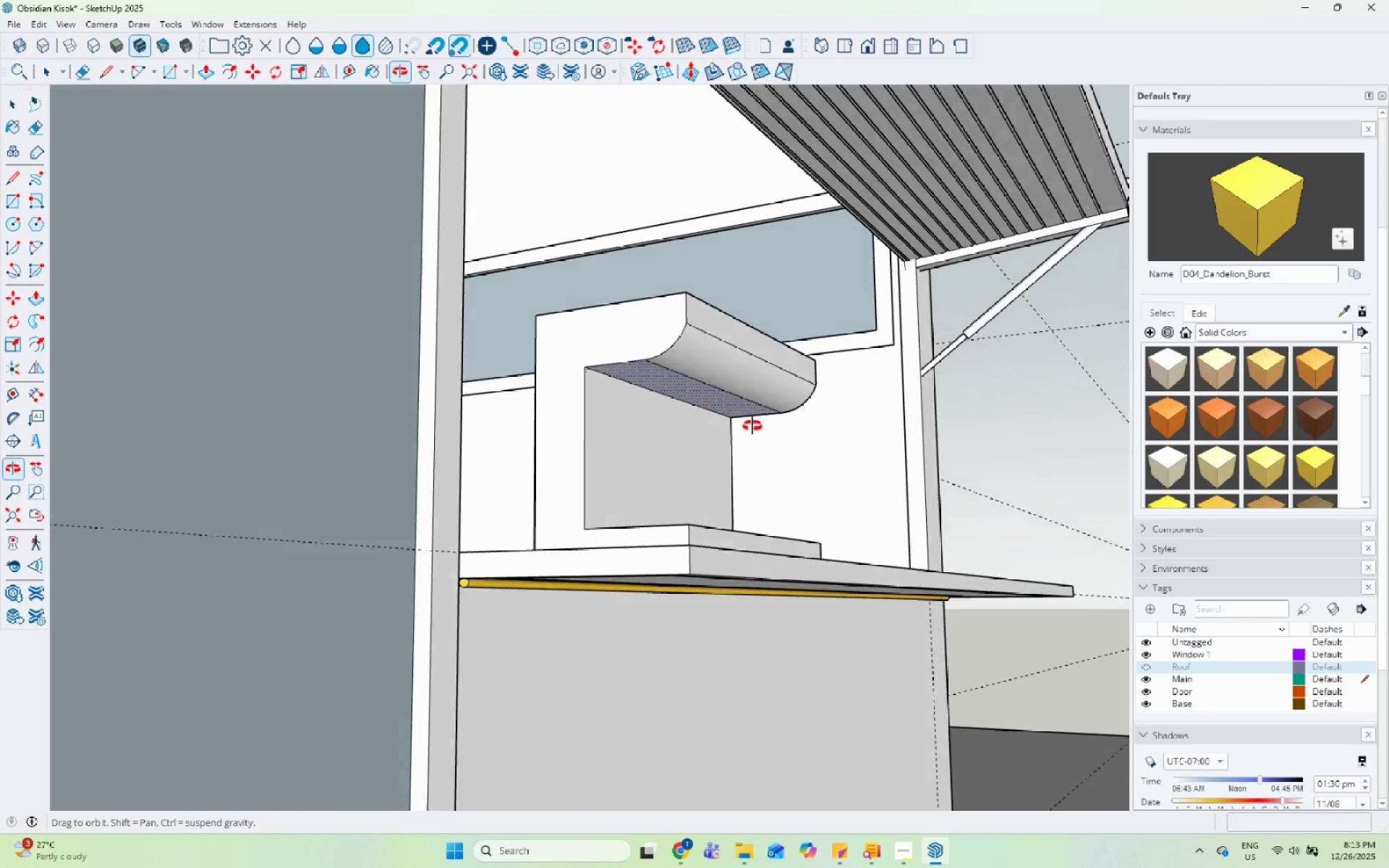 
key(Space)
 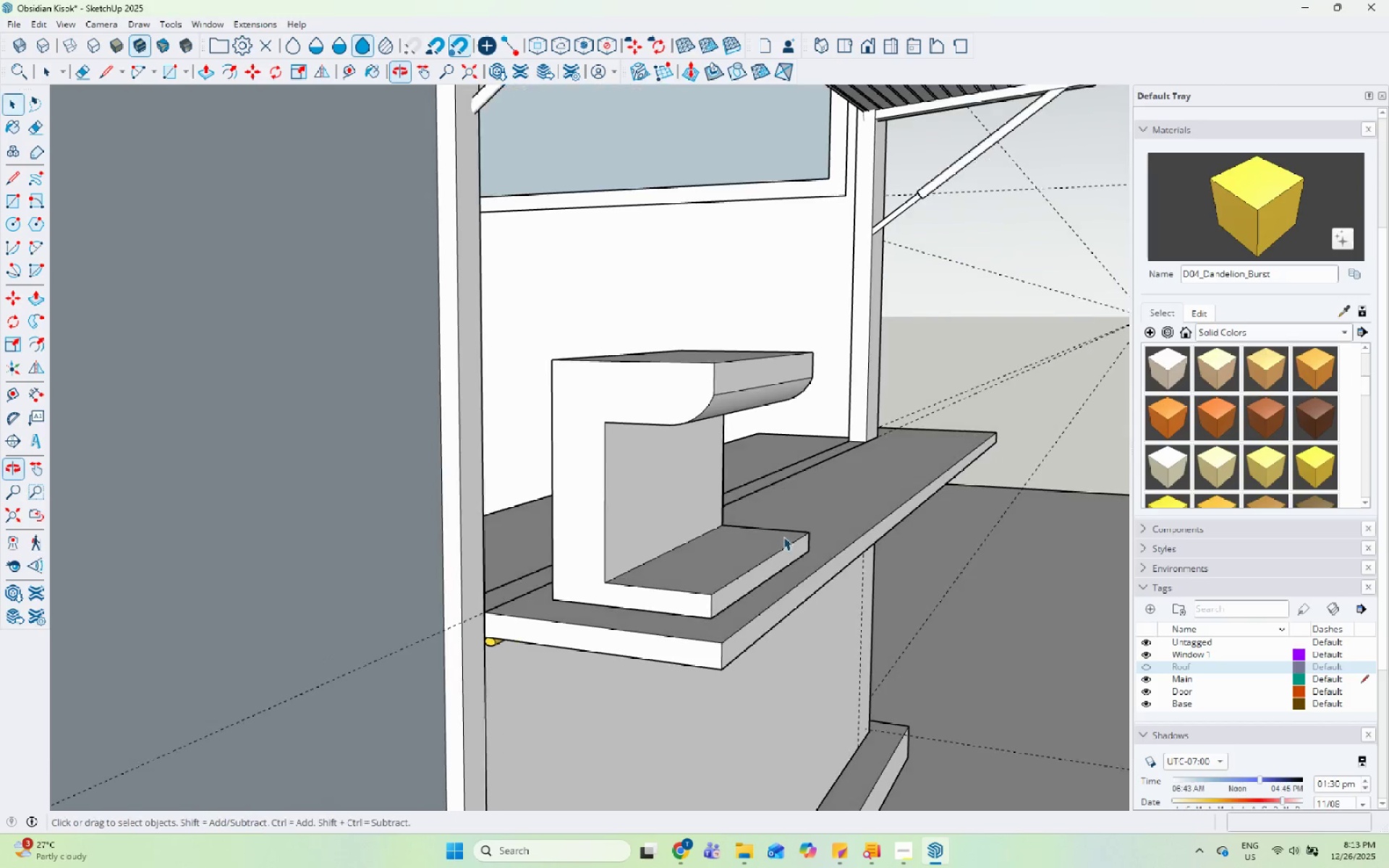 
key(Escape)
 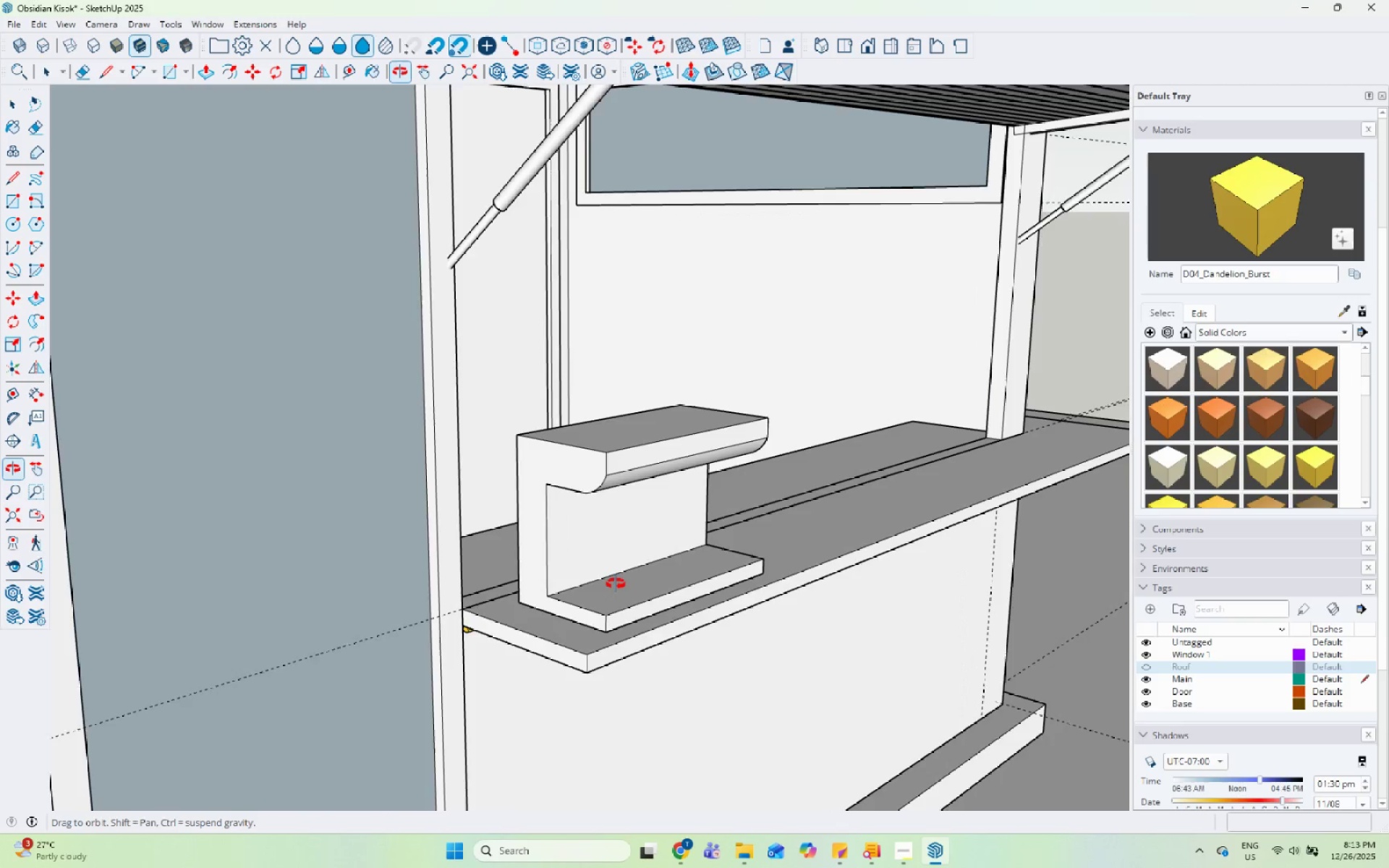 
scroll: coordinate [753, 542], scroll_direction: down, amount: 3.0
 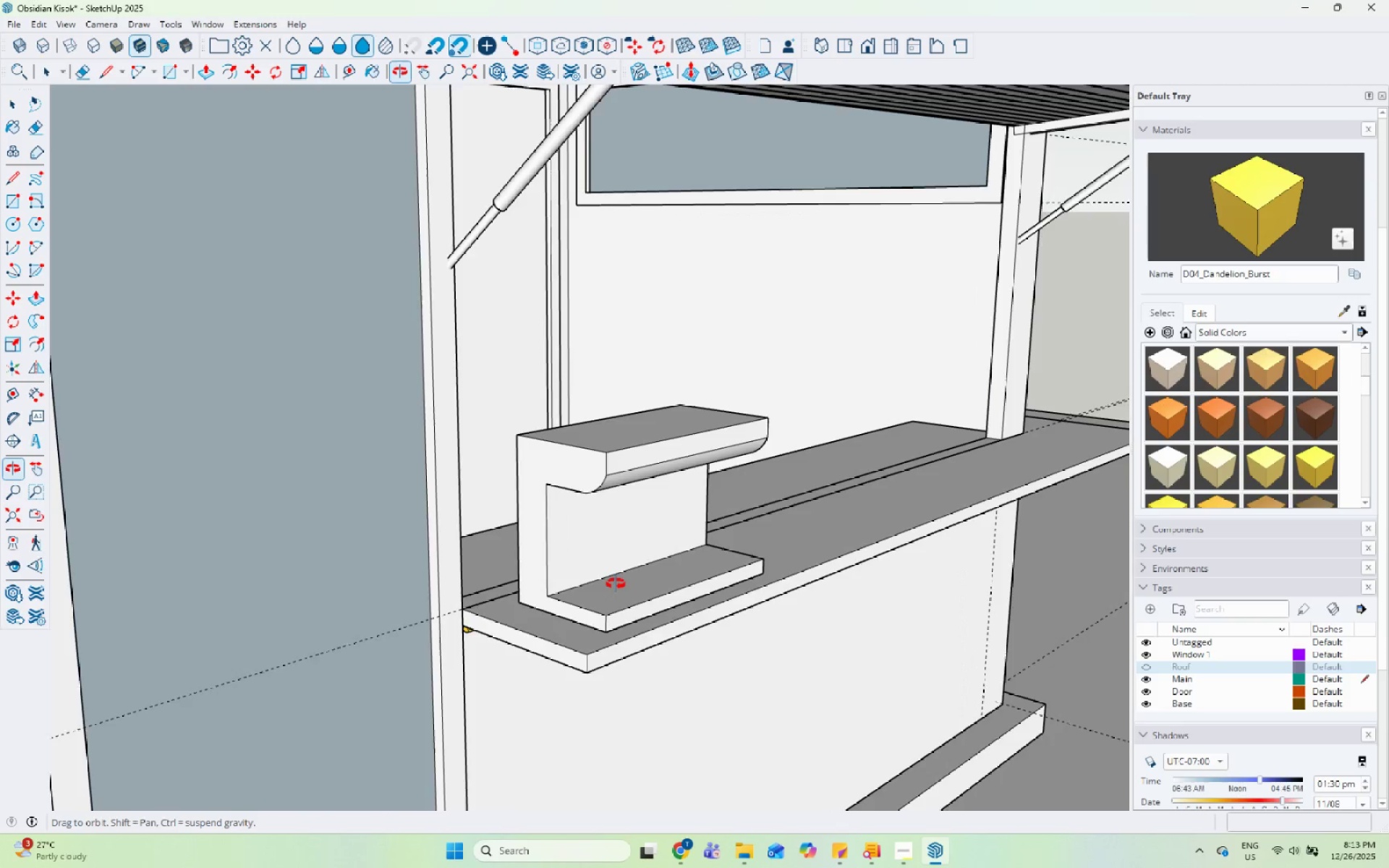 
scroll: coordinate [615, 584], scroll_direction: up, amount: 6.0
 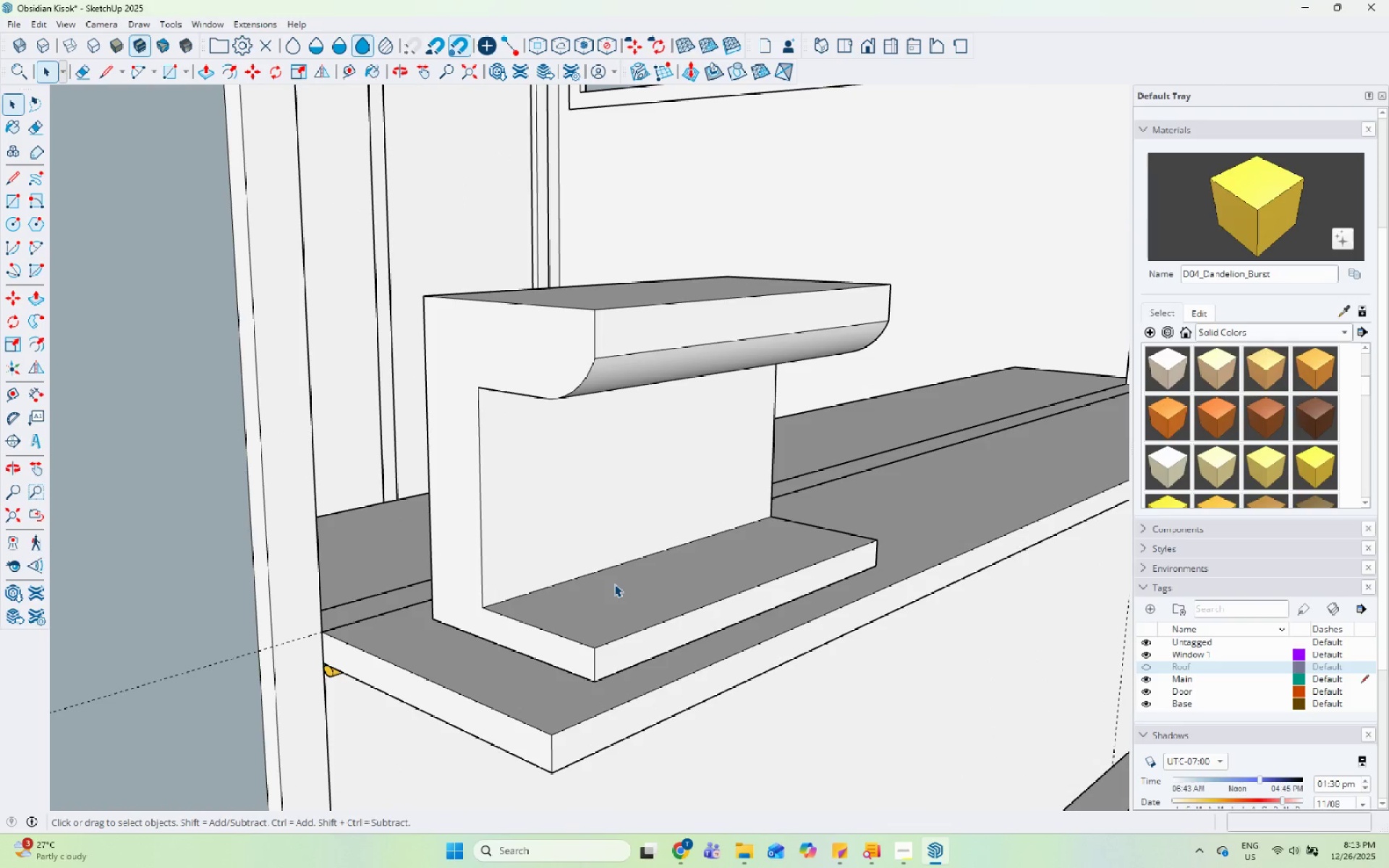 
wait(8.48)
 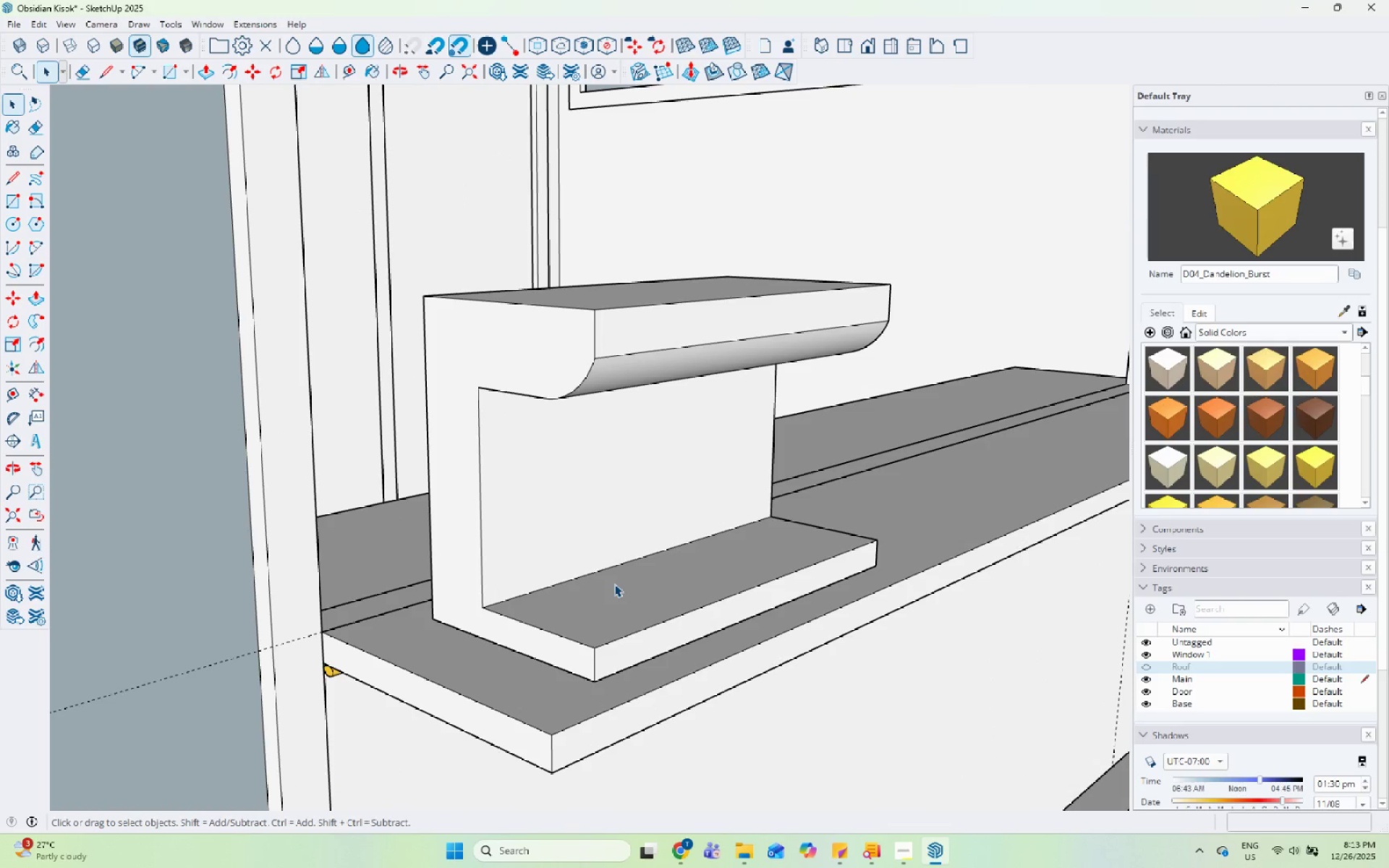 
scroll: coordinate [561, 467], scroll_direction: up, amount: 2.0
 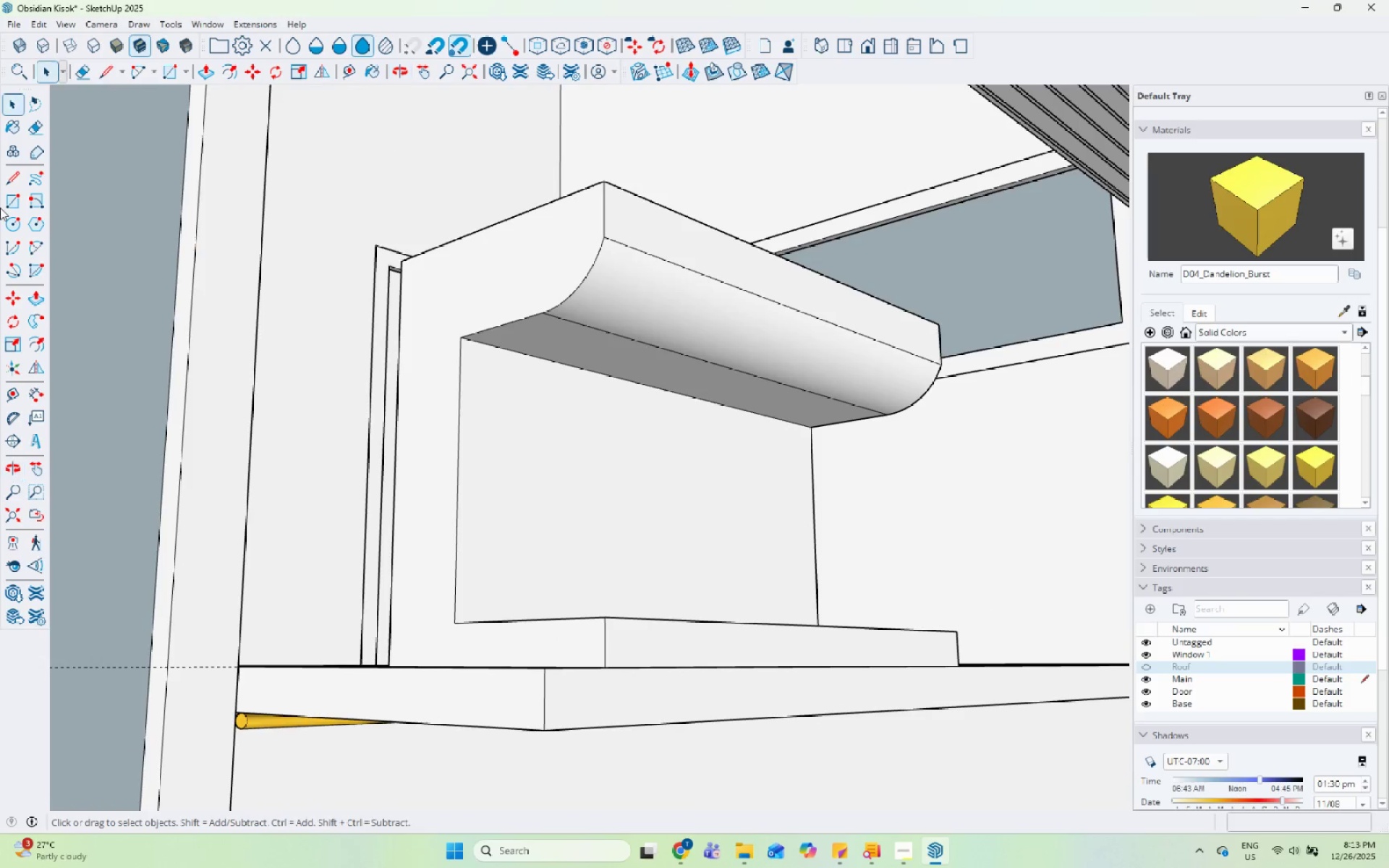 
left_click_drag(start_coordinate=[11, 217], to_coordinate=[20, 217])
 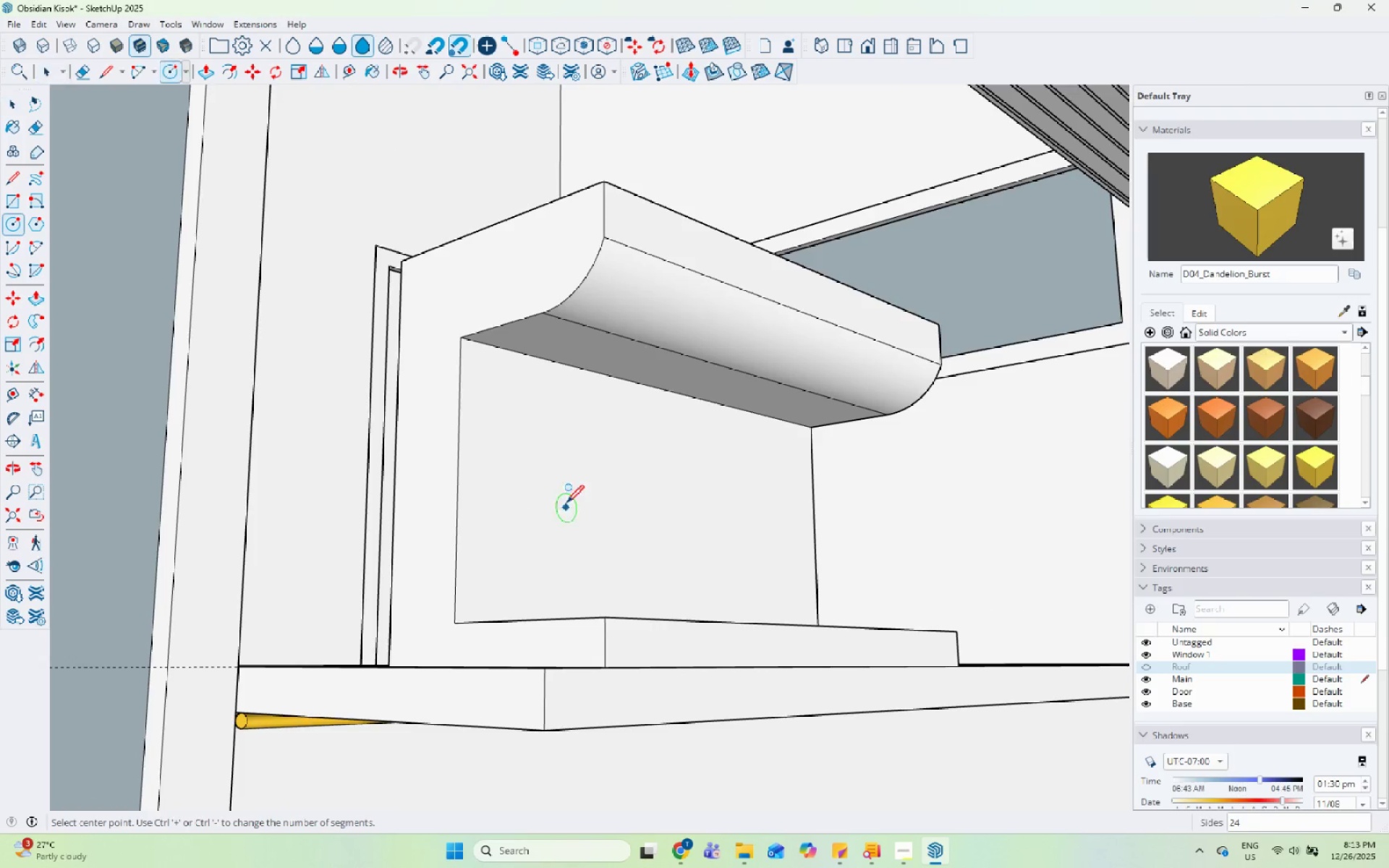 
scroll: coordinate [568, 387], scroll_direction: up, amount: 4.0
 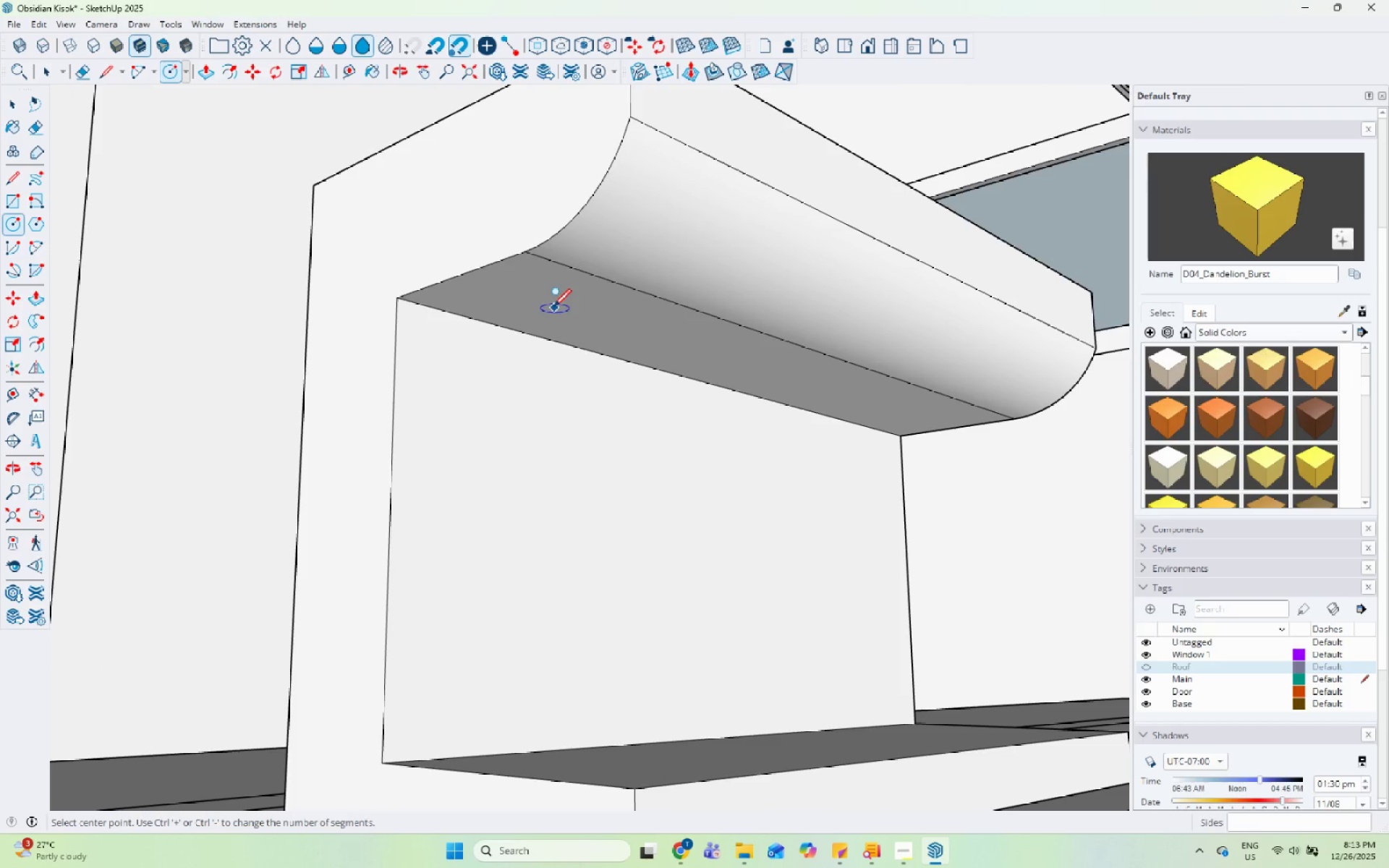 
left_click([551, 306])
 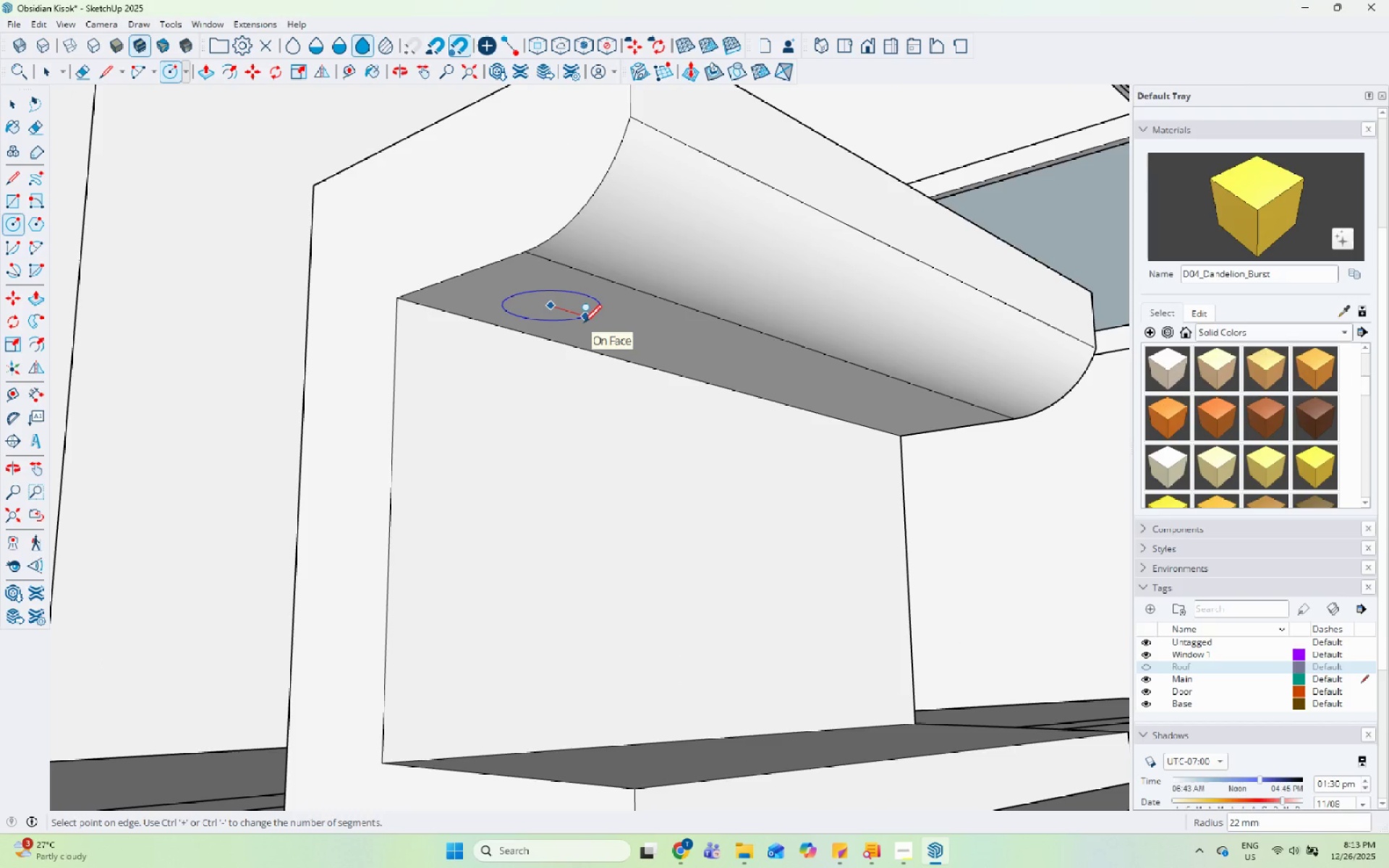 
left_click([584, 324])
 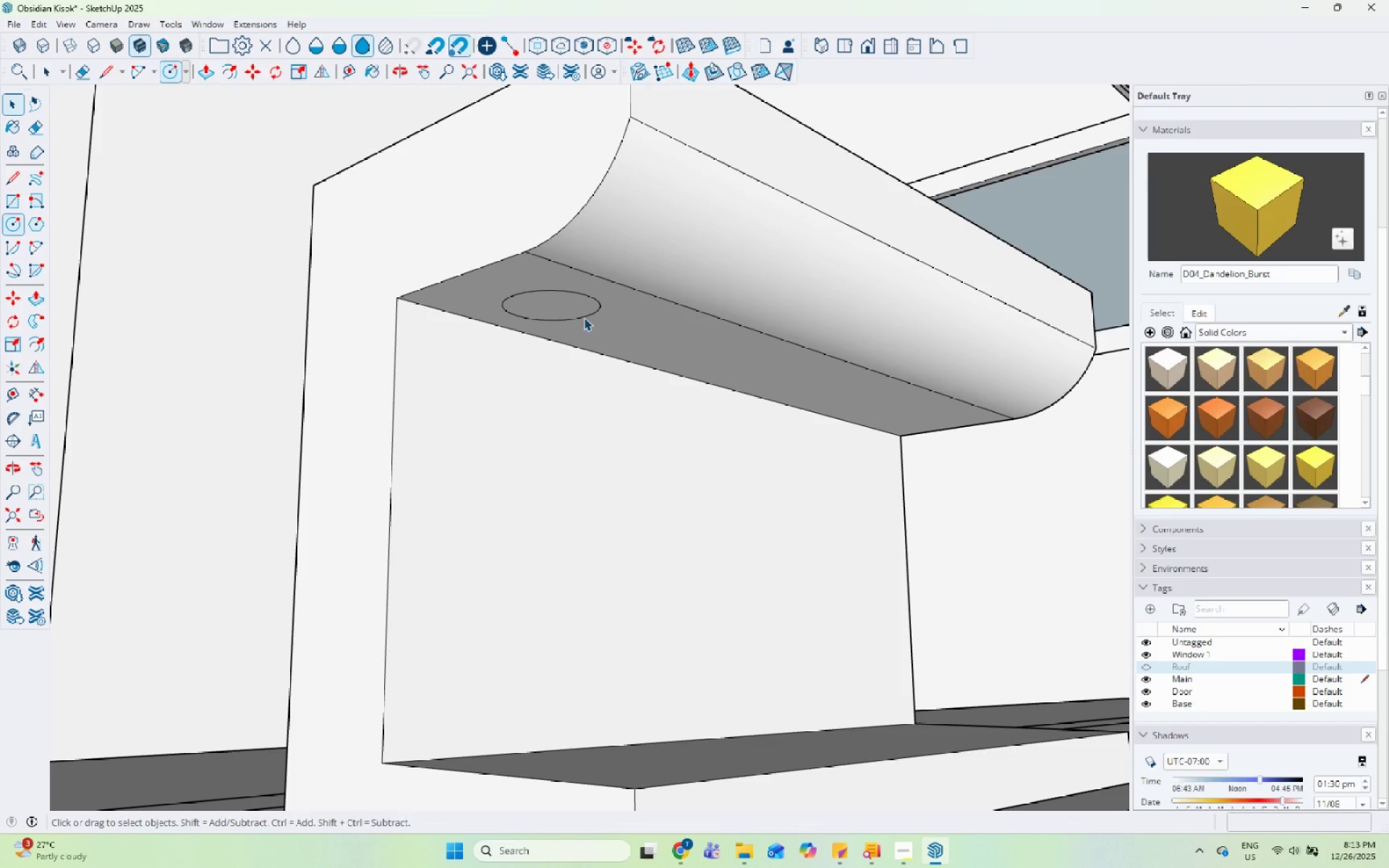 
key(Space)
 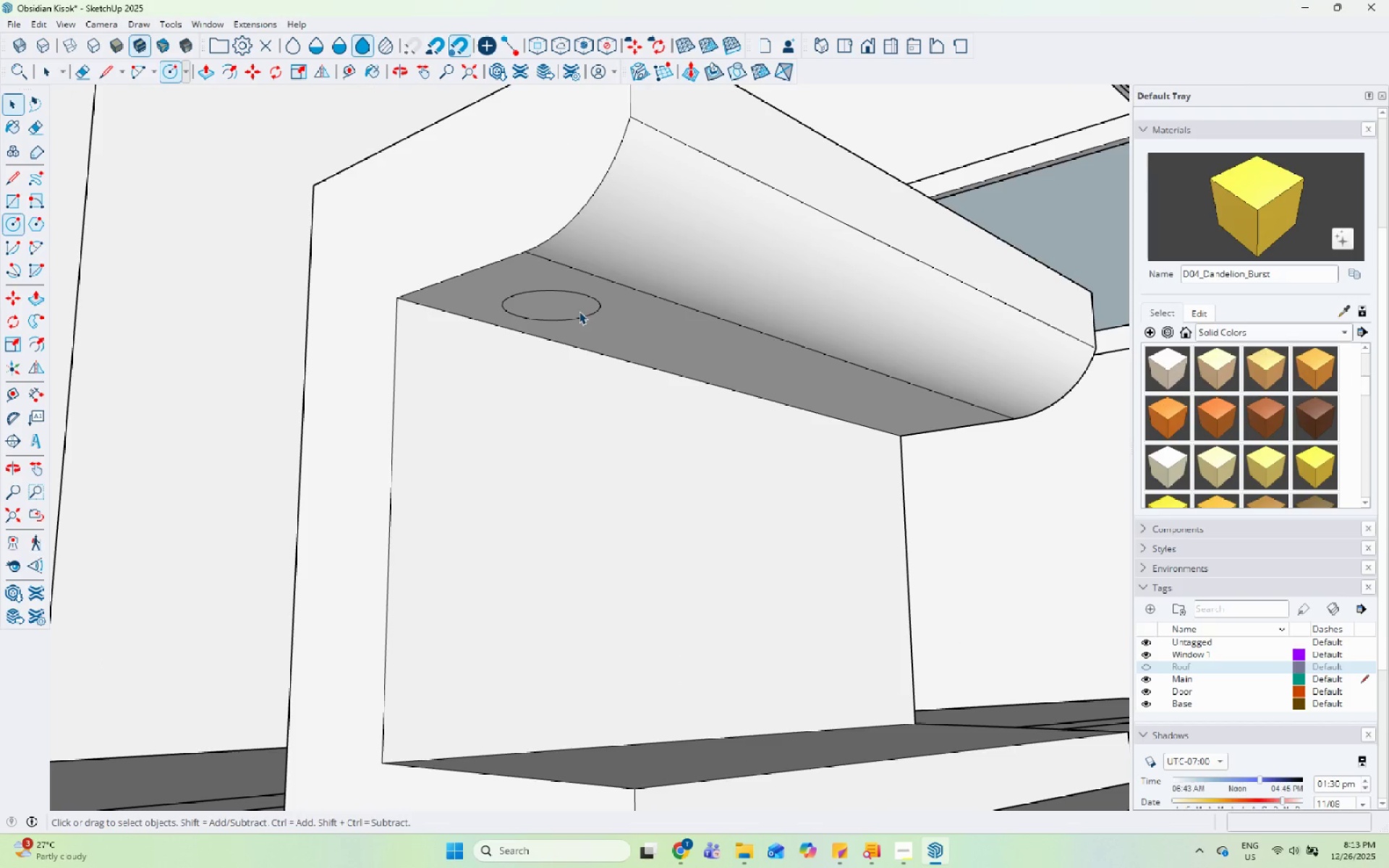 
double_click([578, 309])
 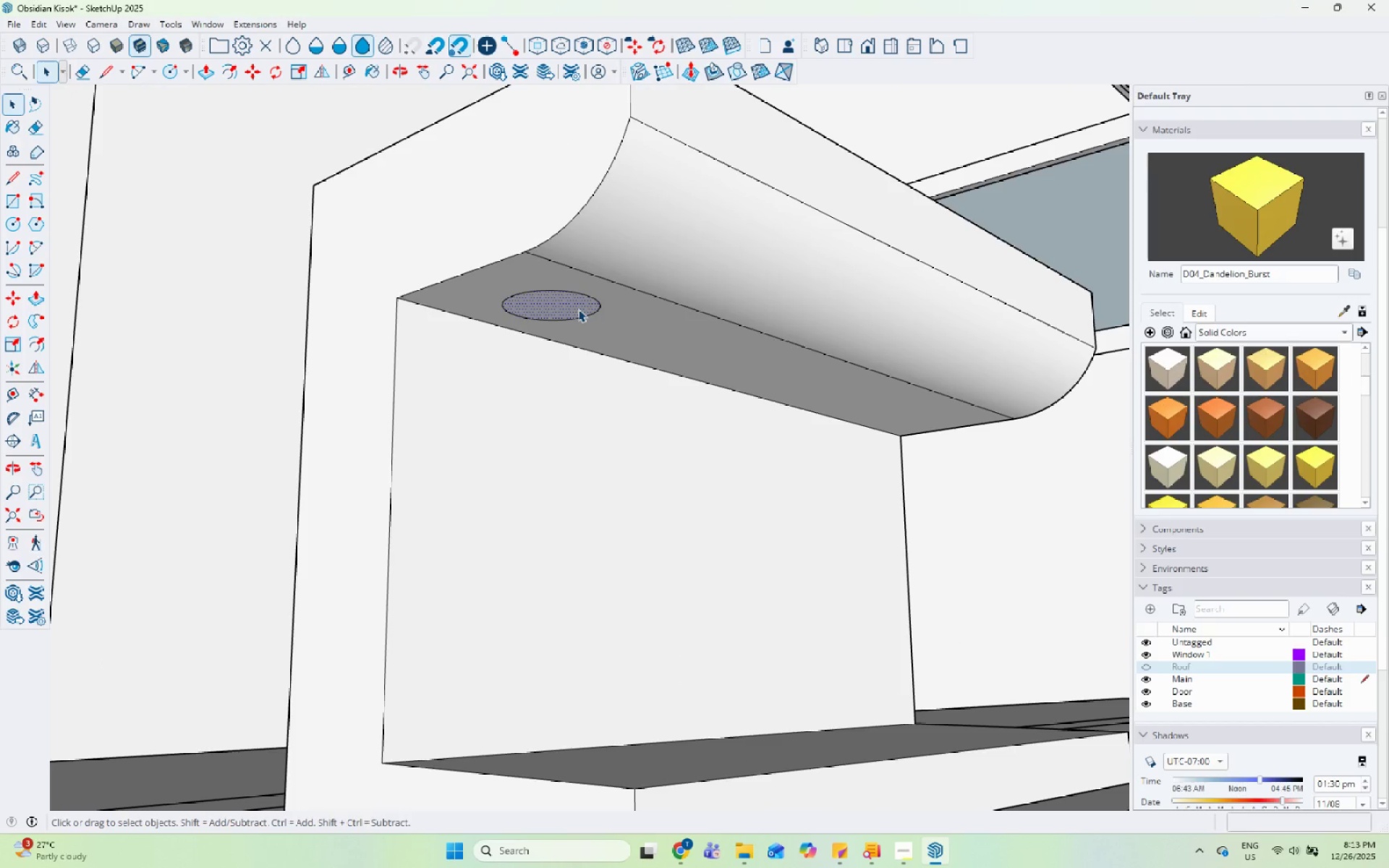 
key(P)
 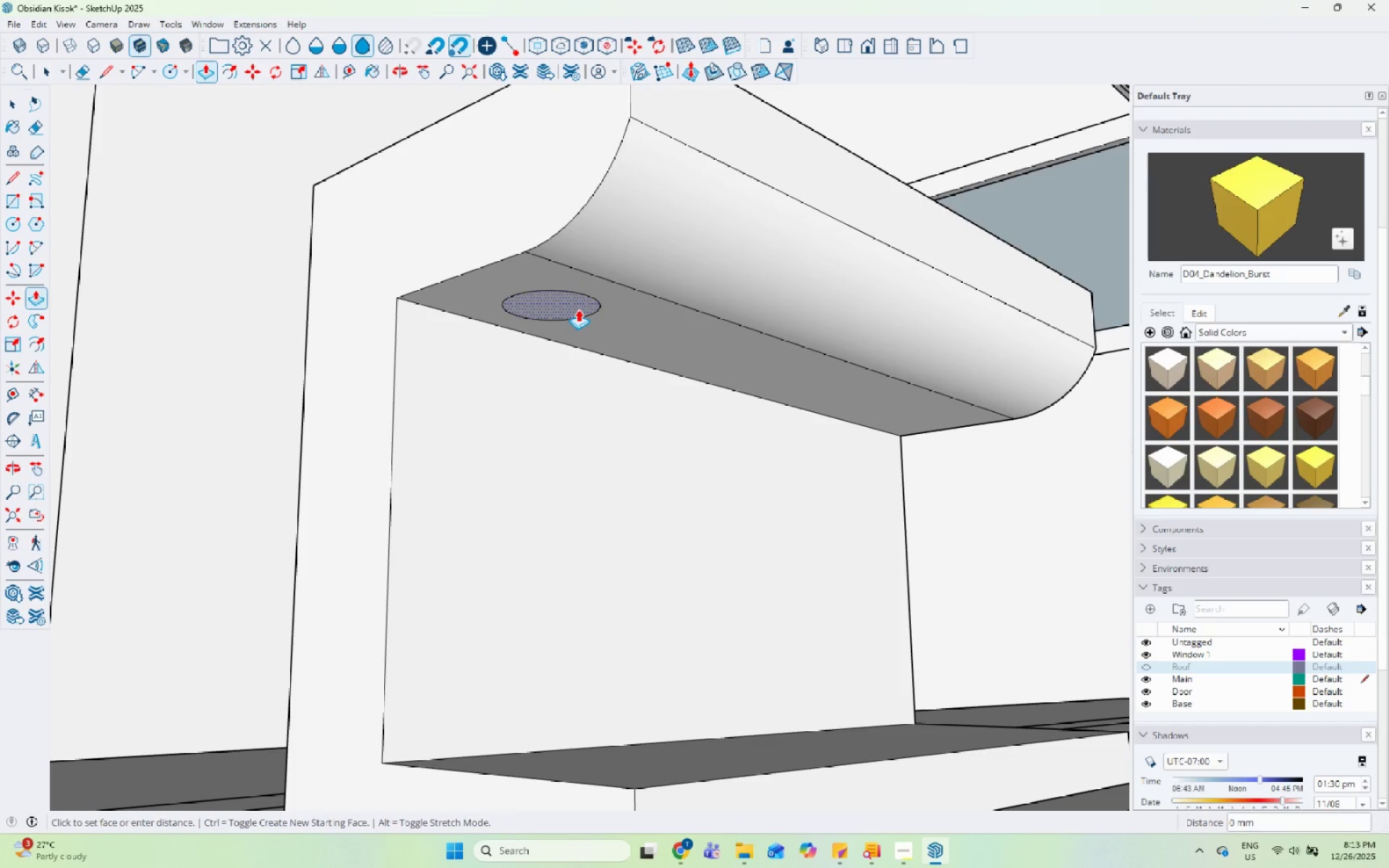 
left_click([578, 309])
 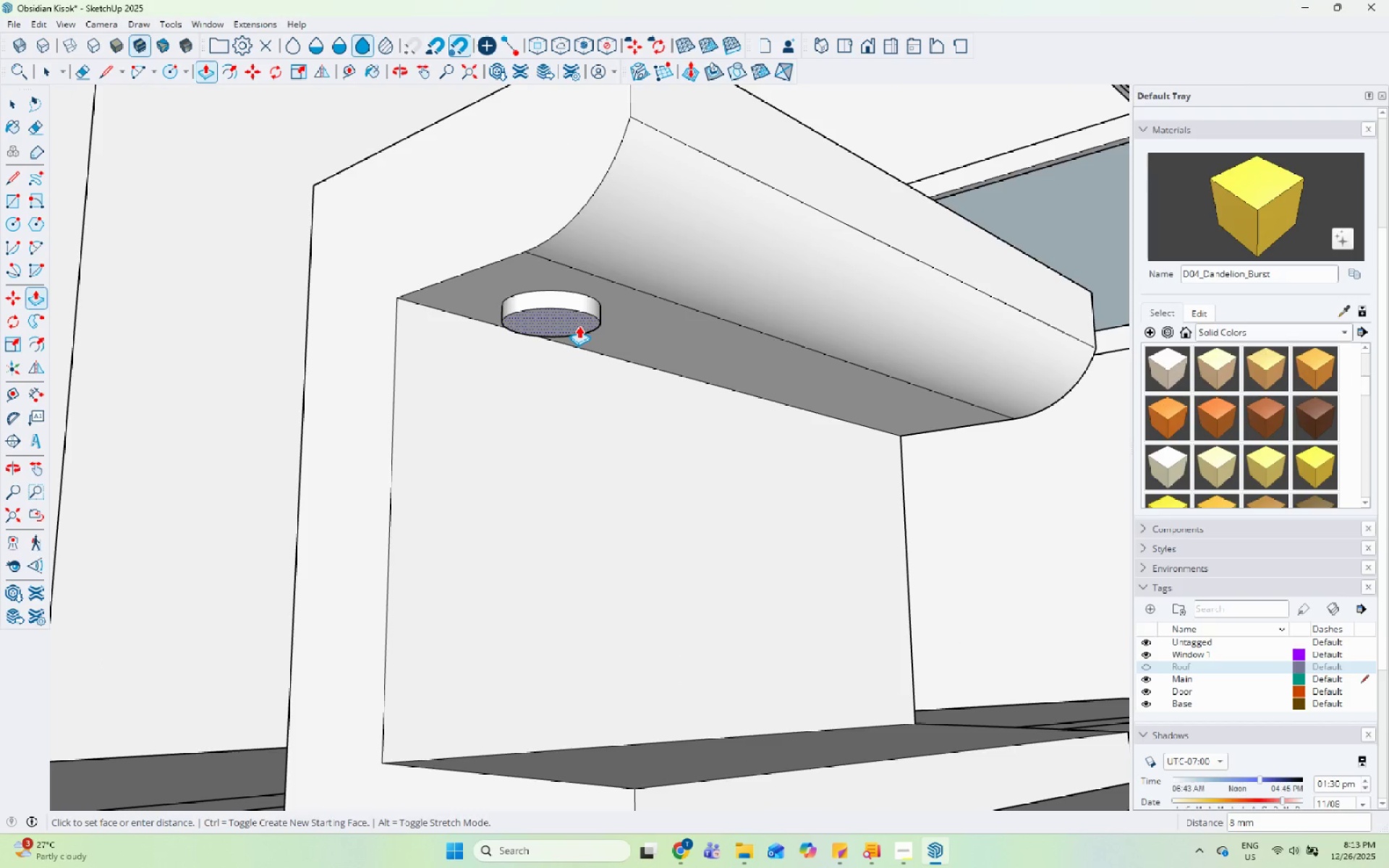 
left_click([579, 326])
 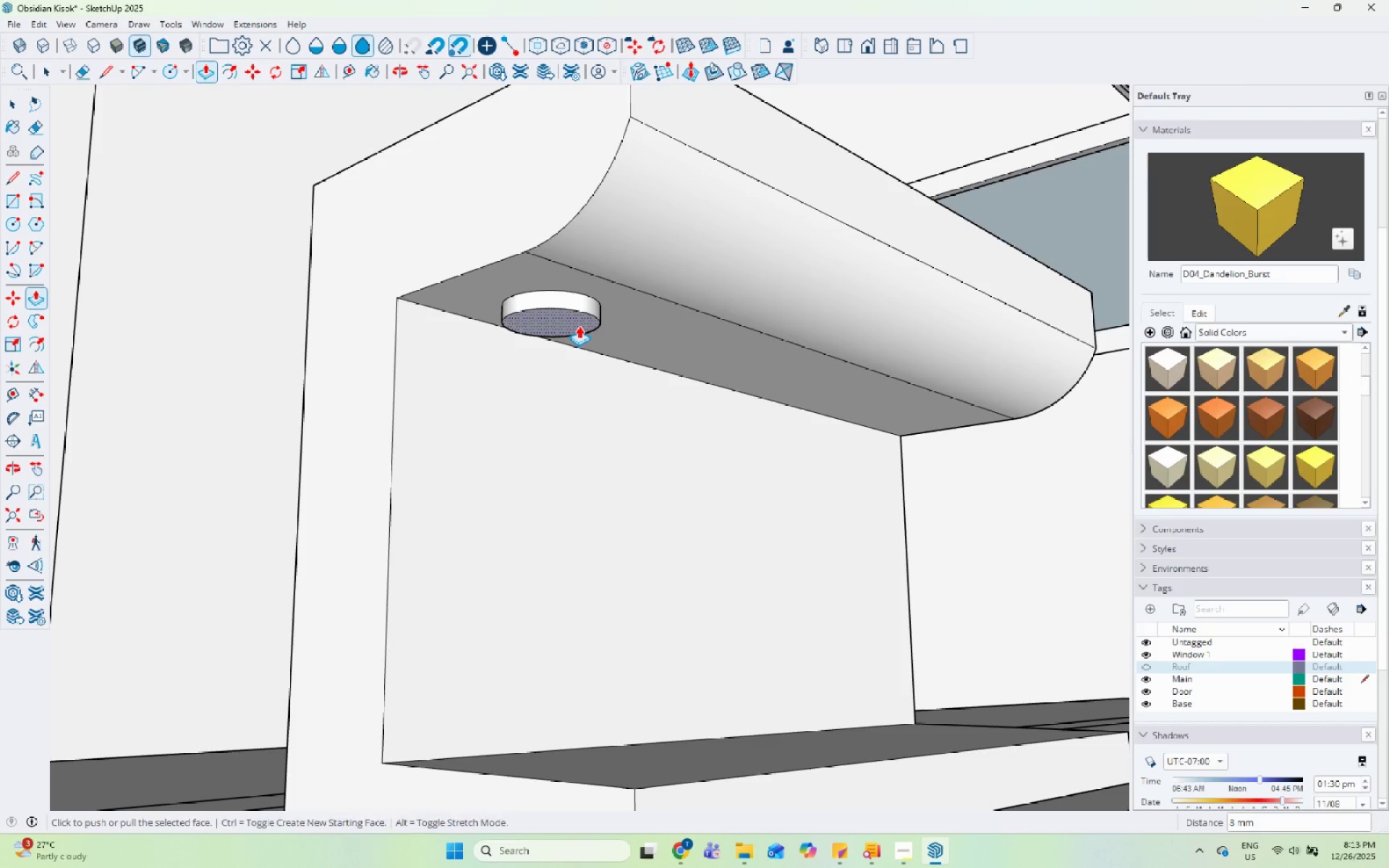 
key(Space)
 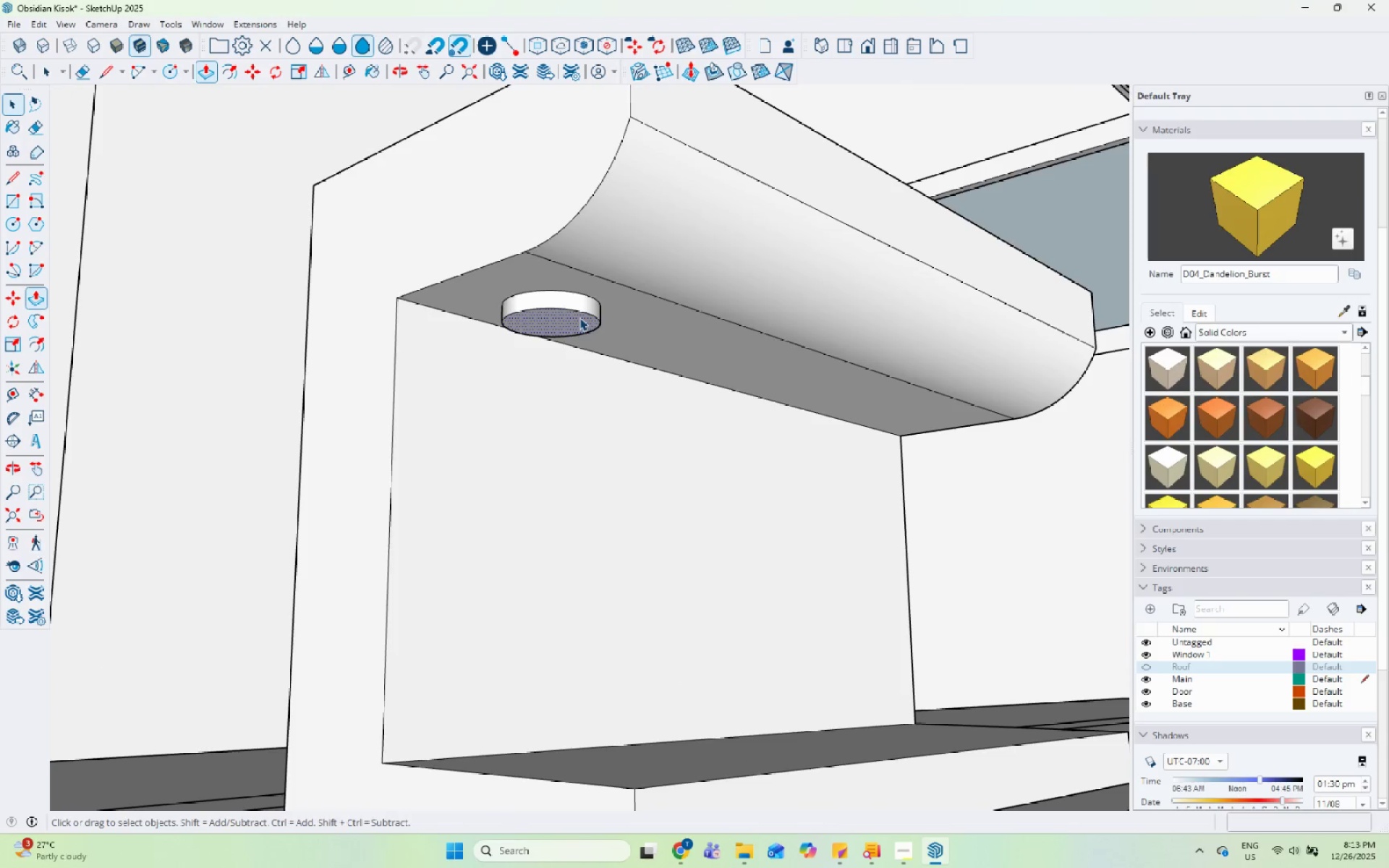 
double_click([579, 318])
 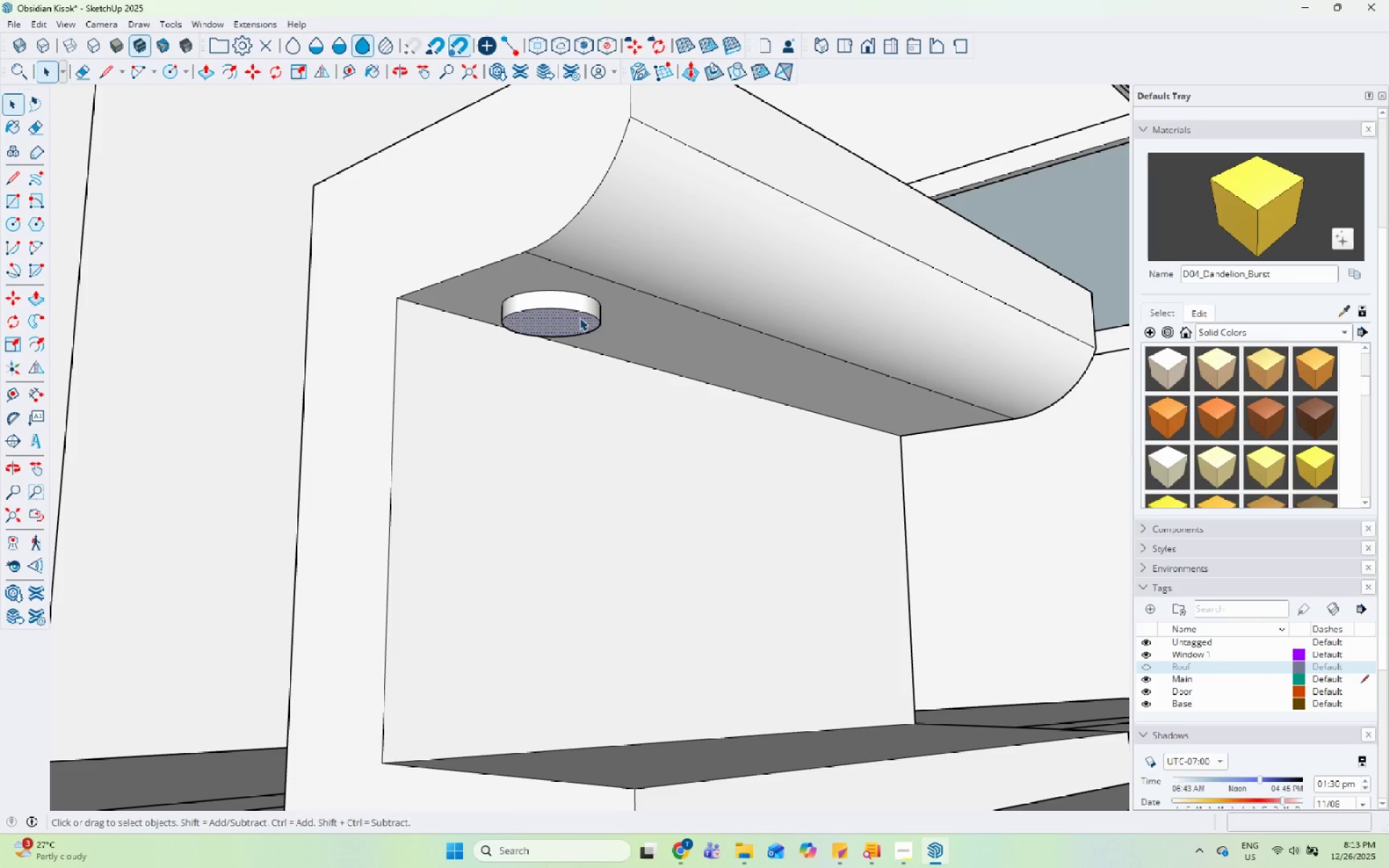 
triple_click([579, 318])
 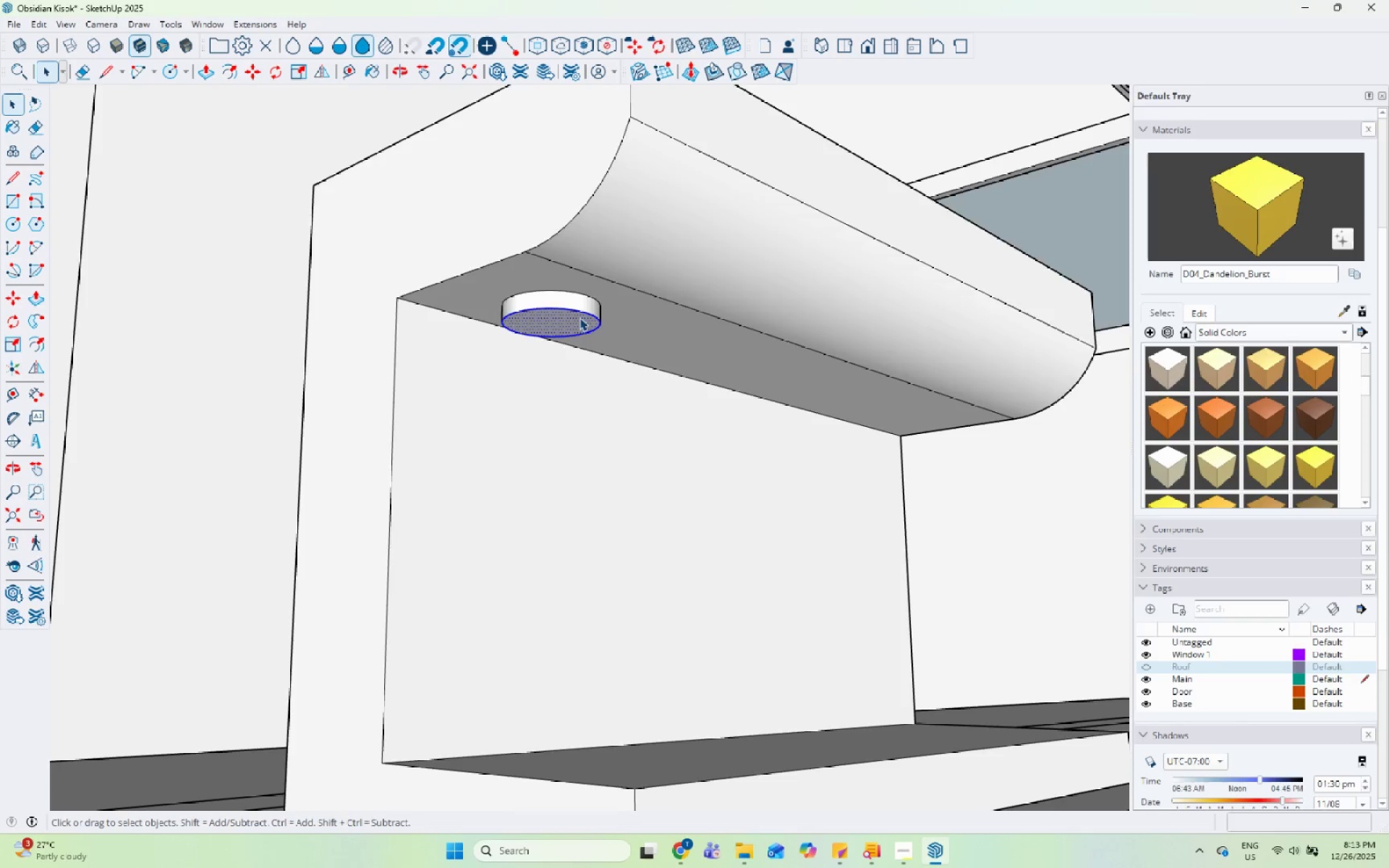 
triple_click([579, 318])
 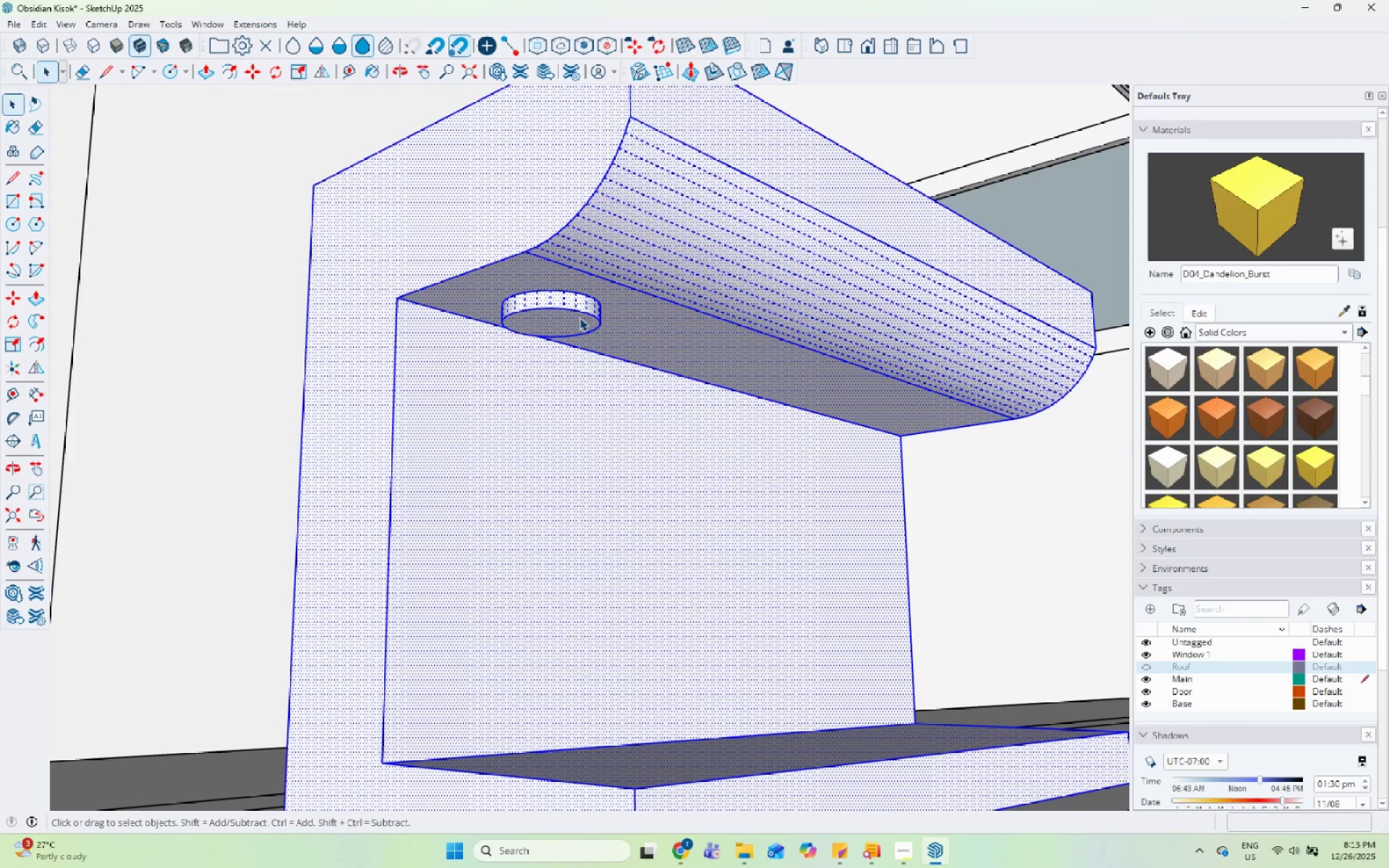 
triple_click([579, 318])
 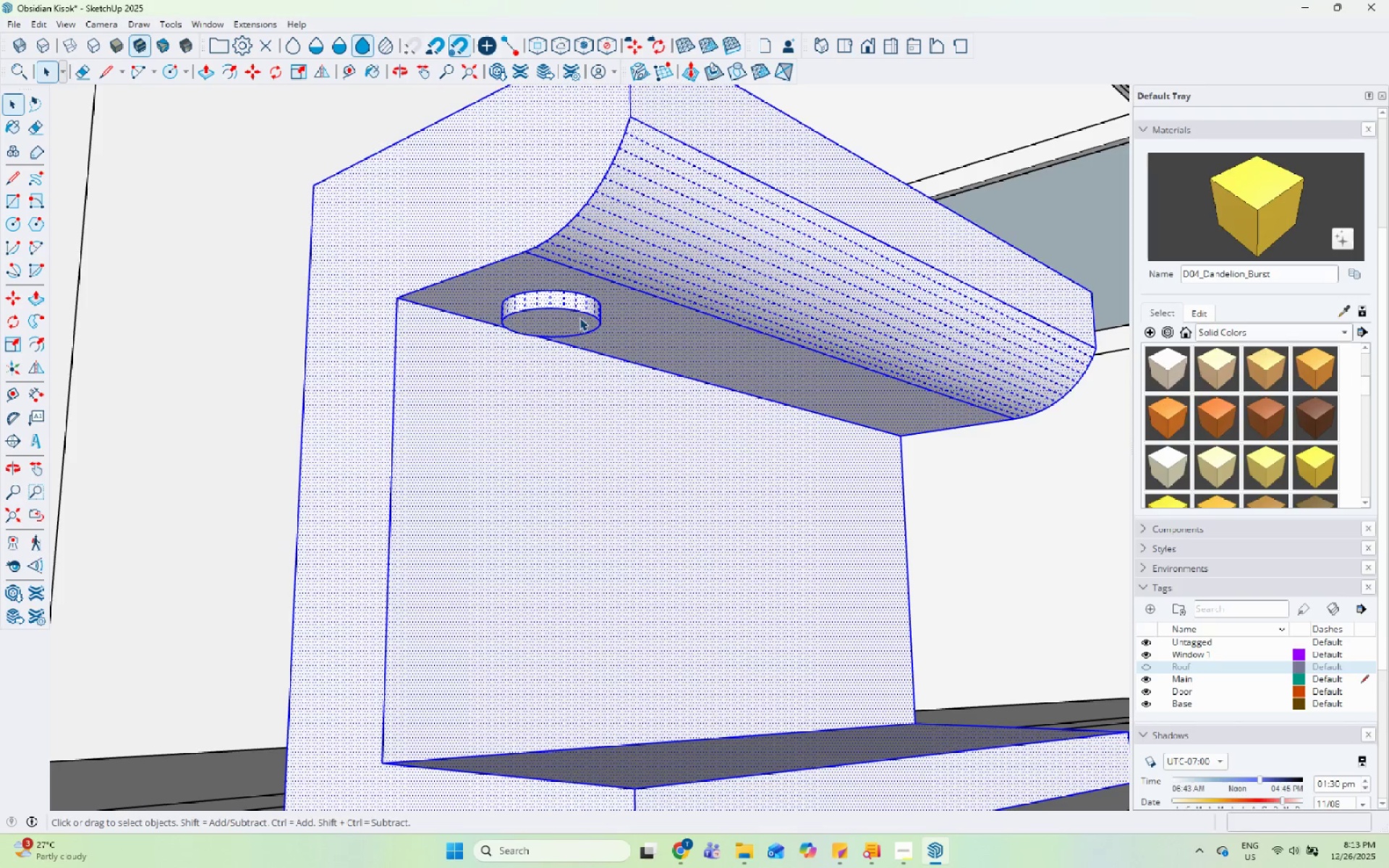 
key(Control+Z)
 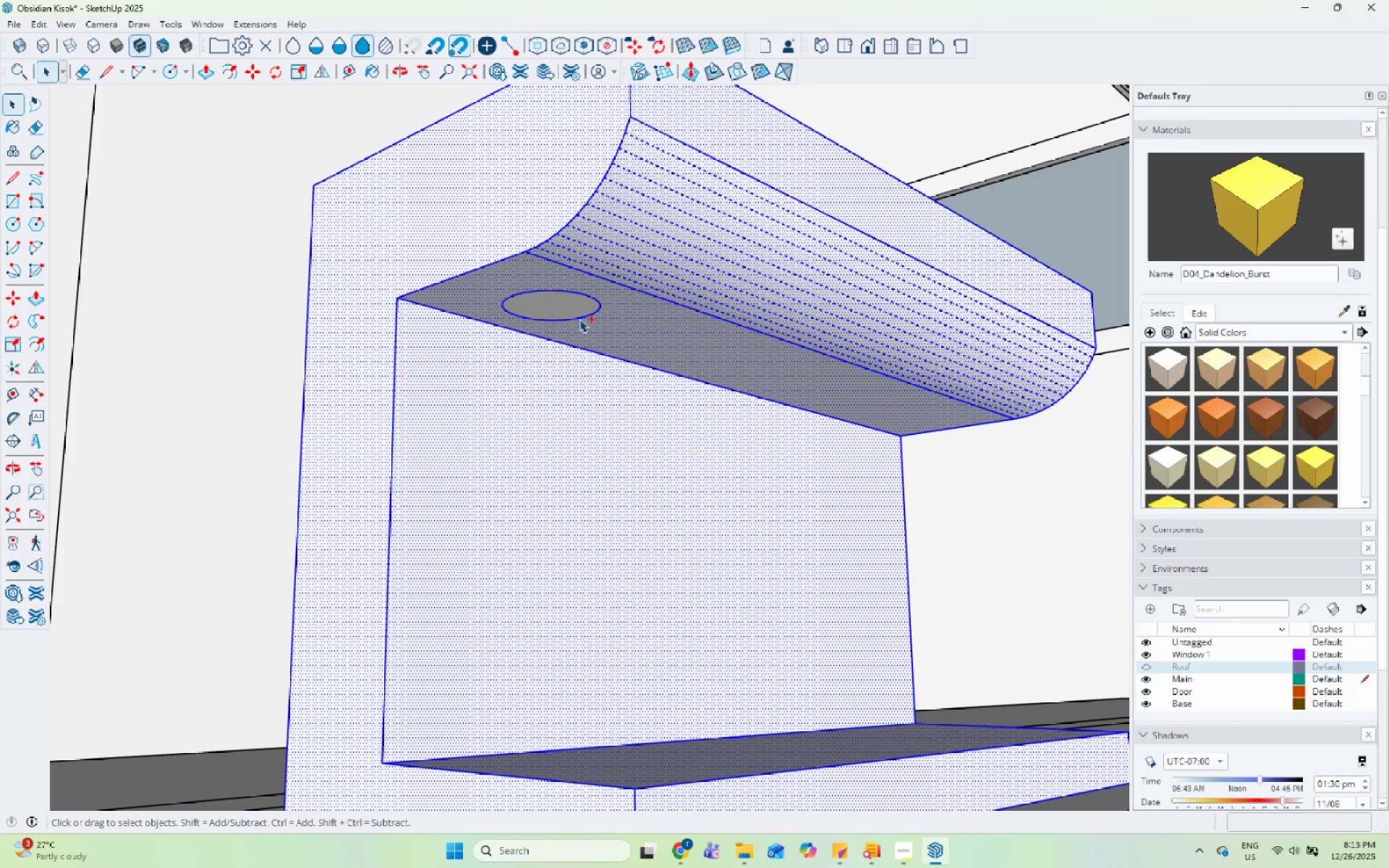 
key(Control+Z)
 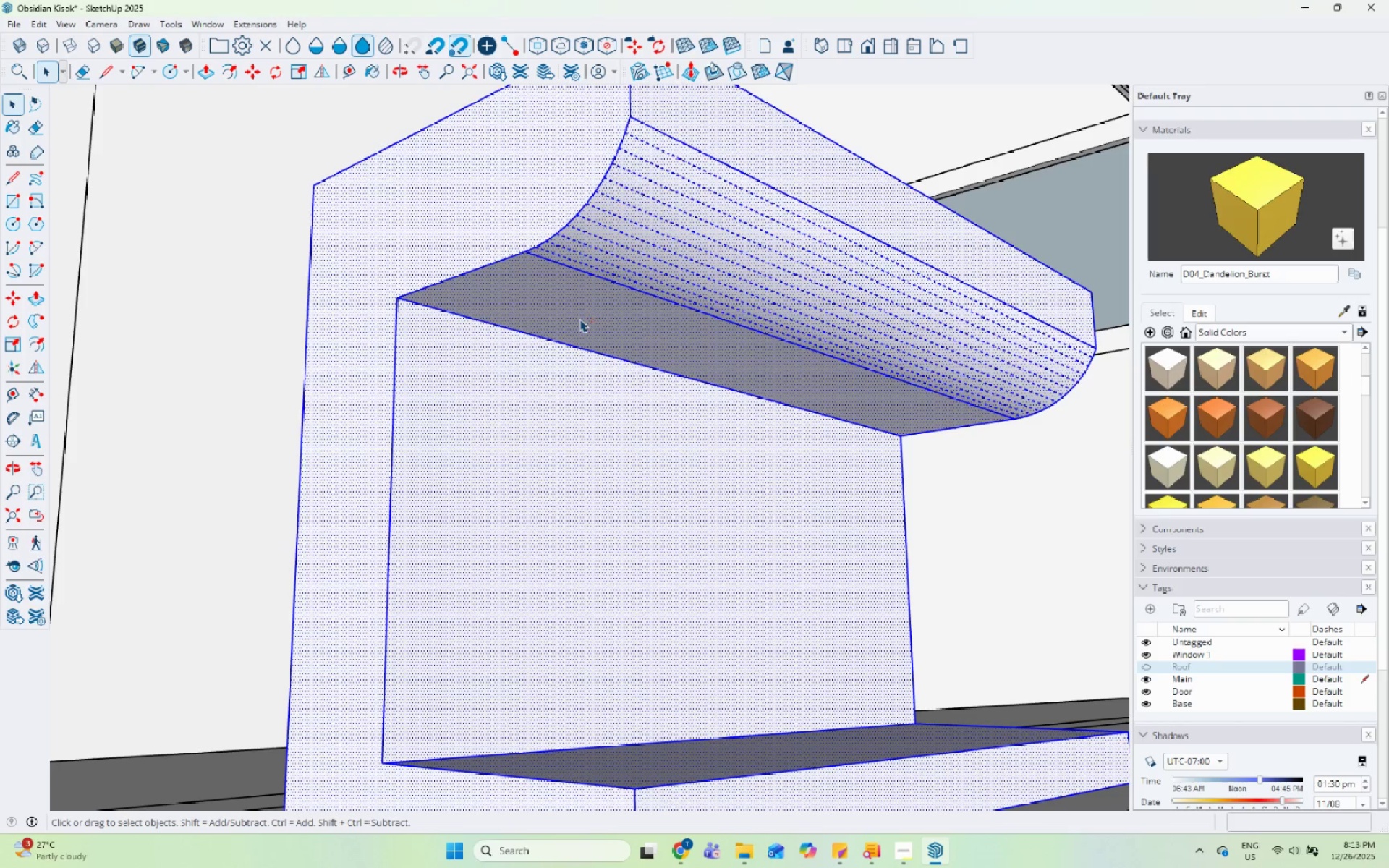 
key(Escape)
 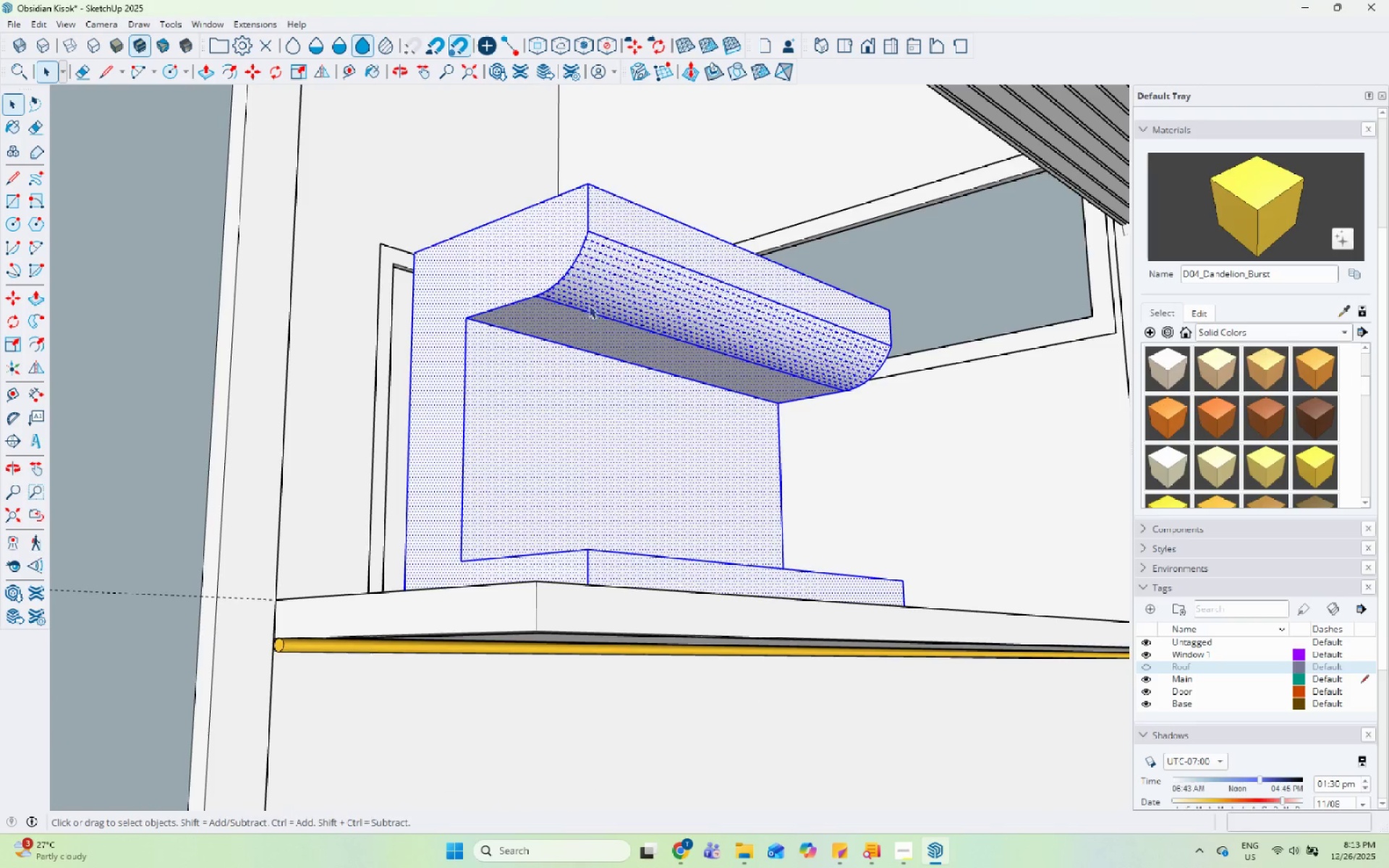 
scroll: coordinate [543, 344], scroll_direction: down, amount: 6.0
 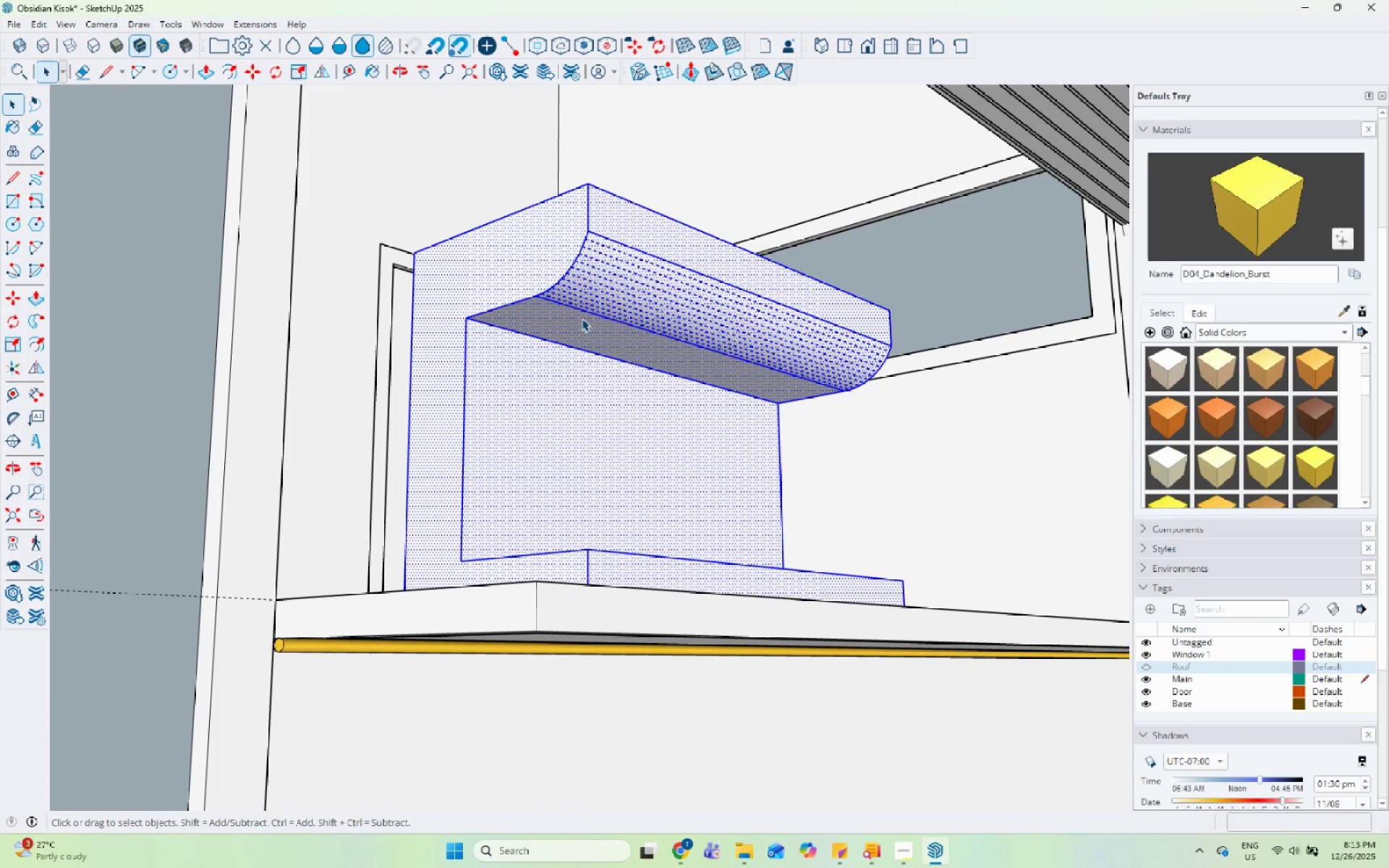 
right_click([671, 297])
 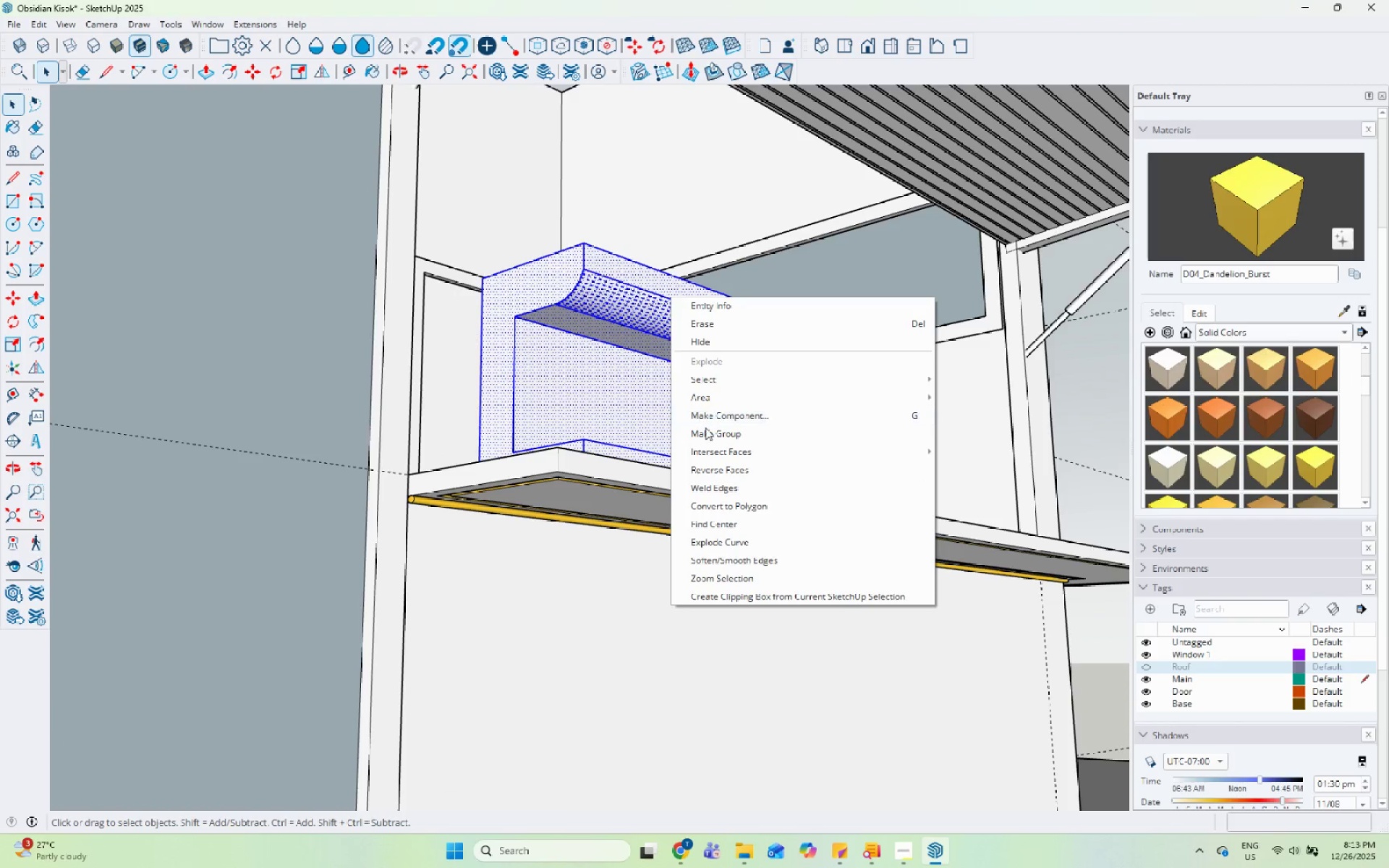 
scroll: coordinate [577, 316], scroll_direction: down, amount: 6.0
 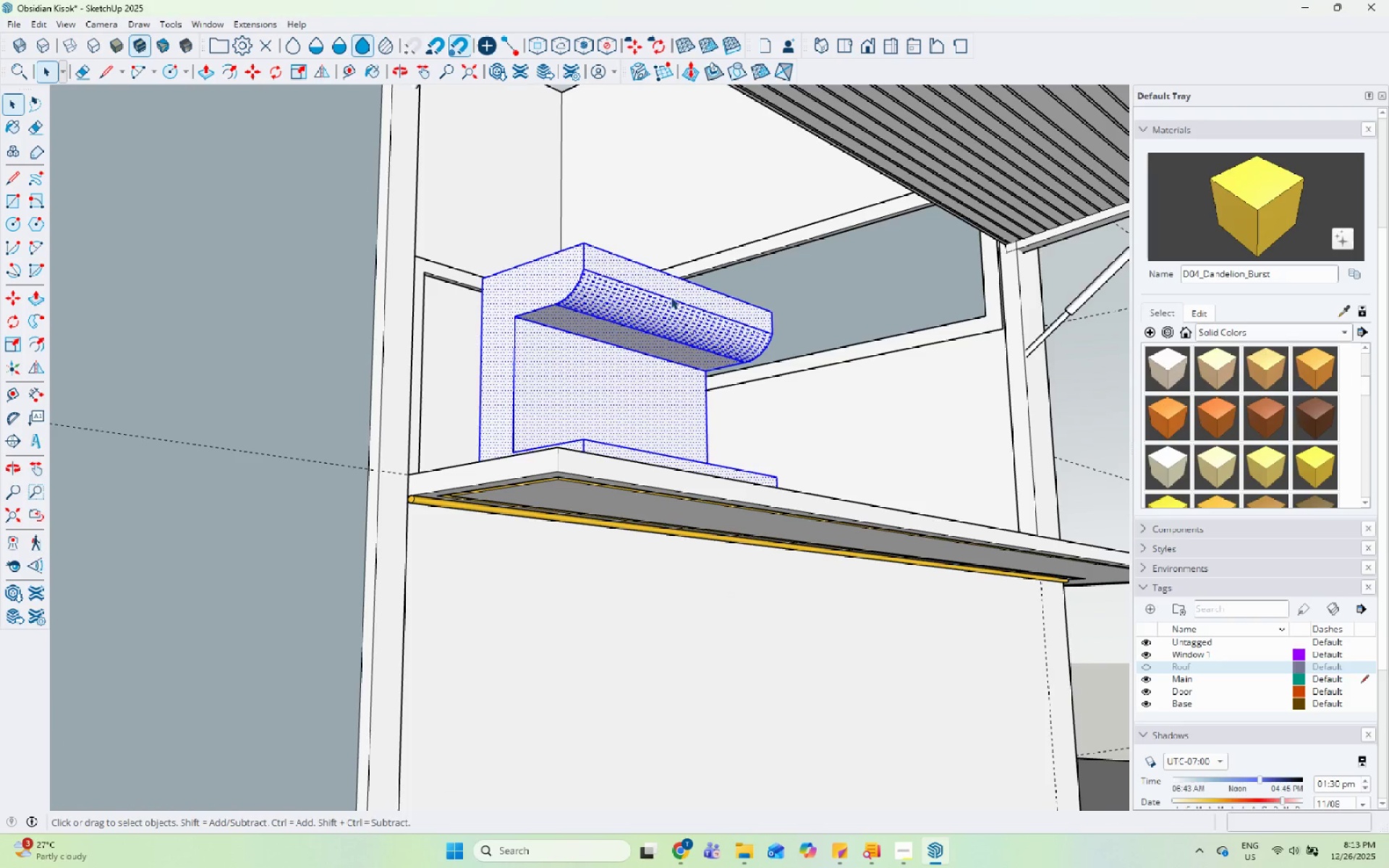 
left_click([707, 433])
 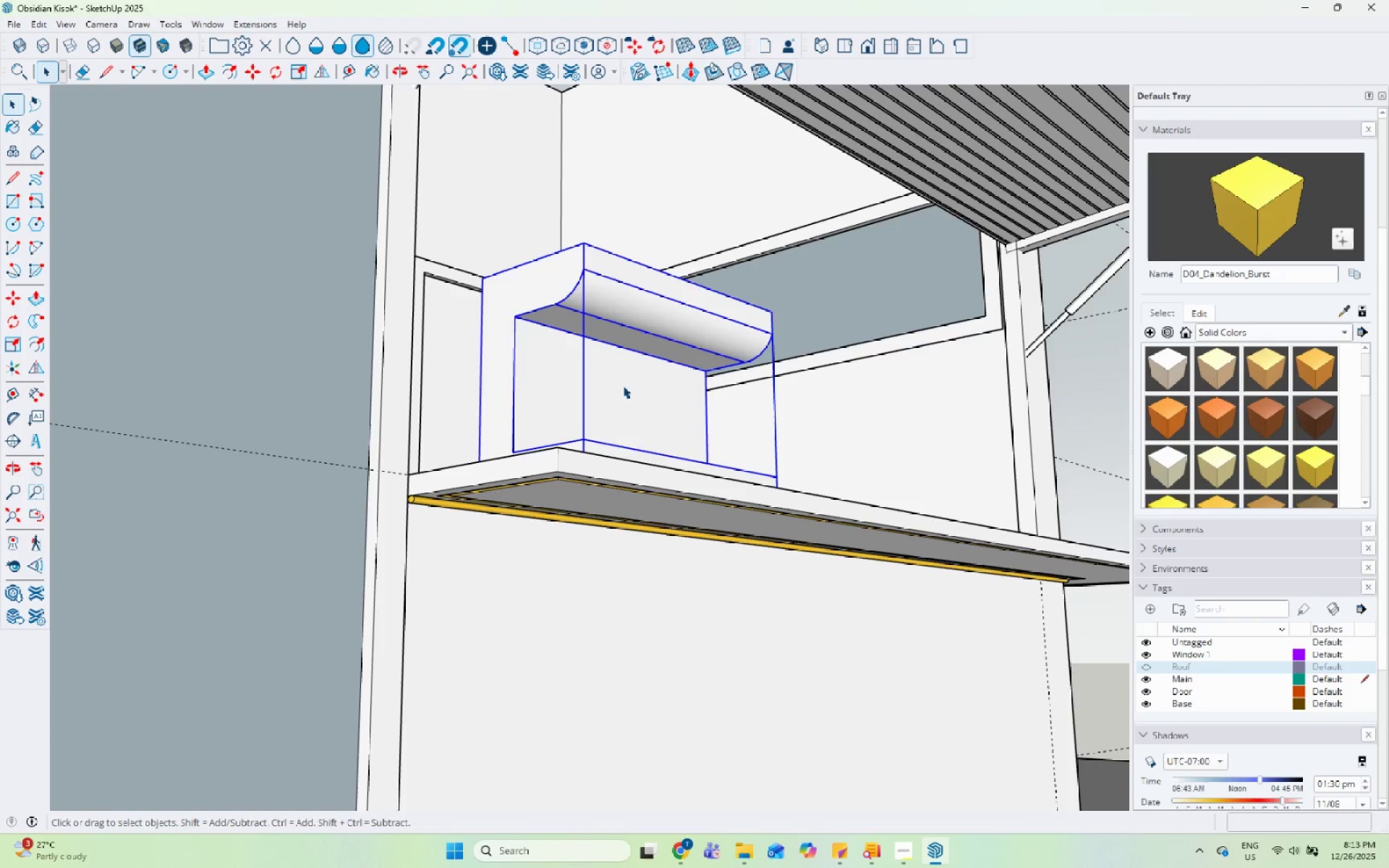 
double_click([498, 261])
 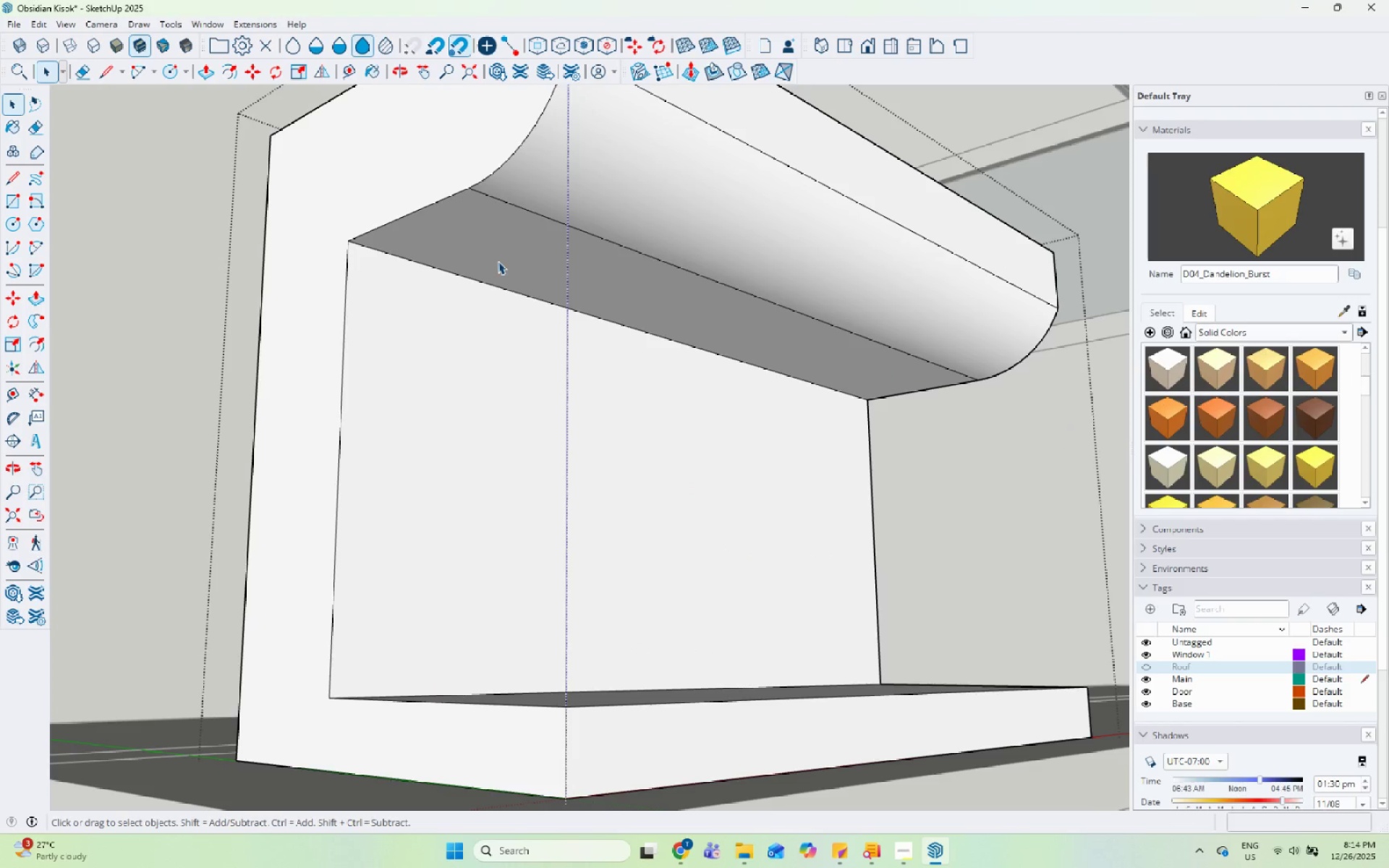 
scroll: coordinate [539, 312], scroll_direction: up, amount: 10.0
 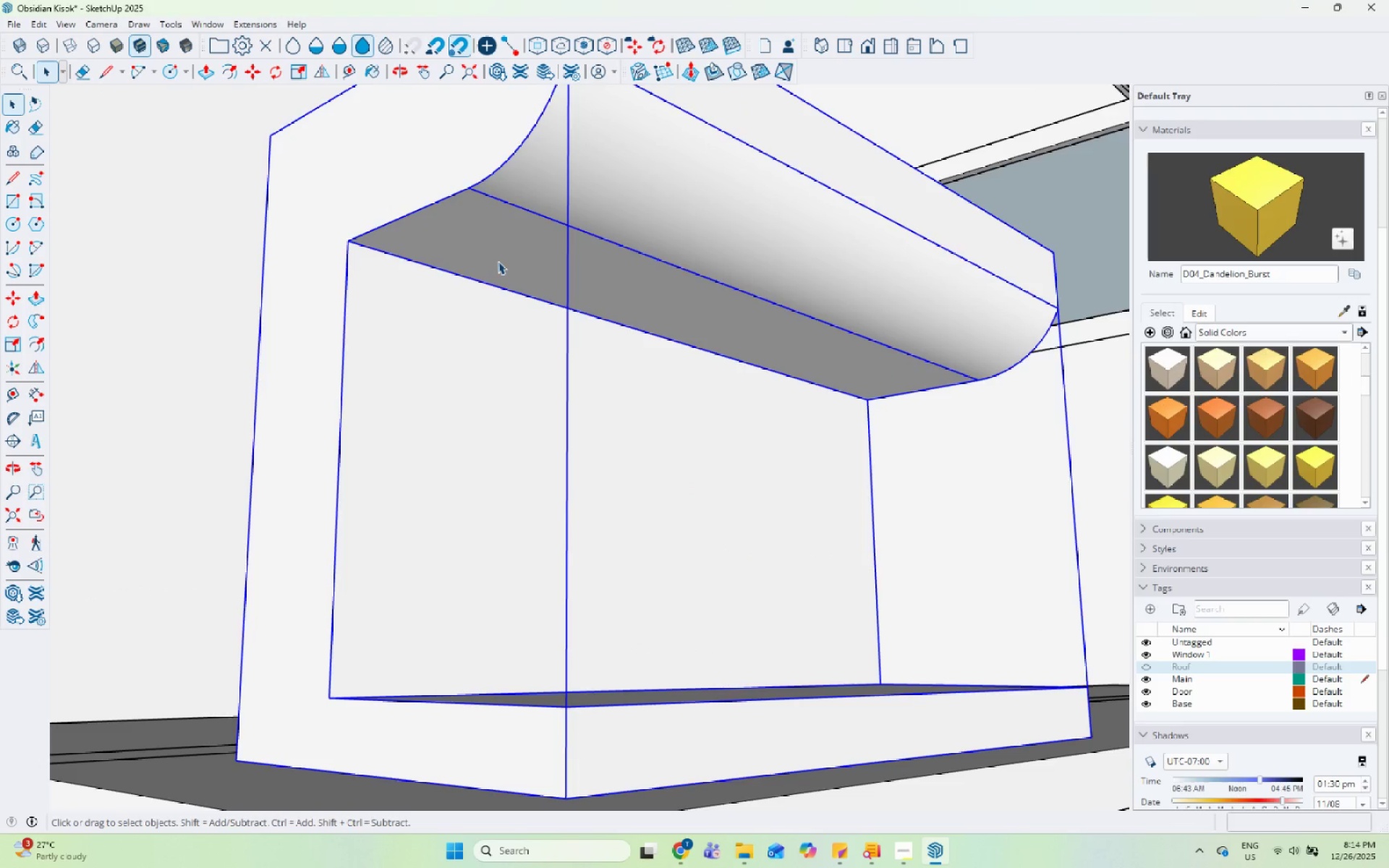 
triple_click([498, 261])
 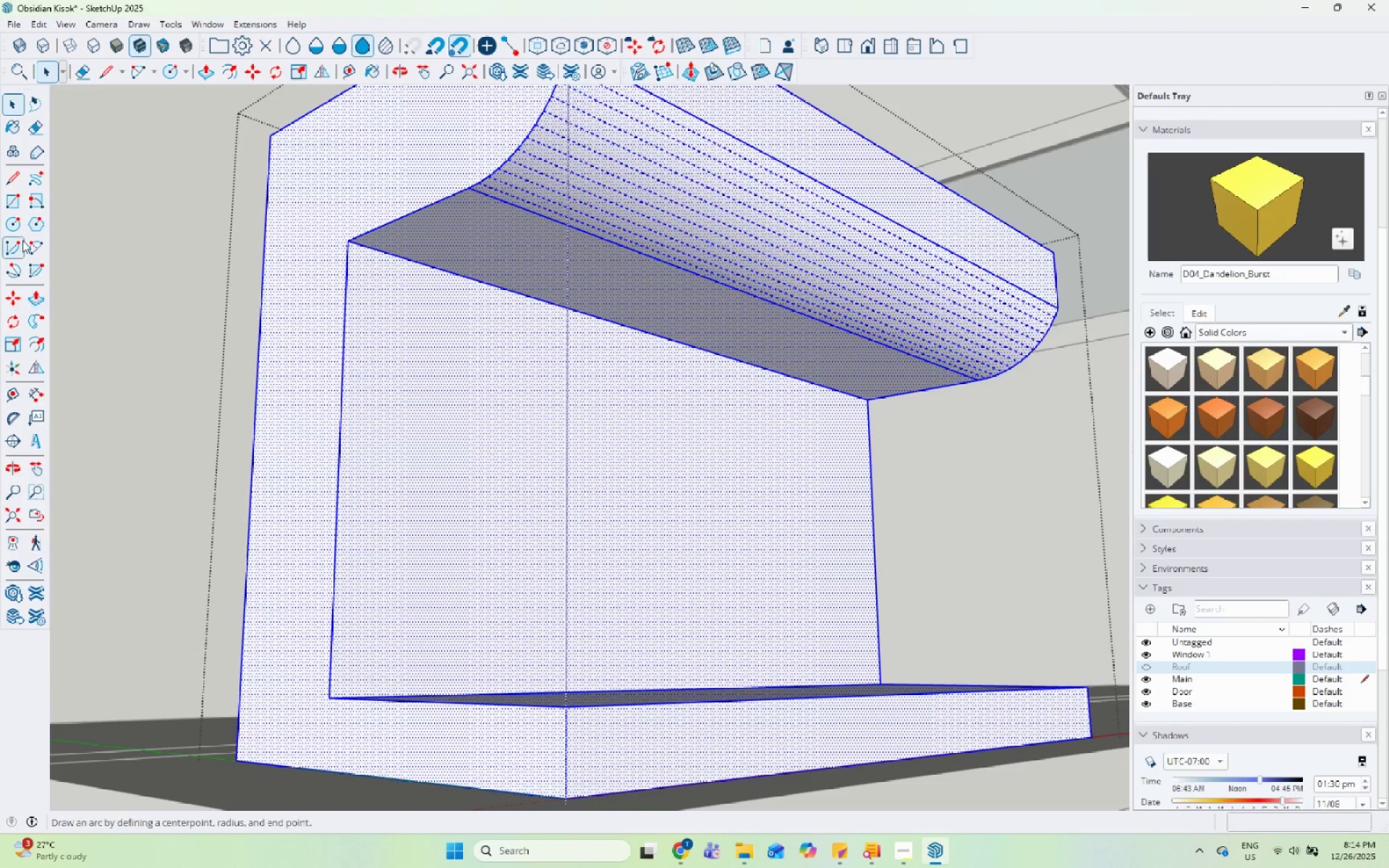 
left_click_drag(start_coordinate=[15, 225], to_coordinate=[33, 225])
 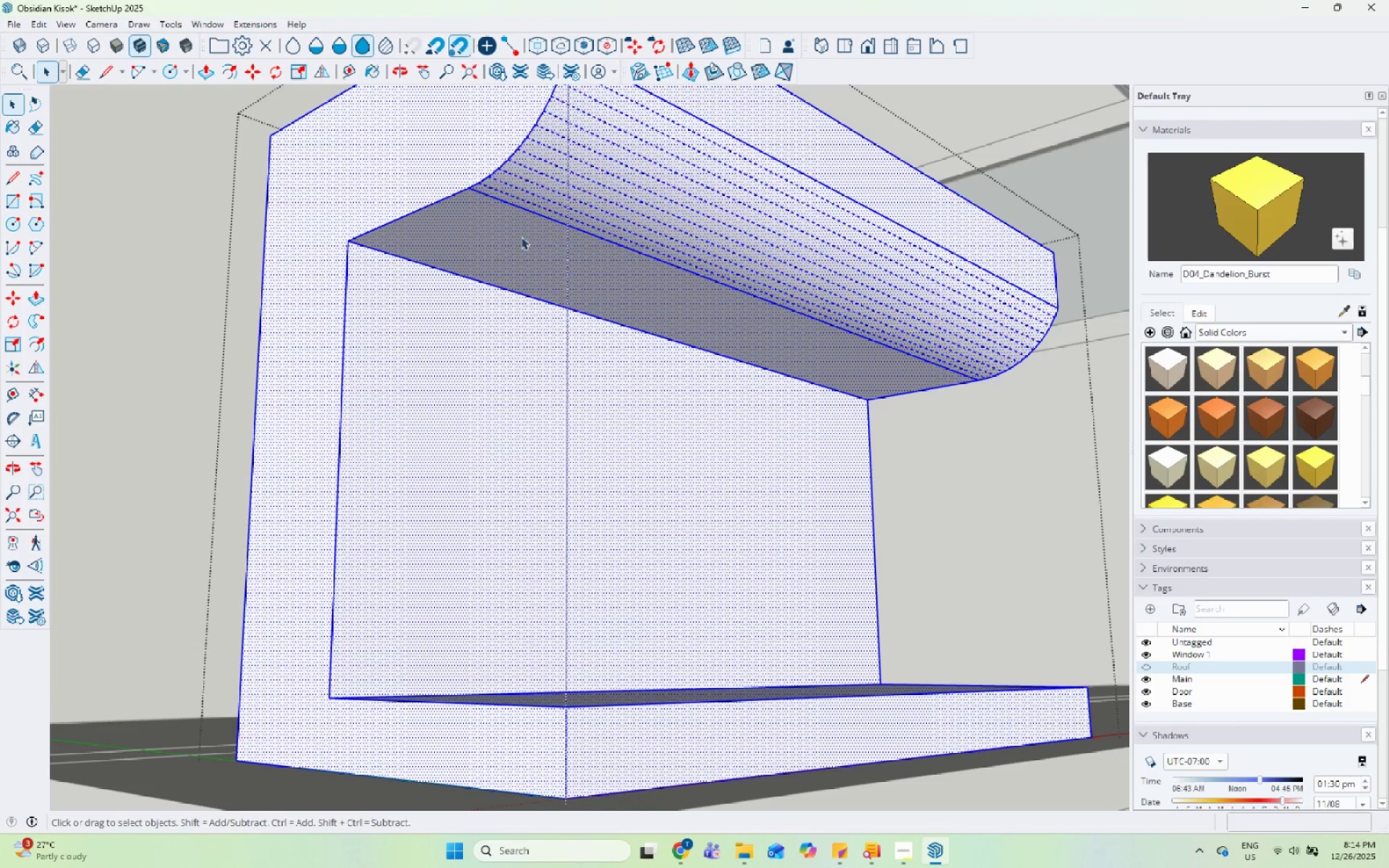 
scroll: coordinate [501, 237], scroll_direction: up, amount: 2.0
 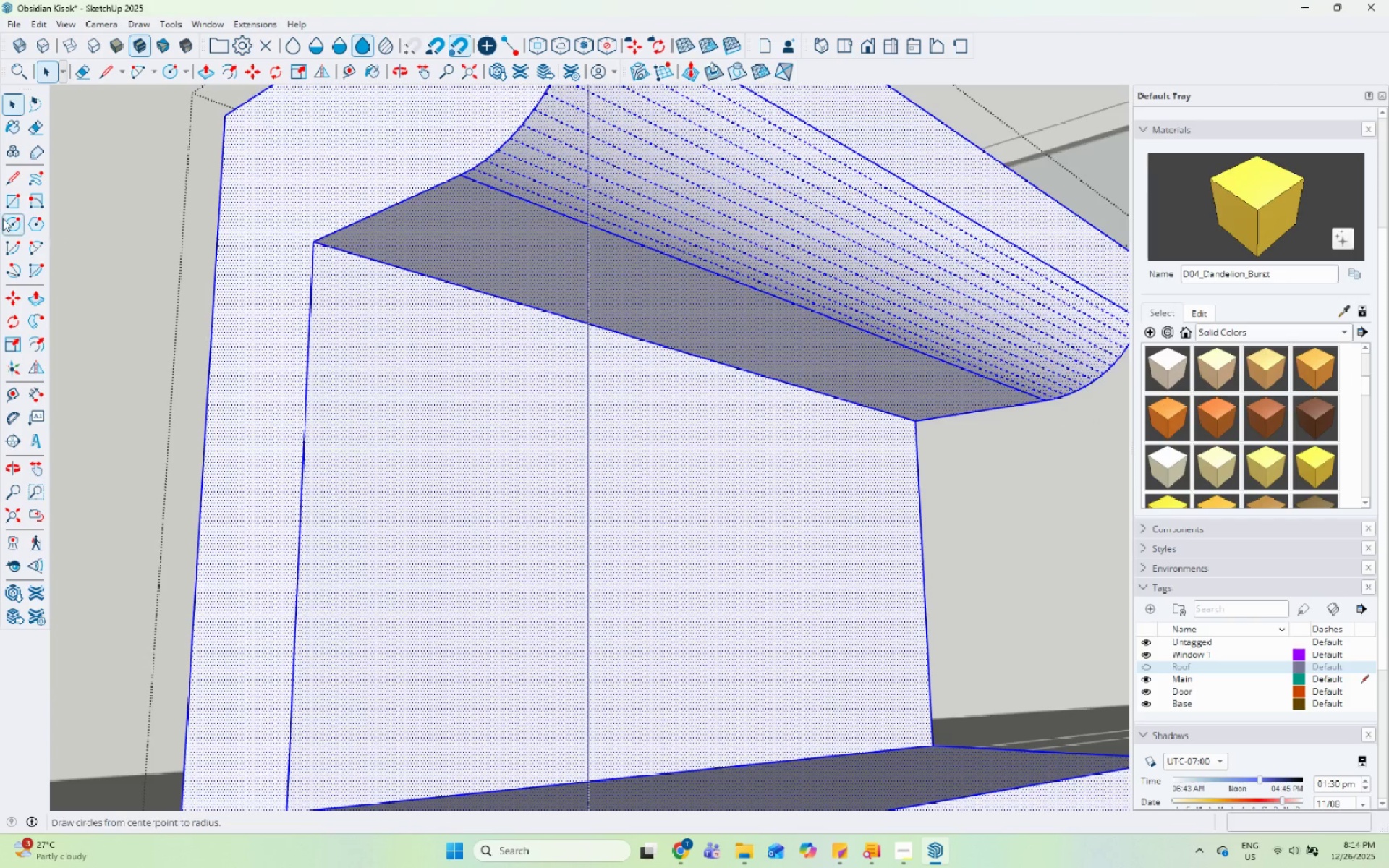 
left_click([3, 218])
 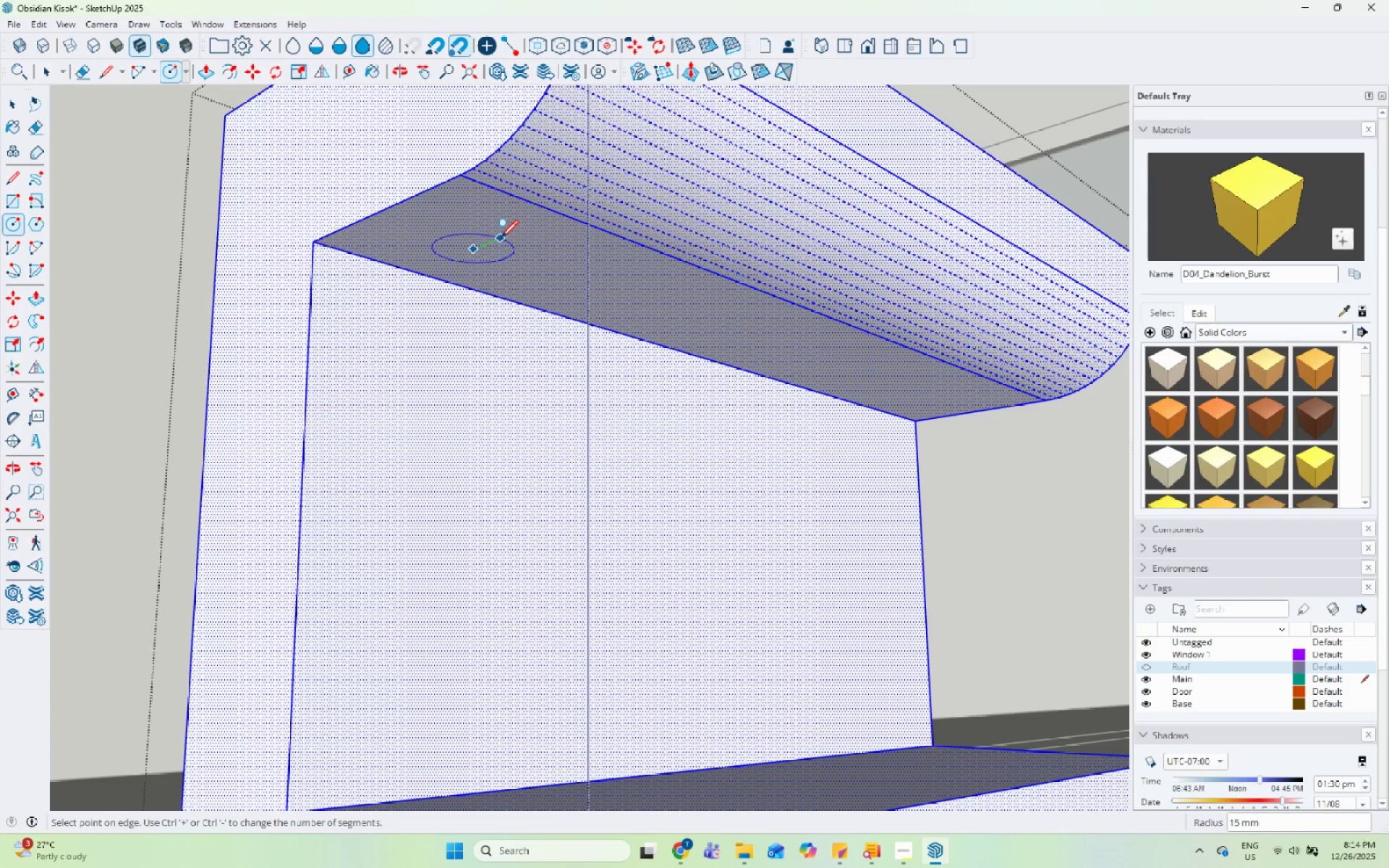 
left_click([501, 239])
 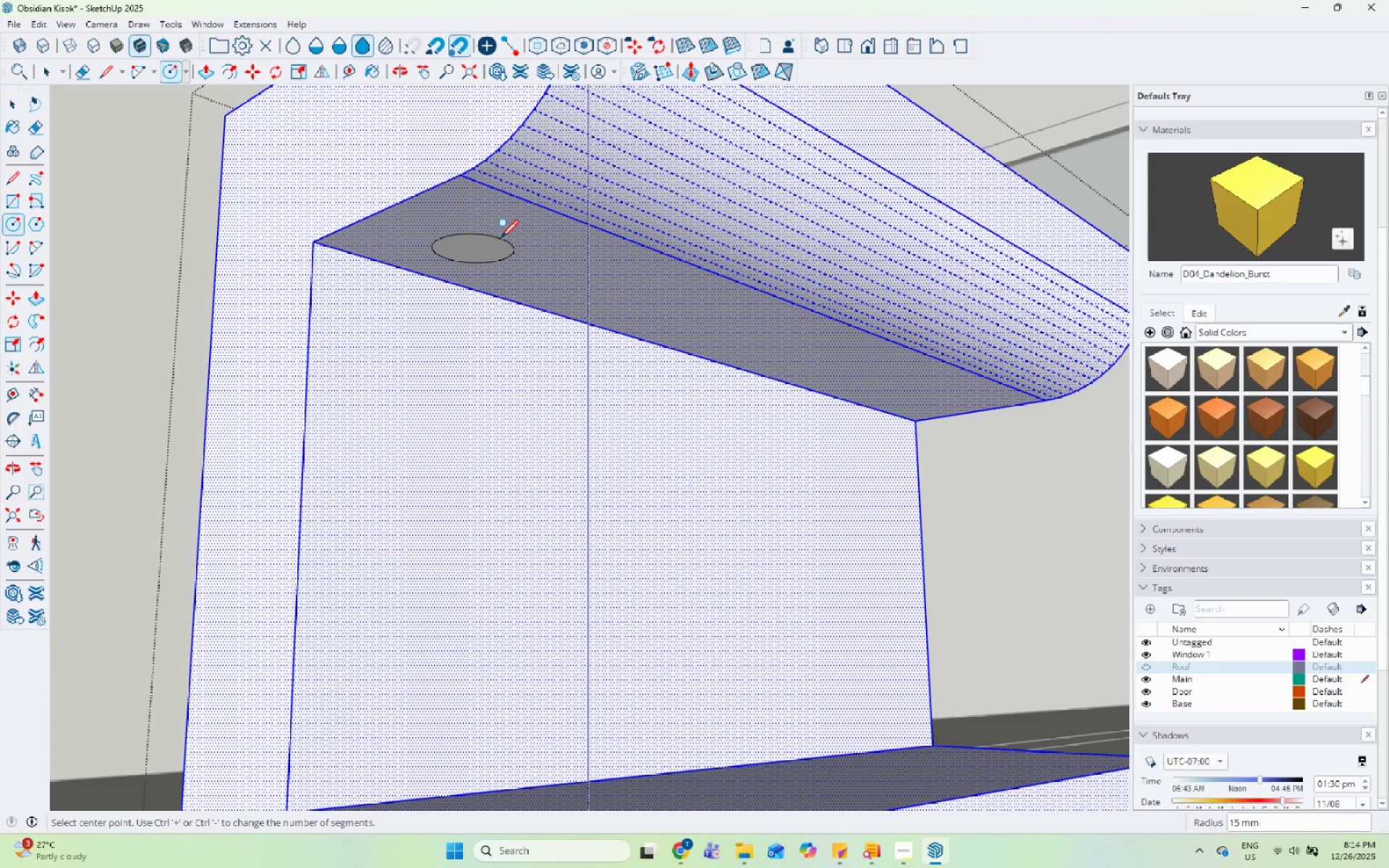 
key(Space)
 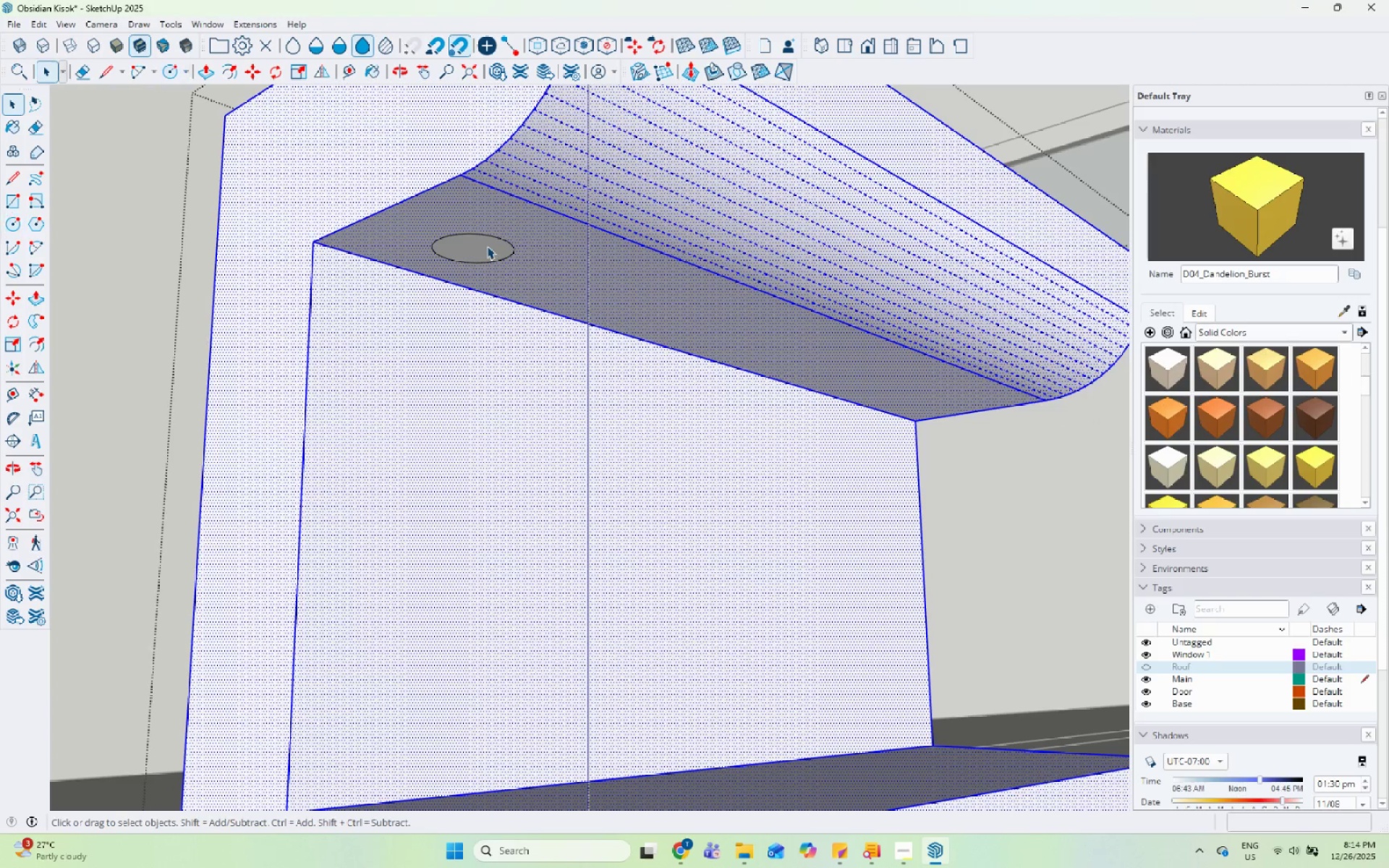 
double_click([487, 246])
 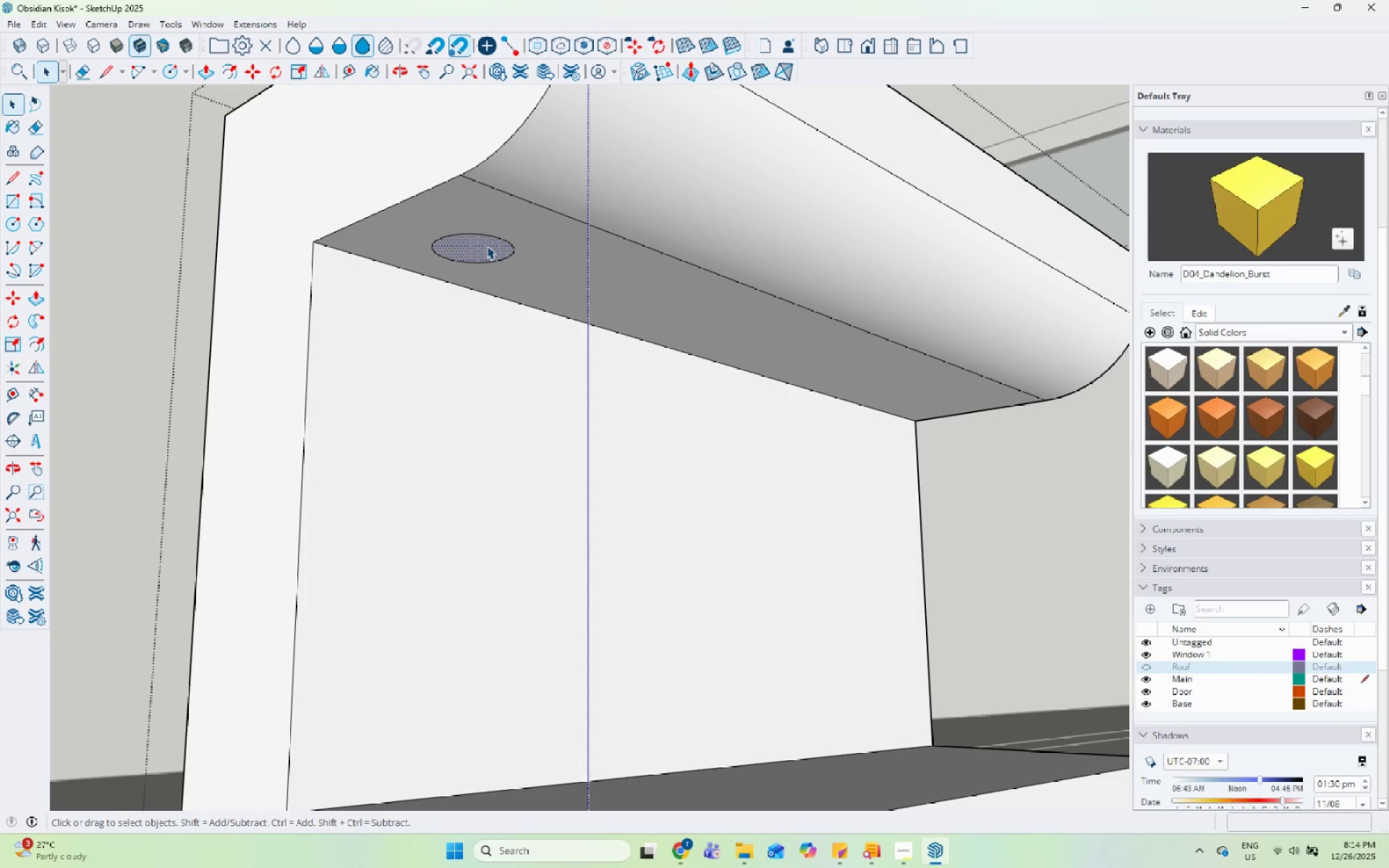 
scroll: coordinate [487, 247], scroll_direction: down, amount: 5.0
 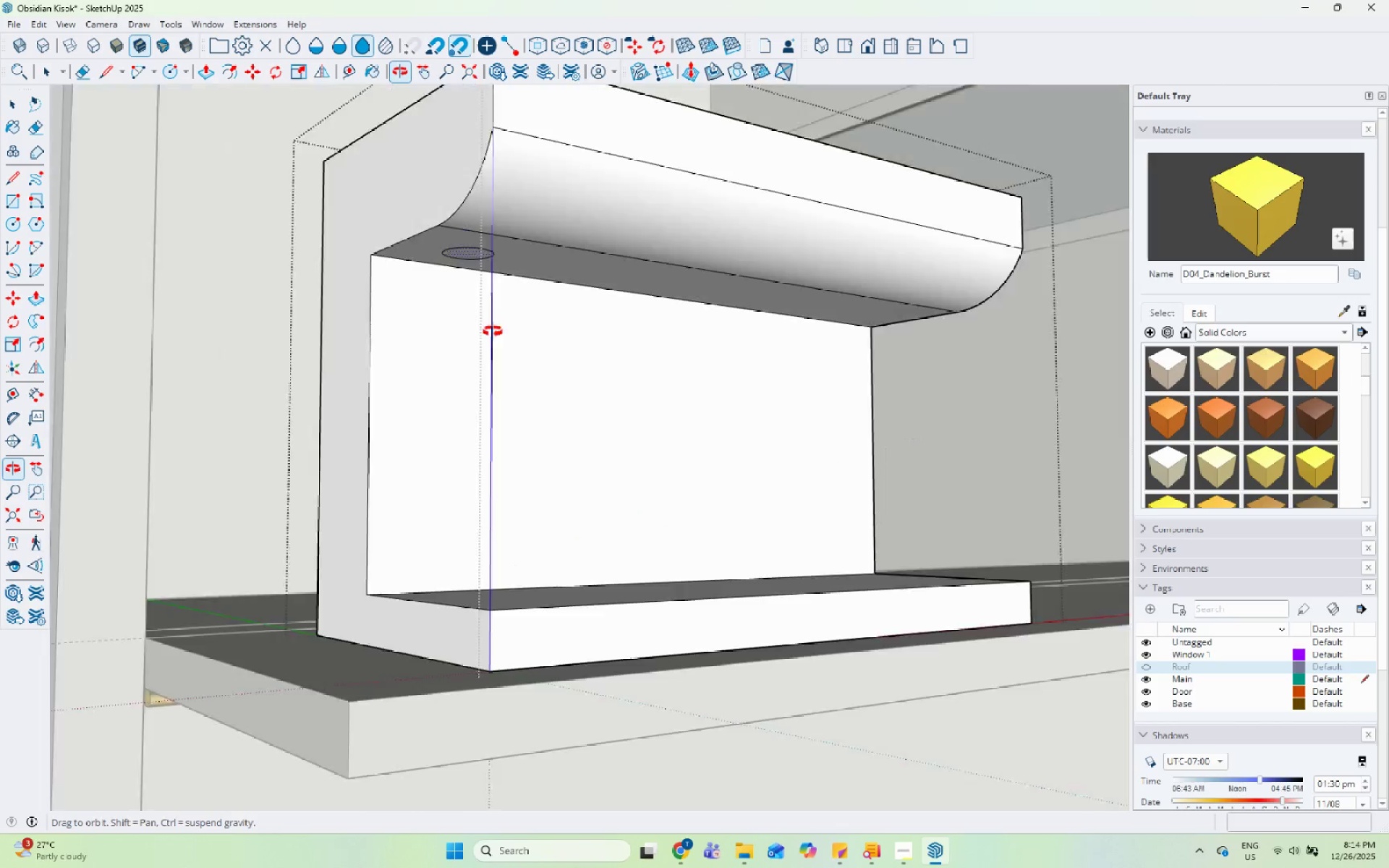 
scroll: coordinate [499, 289], scroll_direction: up, amount: 5.0
 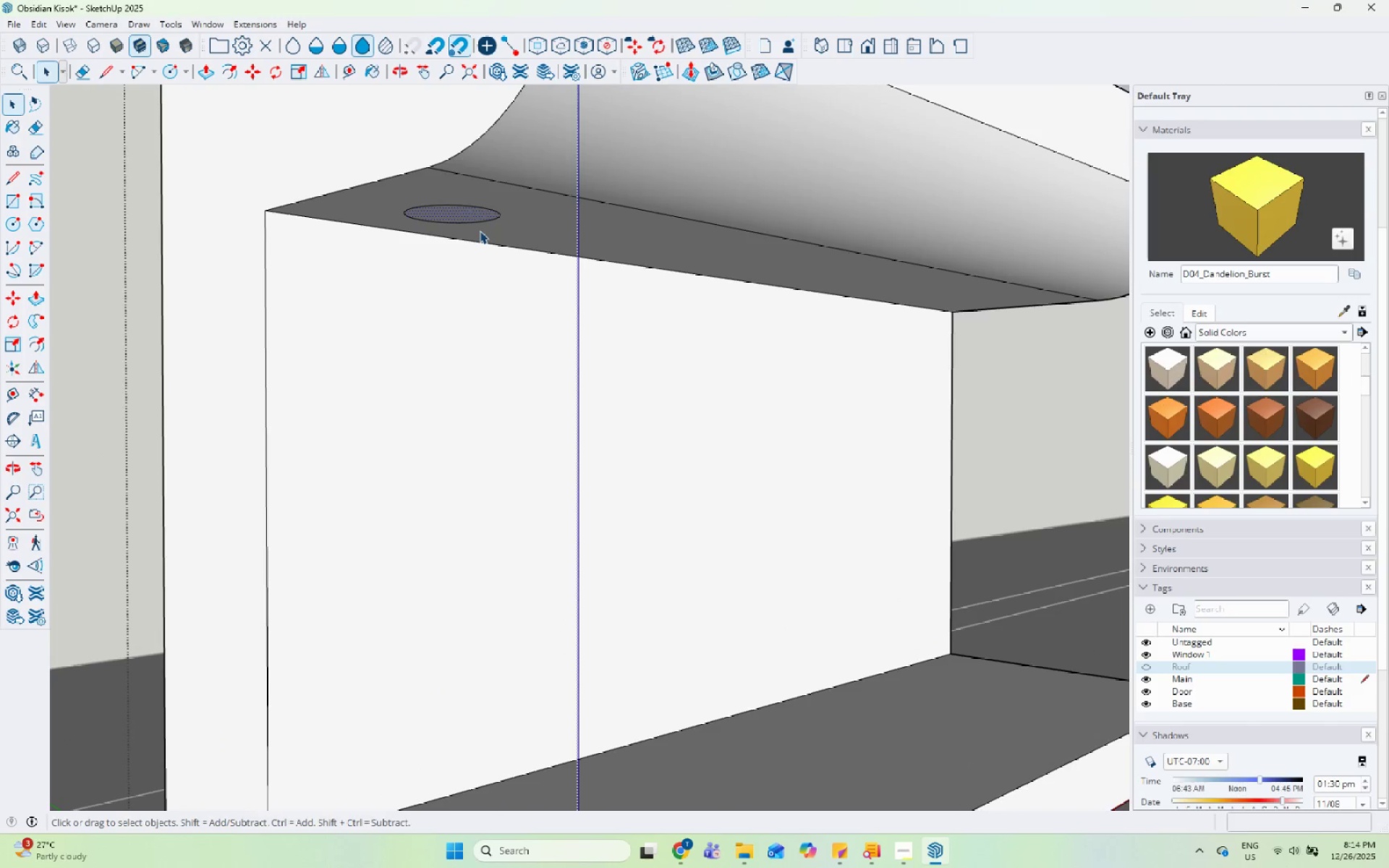 
key(Control+Z)
 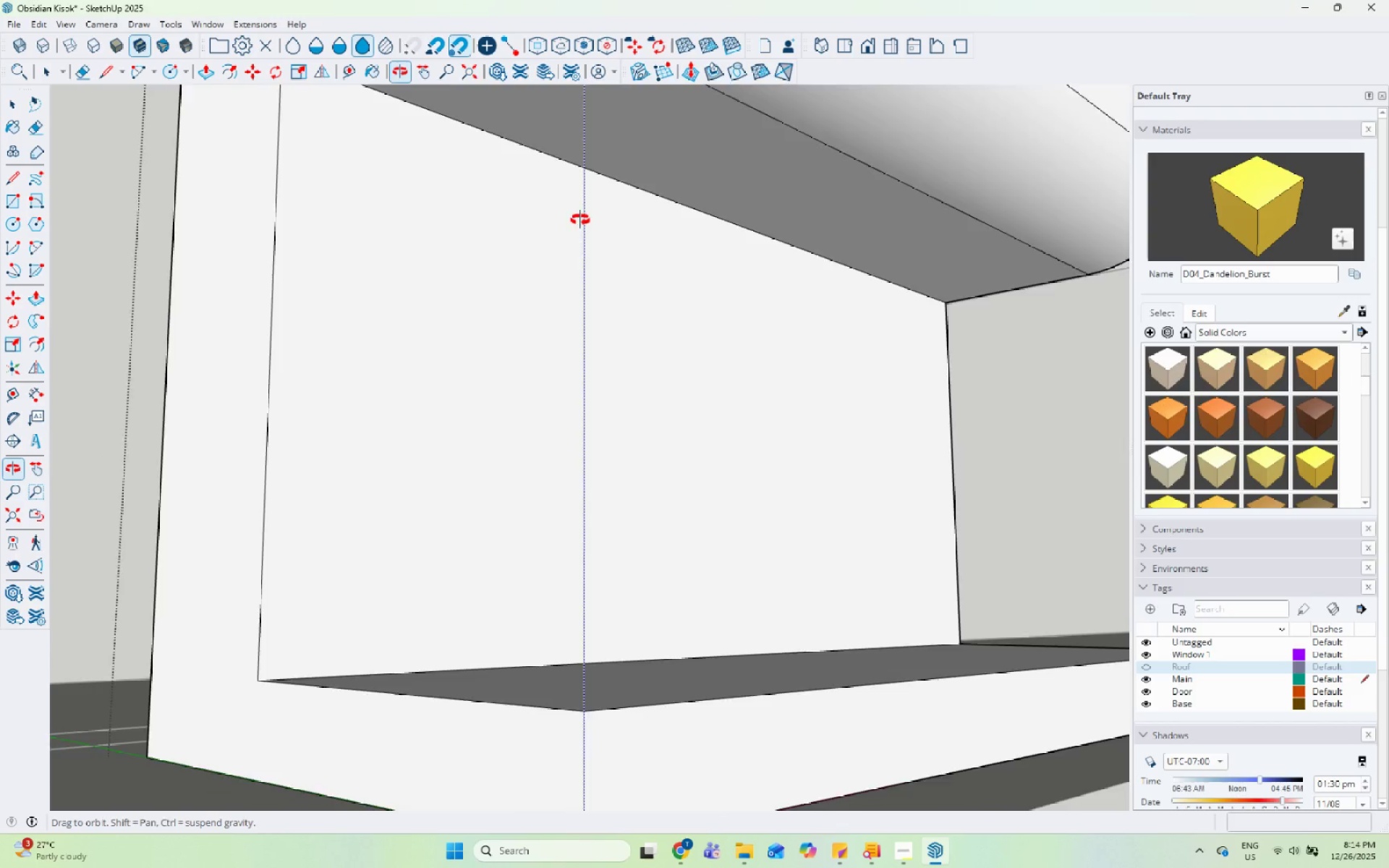 
scroll: coordinate [346, 562], scroll_direction: down, amount: 5.0
 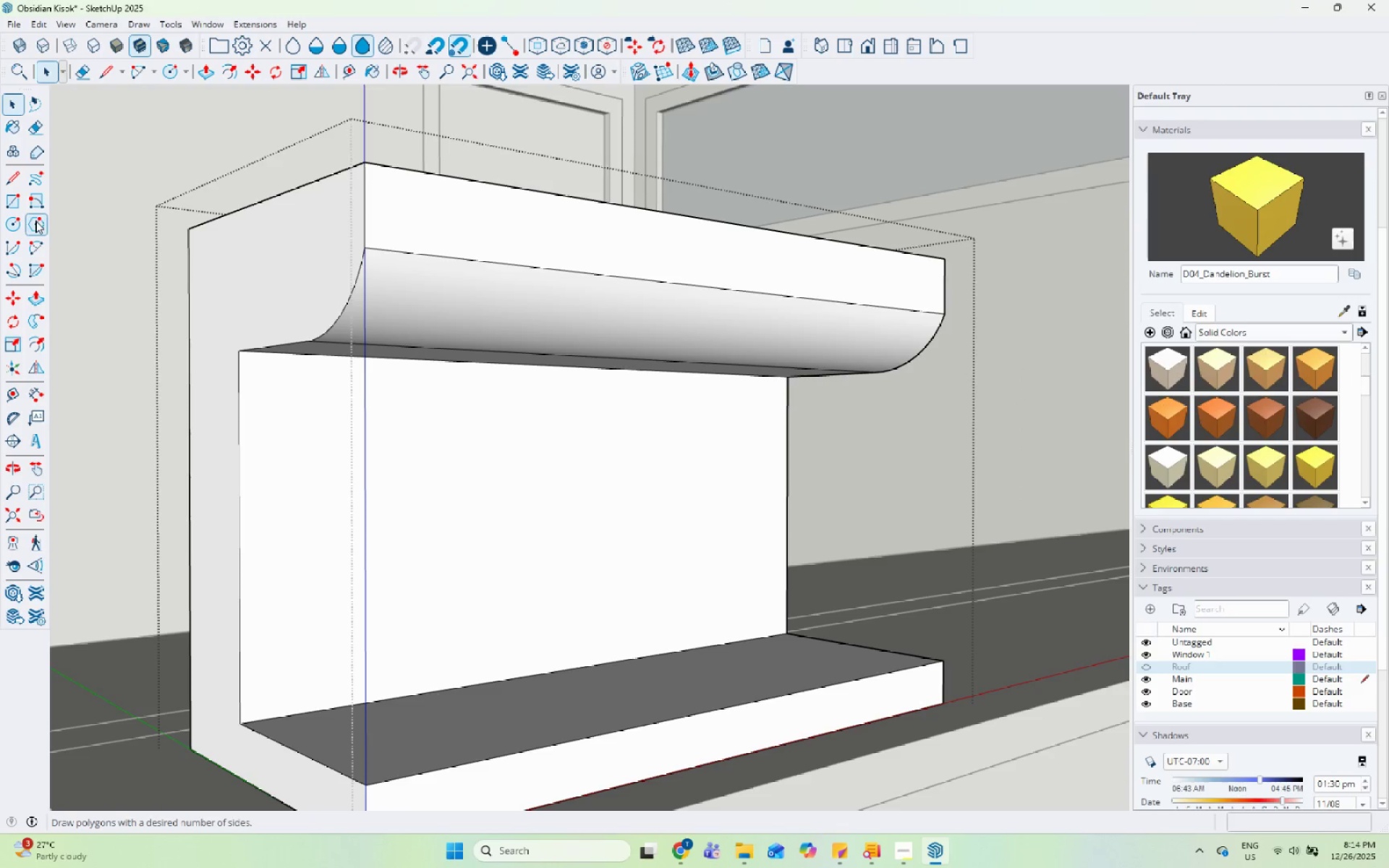 
left_click([19, 224])
 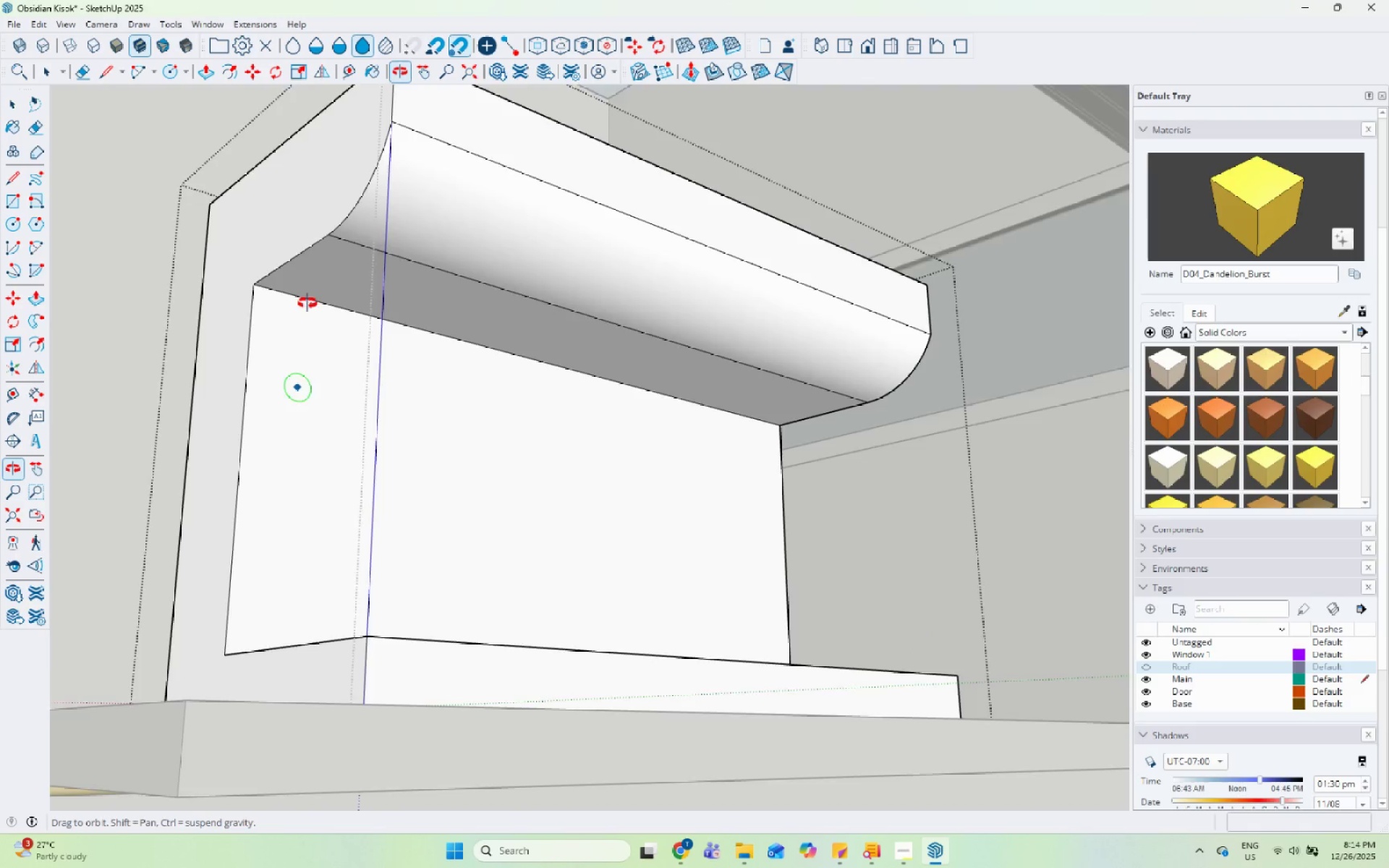 
scroll: coordinate [409, 237], scroll_direction: up, amount: 4.0
 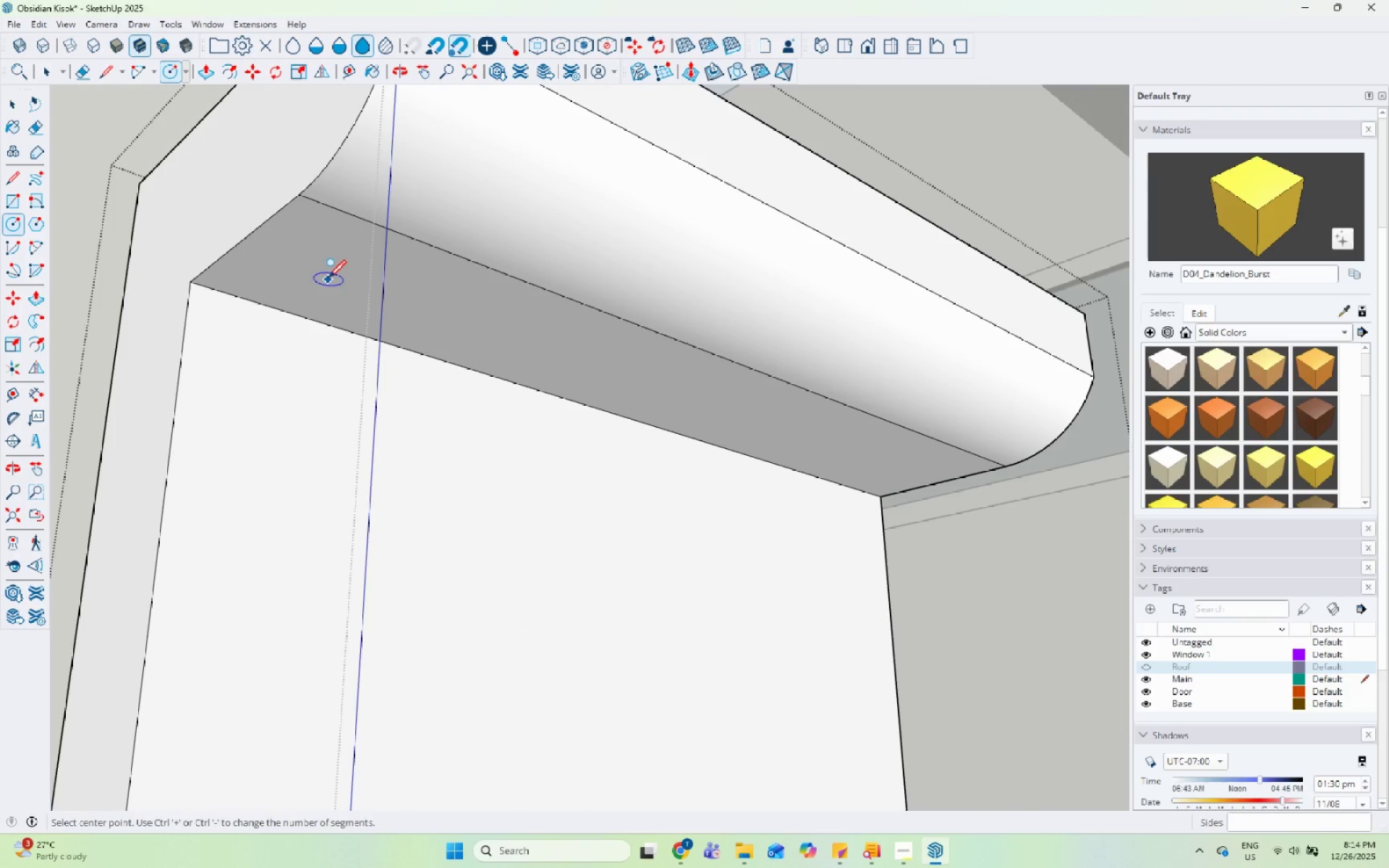 
left_click([323, 279])
 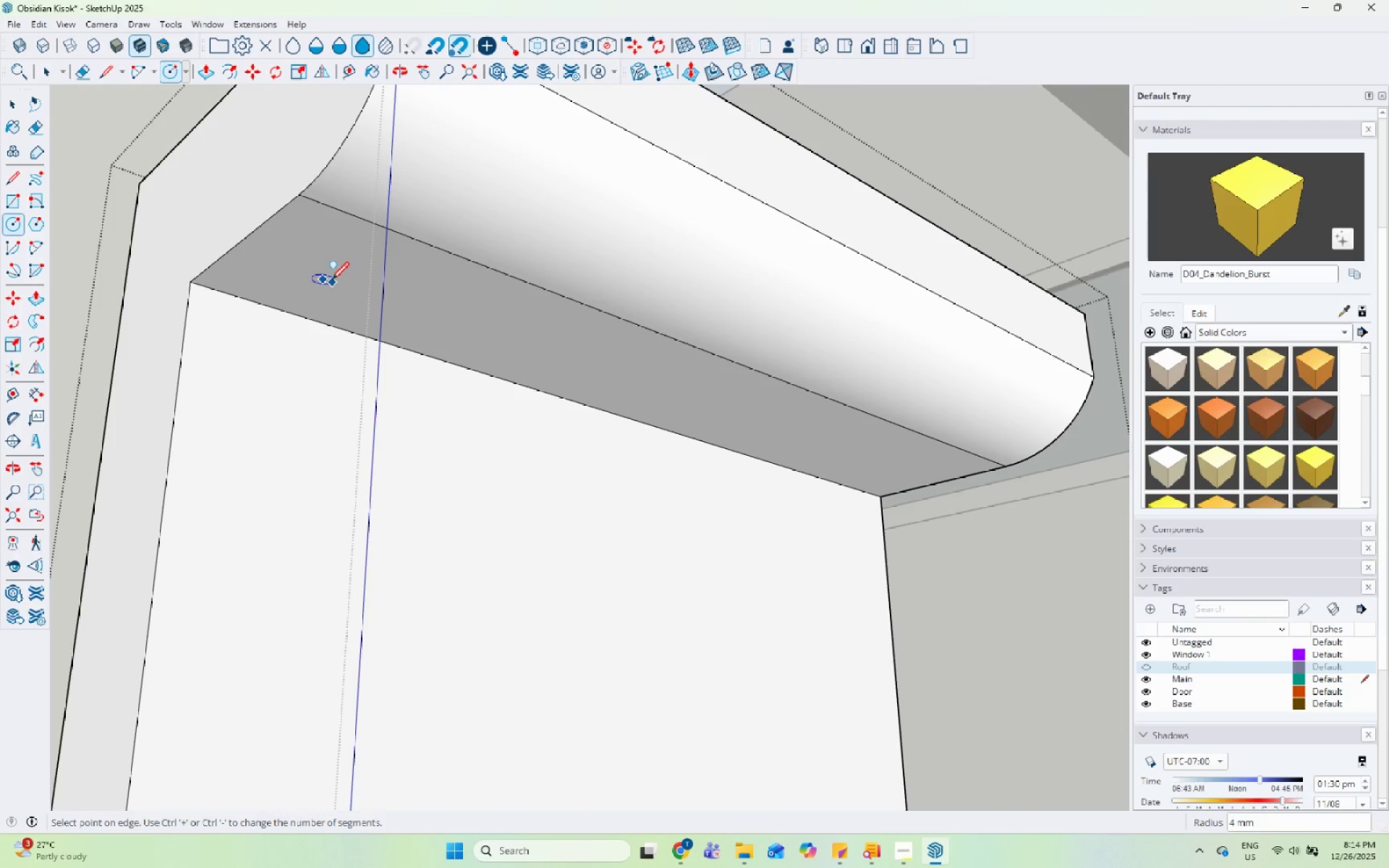 
key(Escape)
 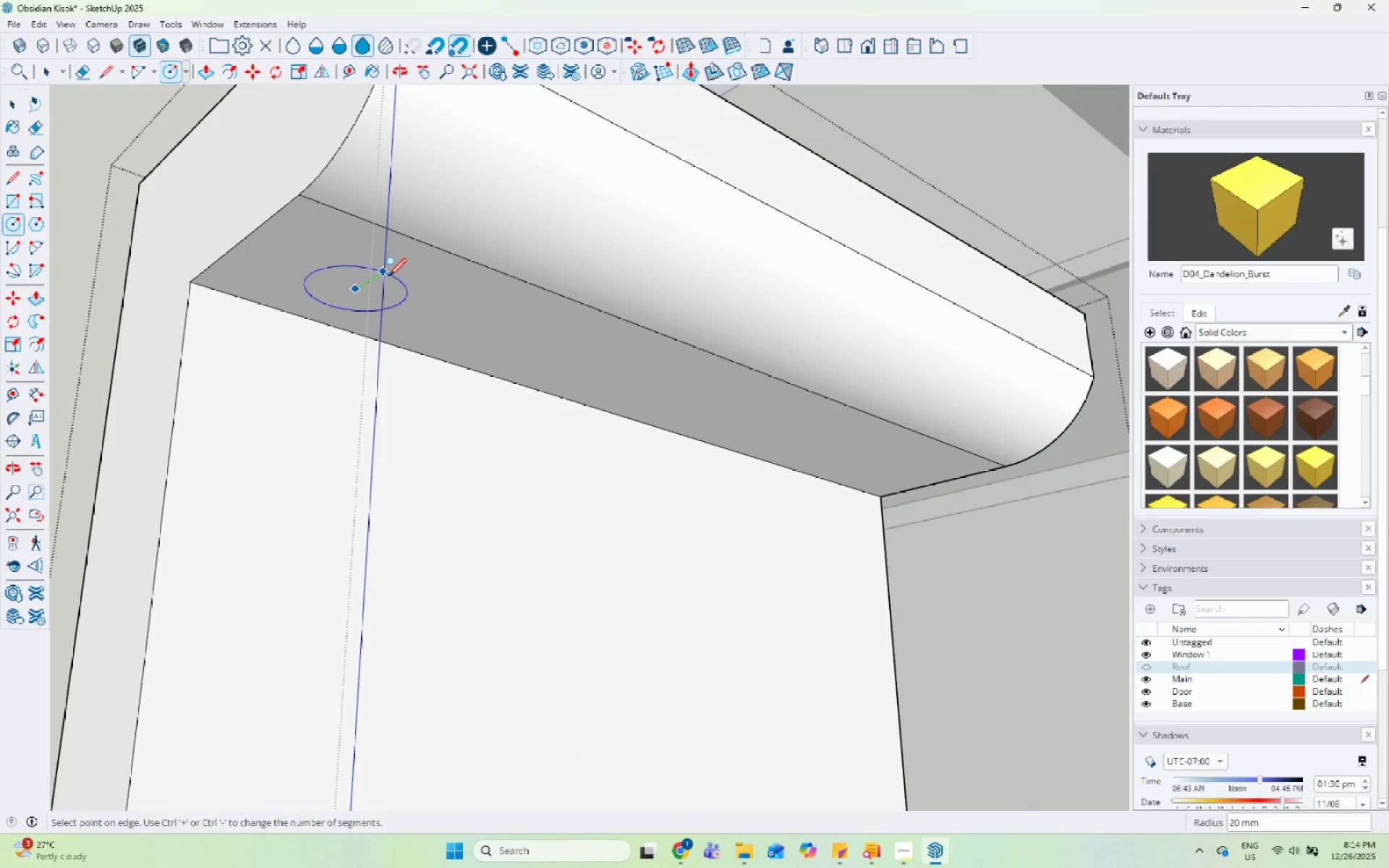 
left_click([391, 276])
 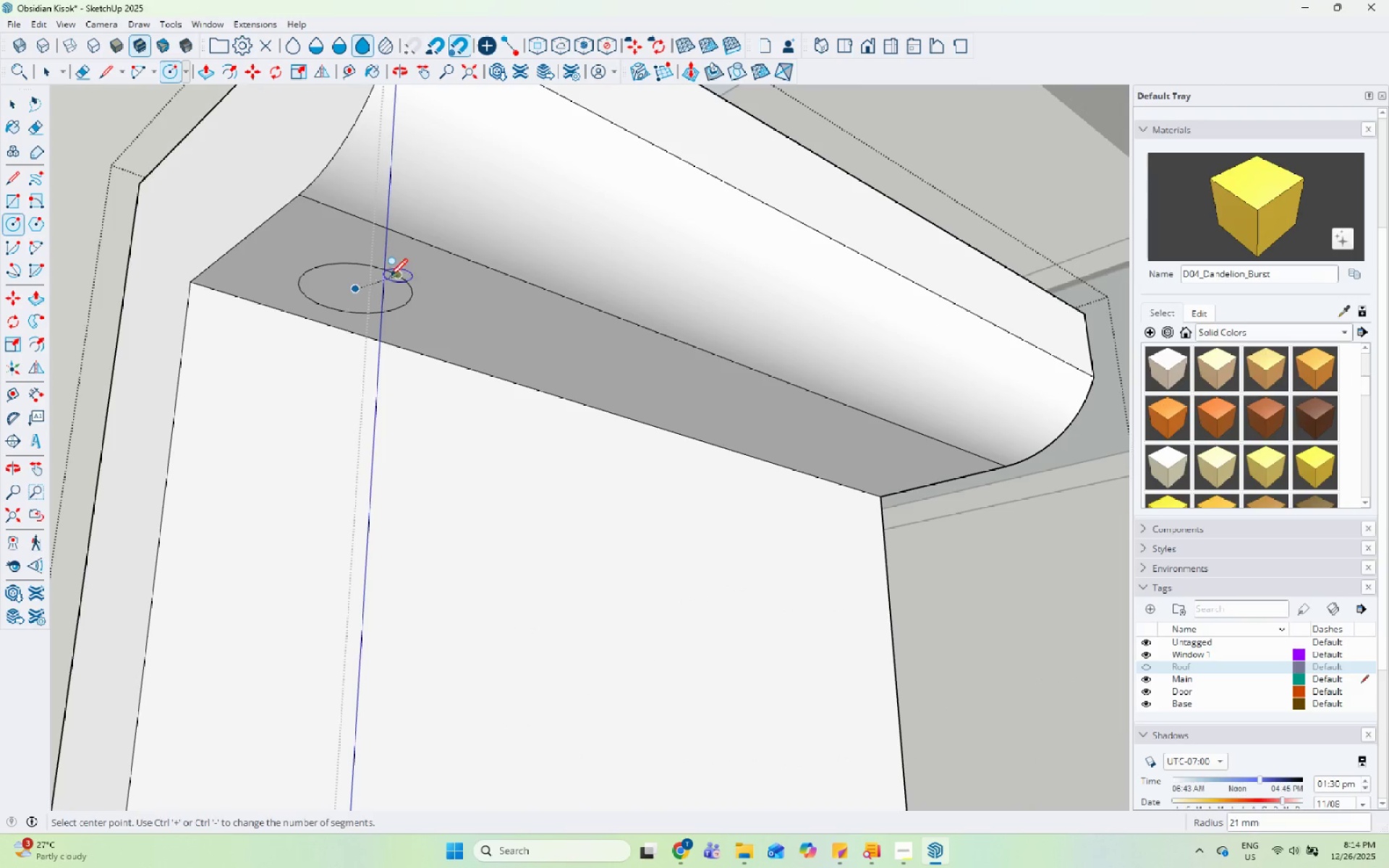 
key(Space)
 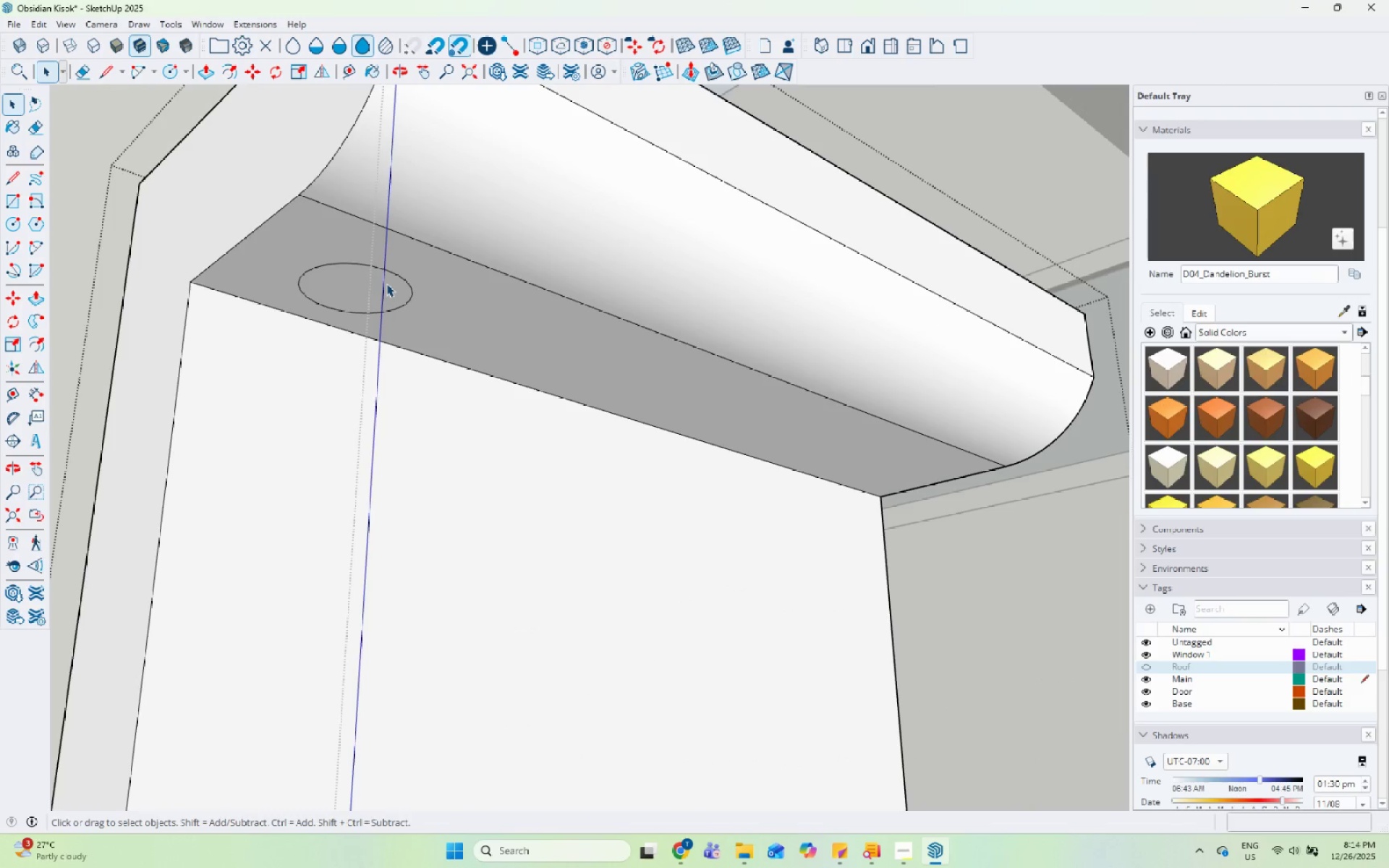 
double_click([386, 286])
 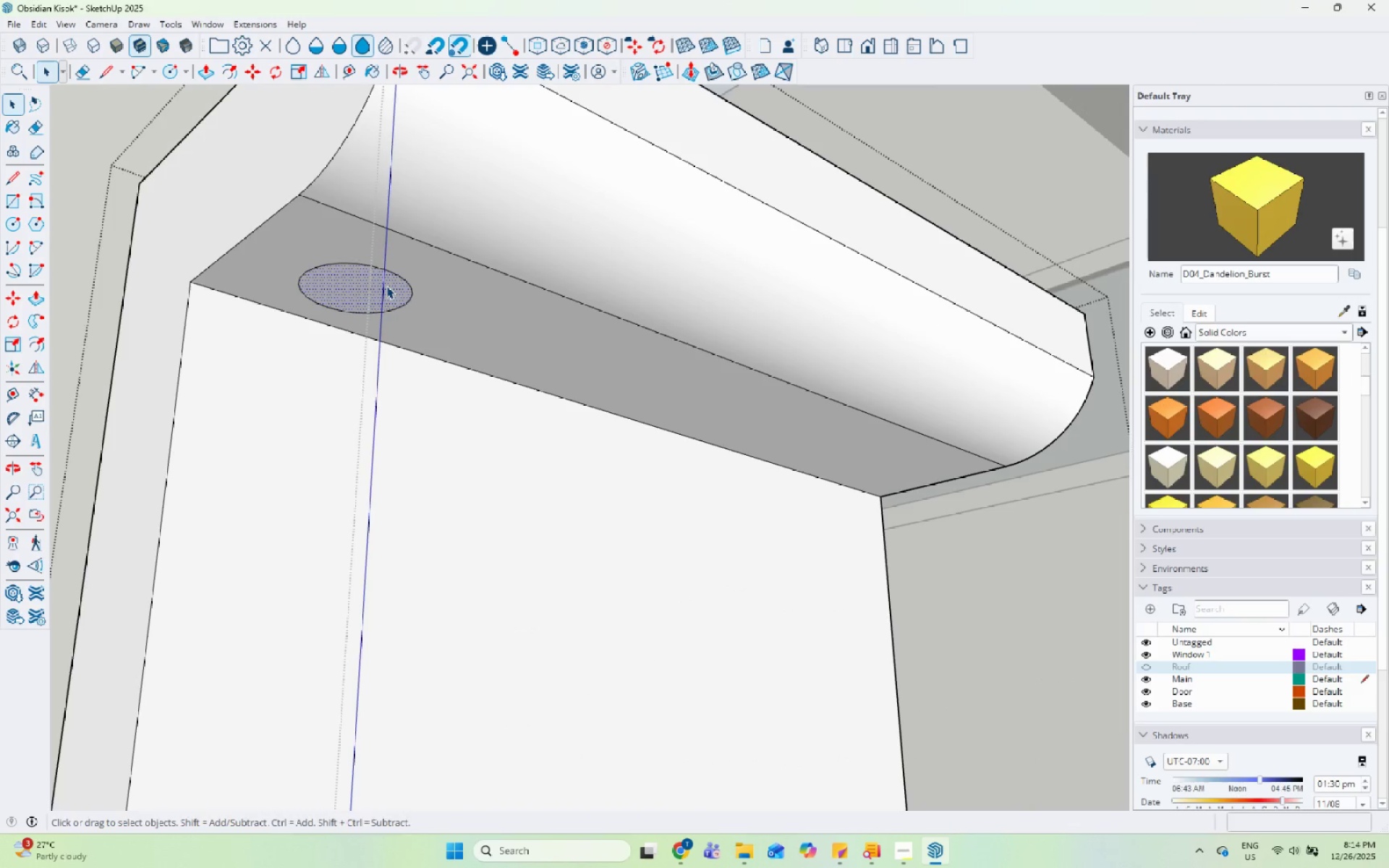 
key(P)
 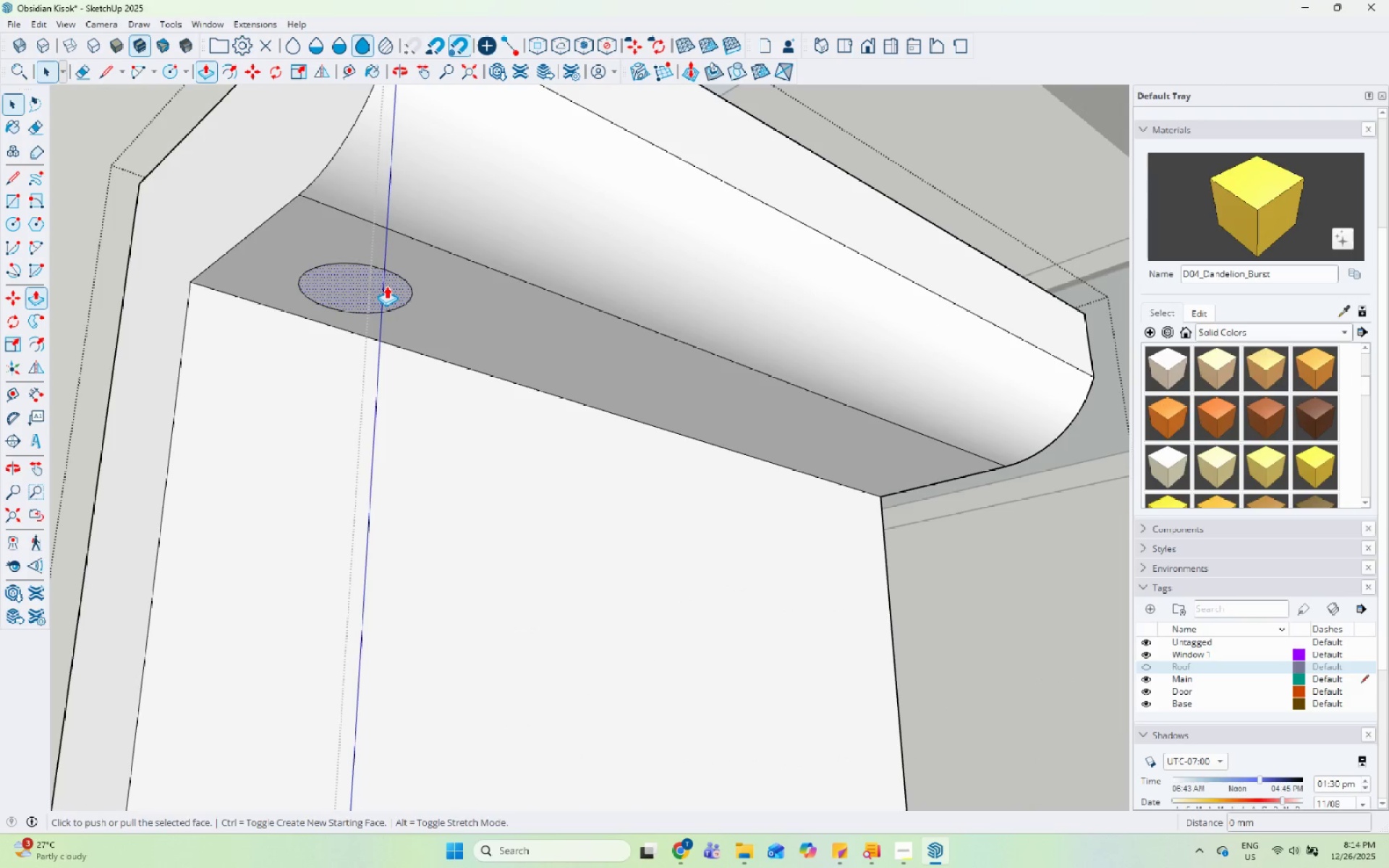 
left_click([386, 286])
 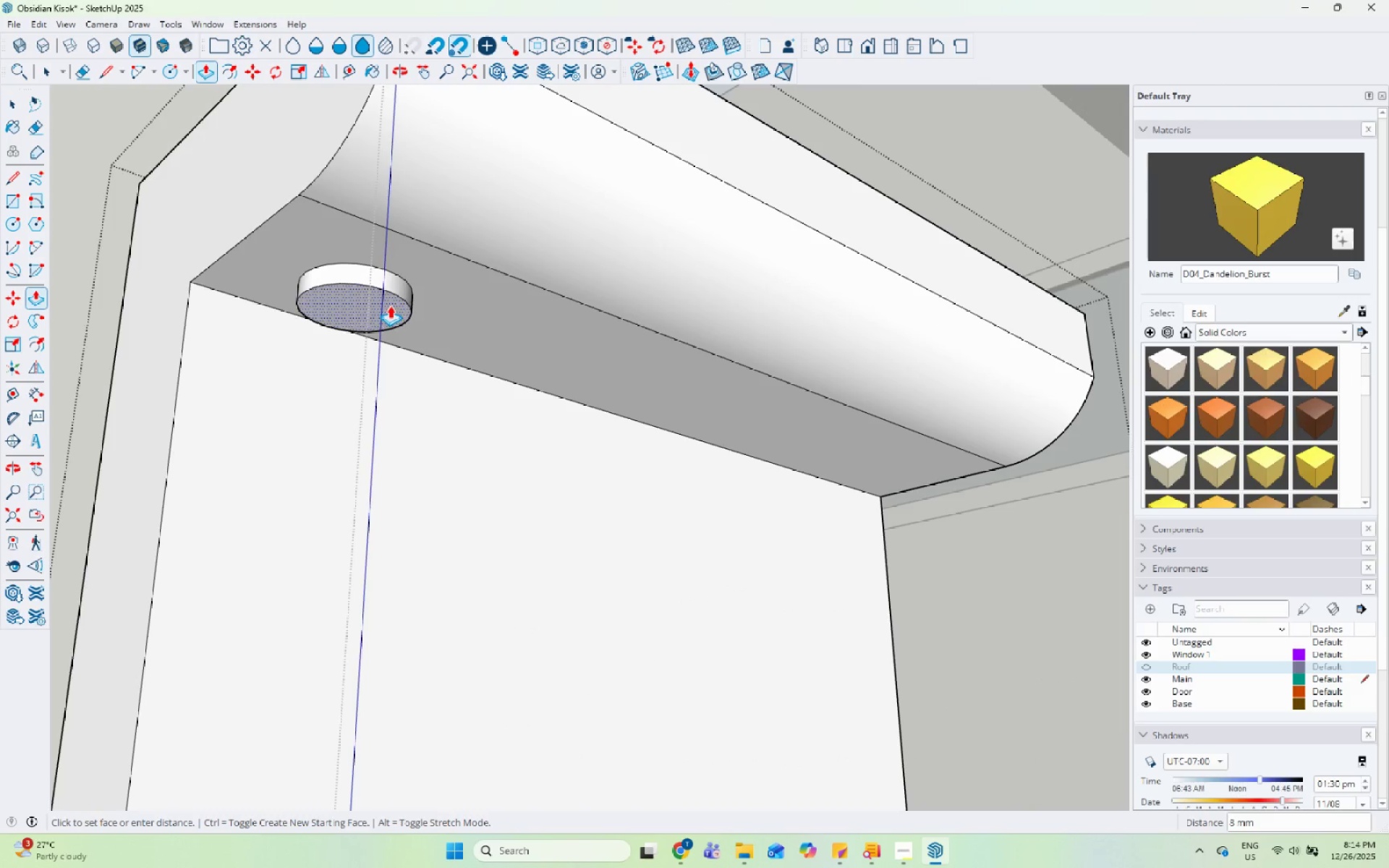 
left_click([390, 305])
 